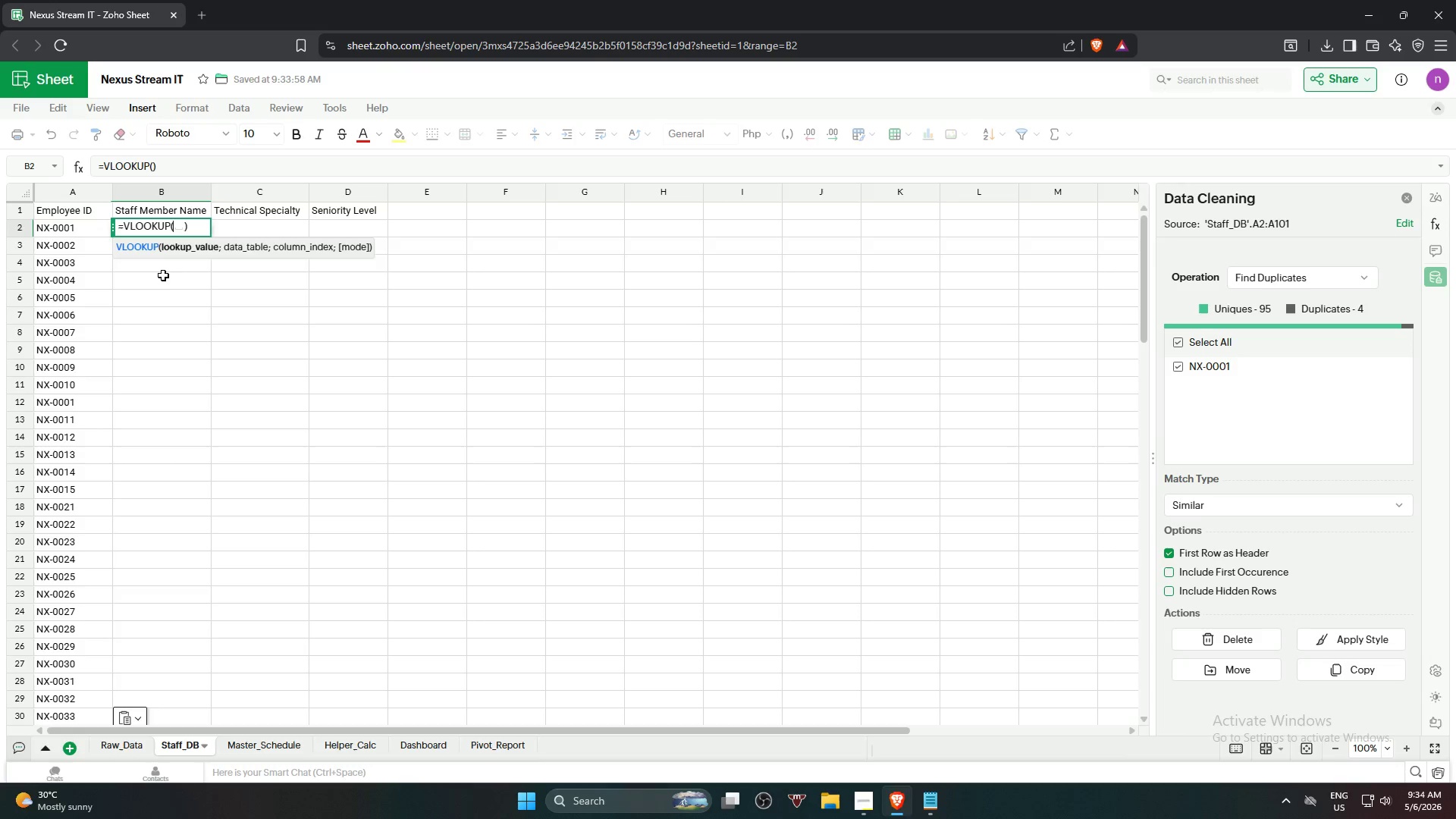 
key(Comma)
 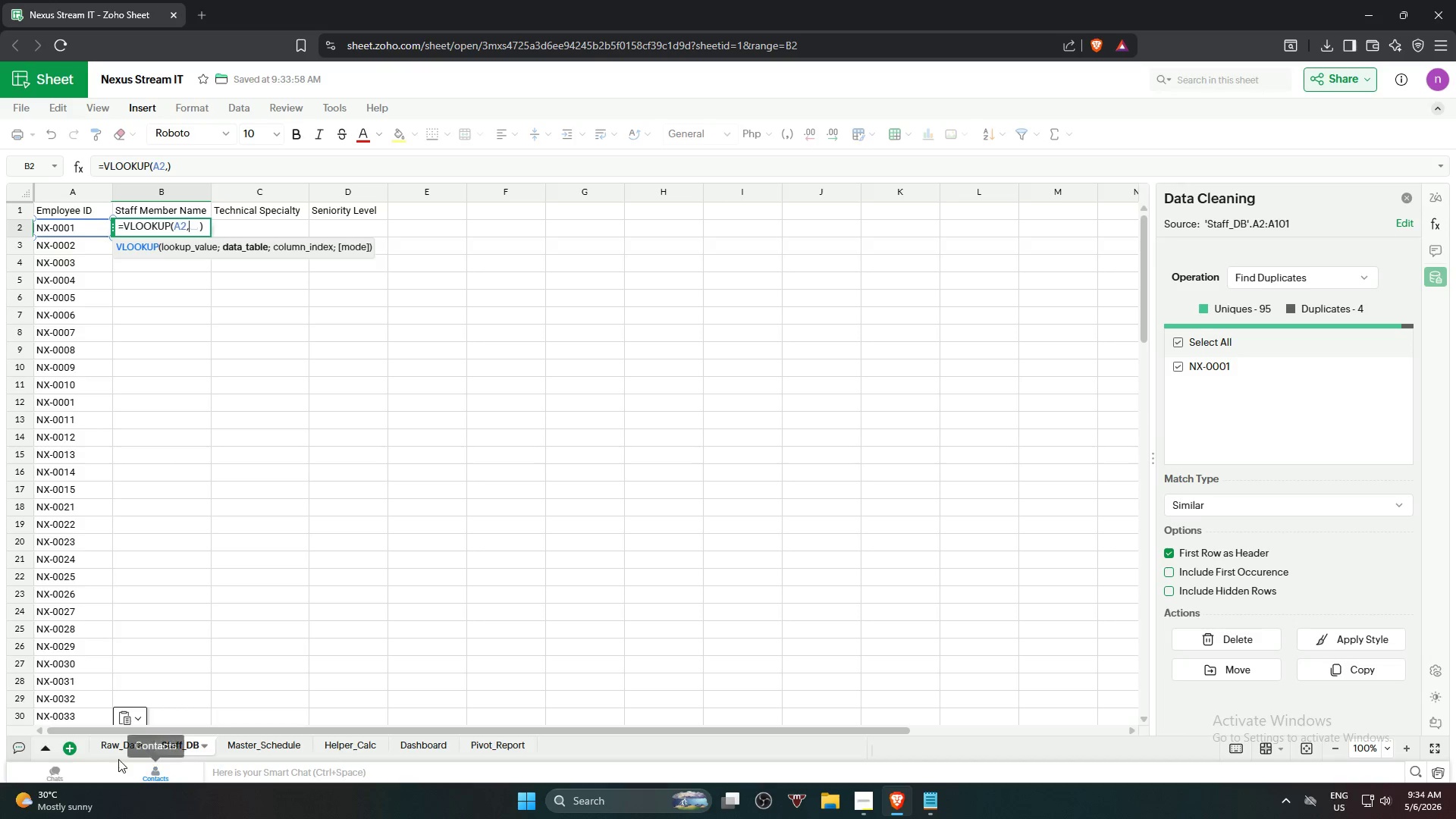 
left_click([114, 748])
 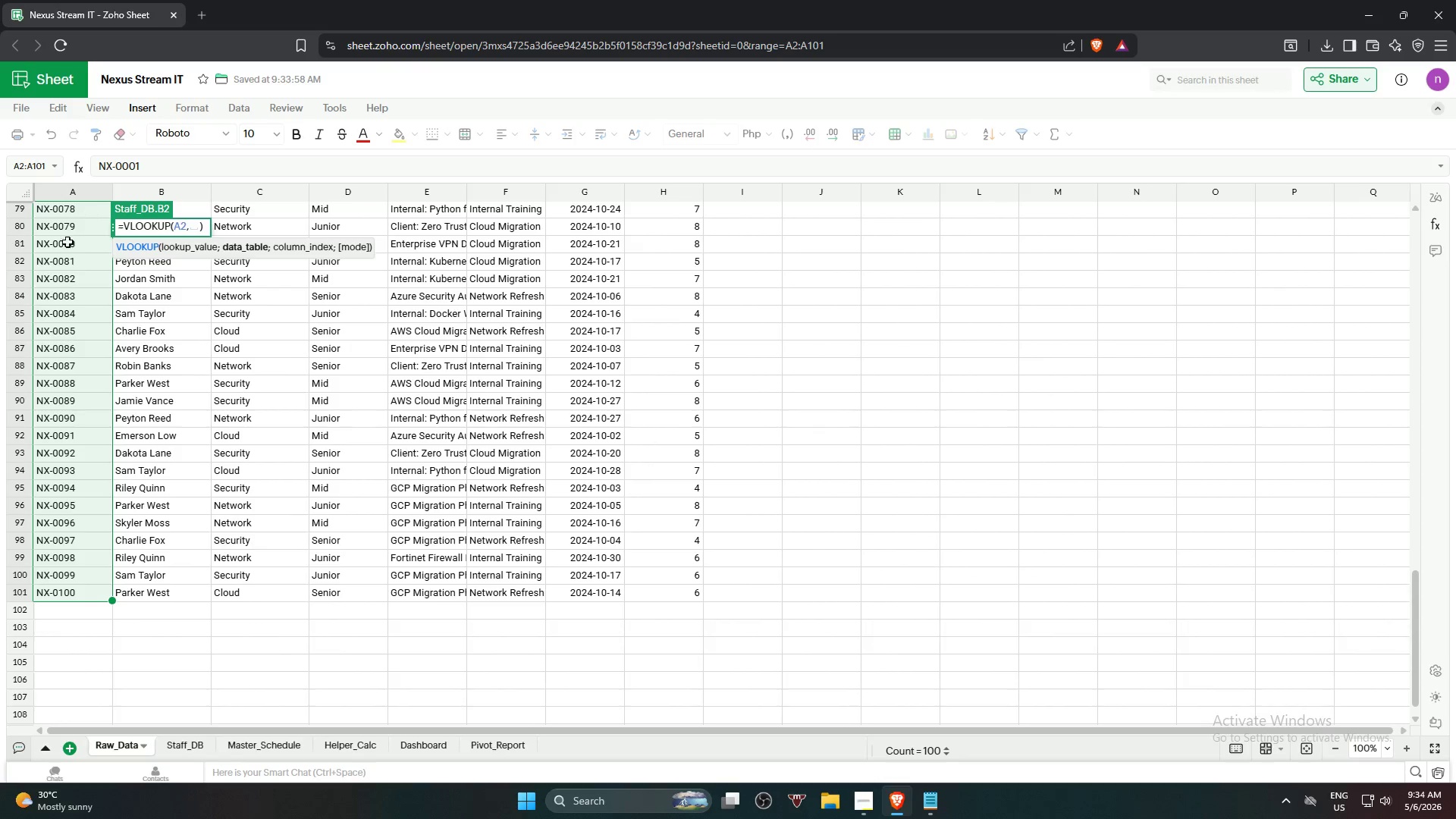 
scroll: coordinate [55, 269], scroll_direction: up, amount: 20.0
 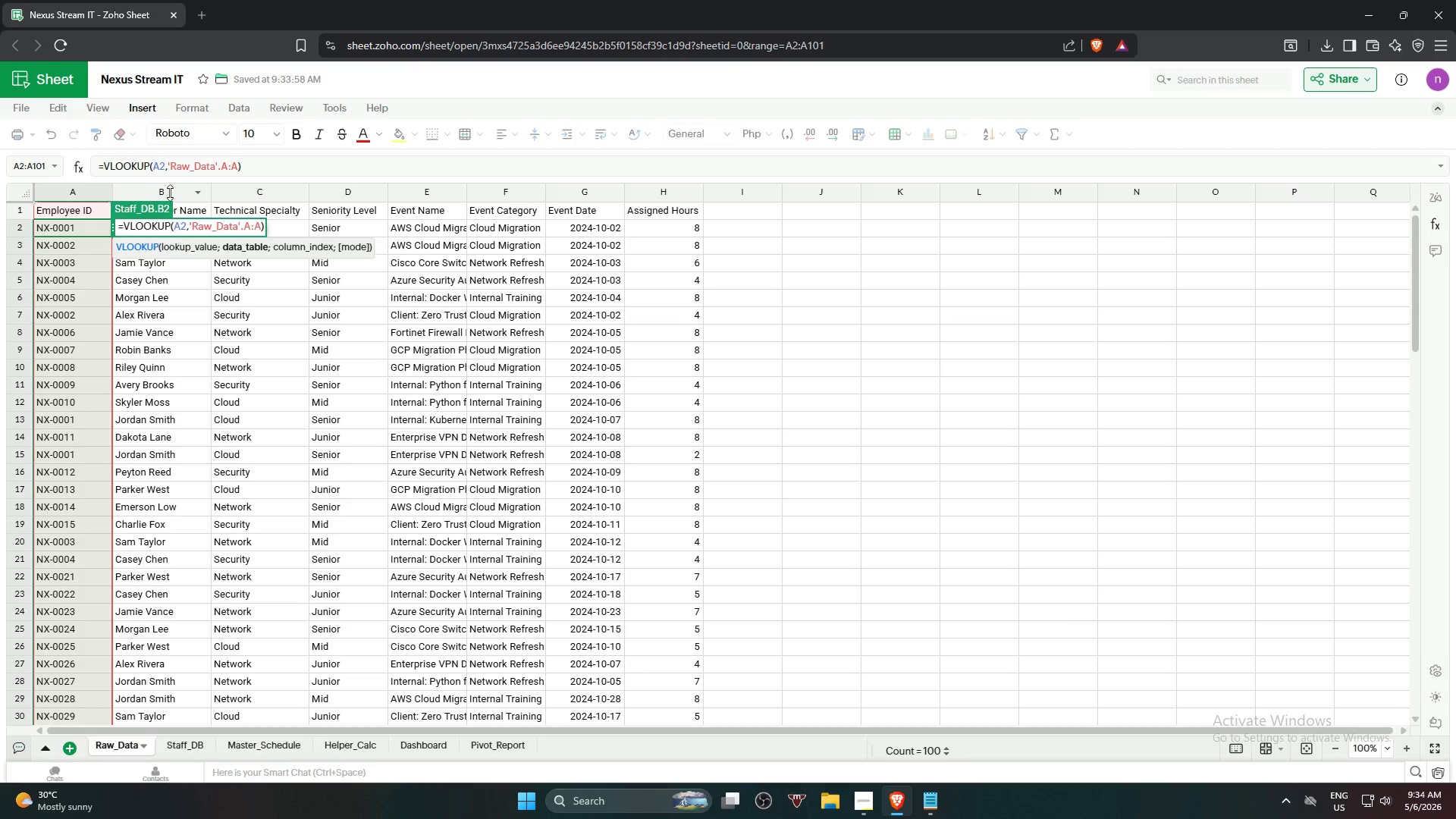 
wait(5.63)
 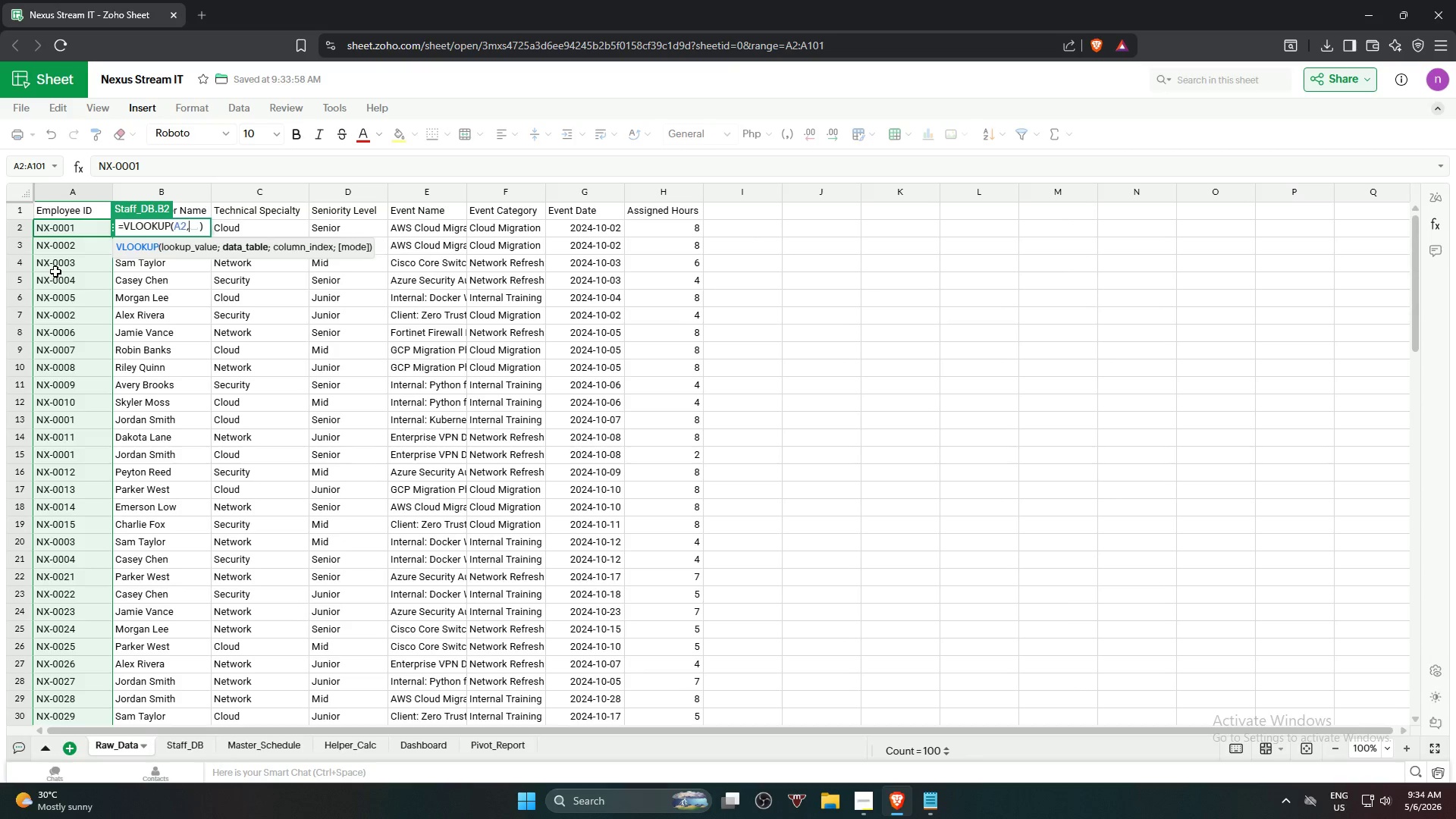 
left_click([236, 162])
 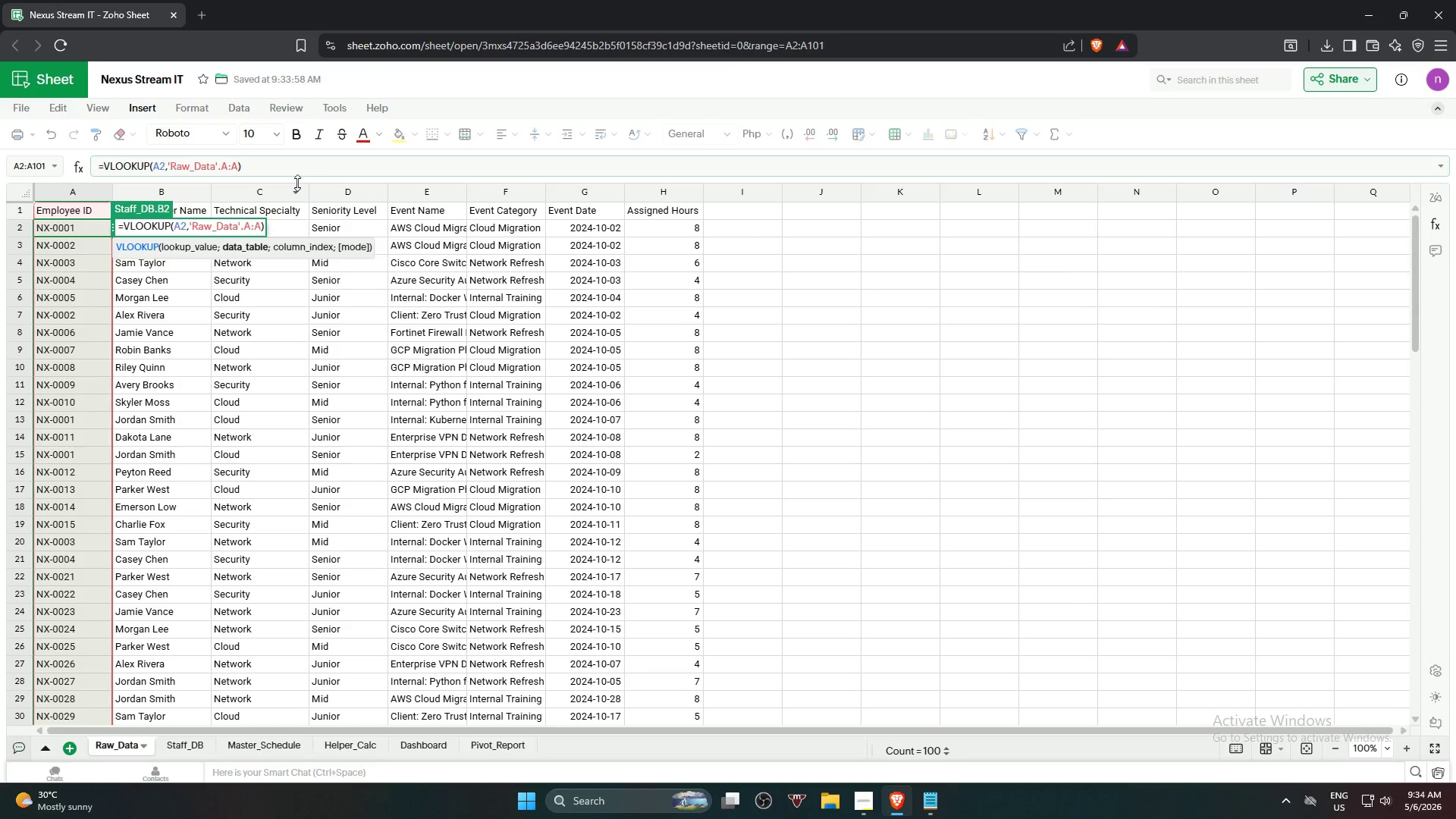 
key(Backspace)
type(h)
key(Backspace)
type(h)
key(Backspace)
type(H,2,fa)
key(Backspace)
key(Backspace)
type(FAL)
 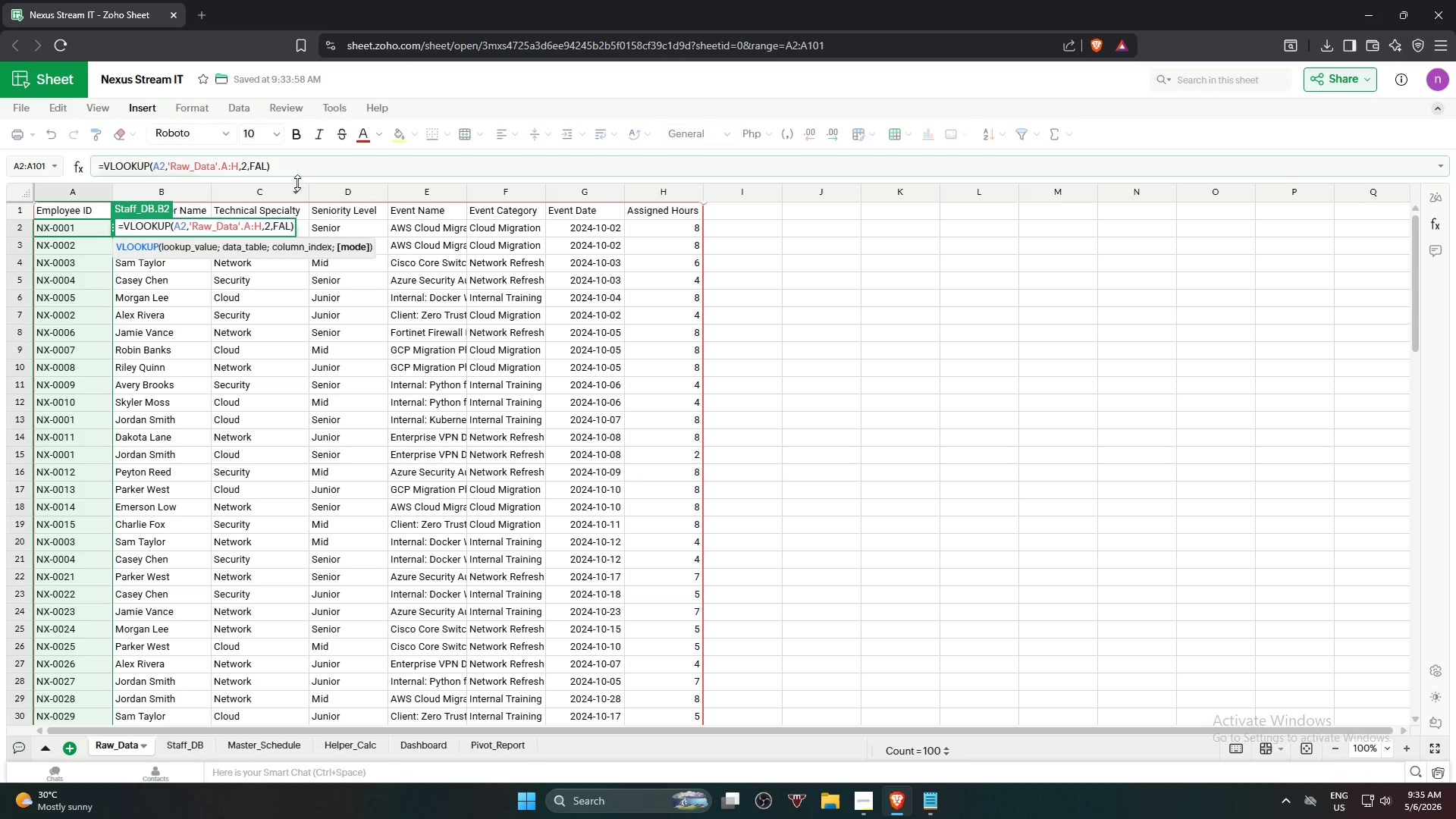 
key(Backspace)
 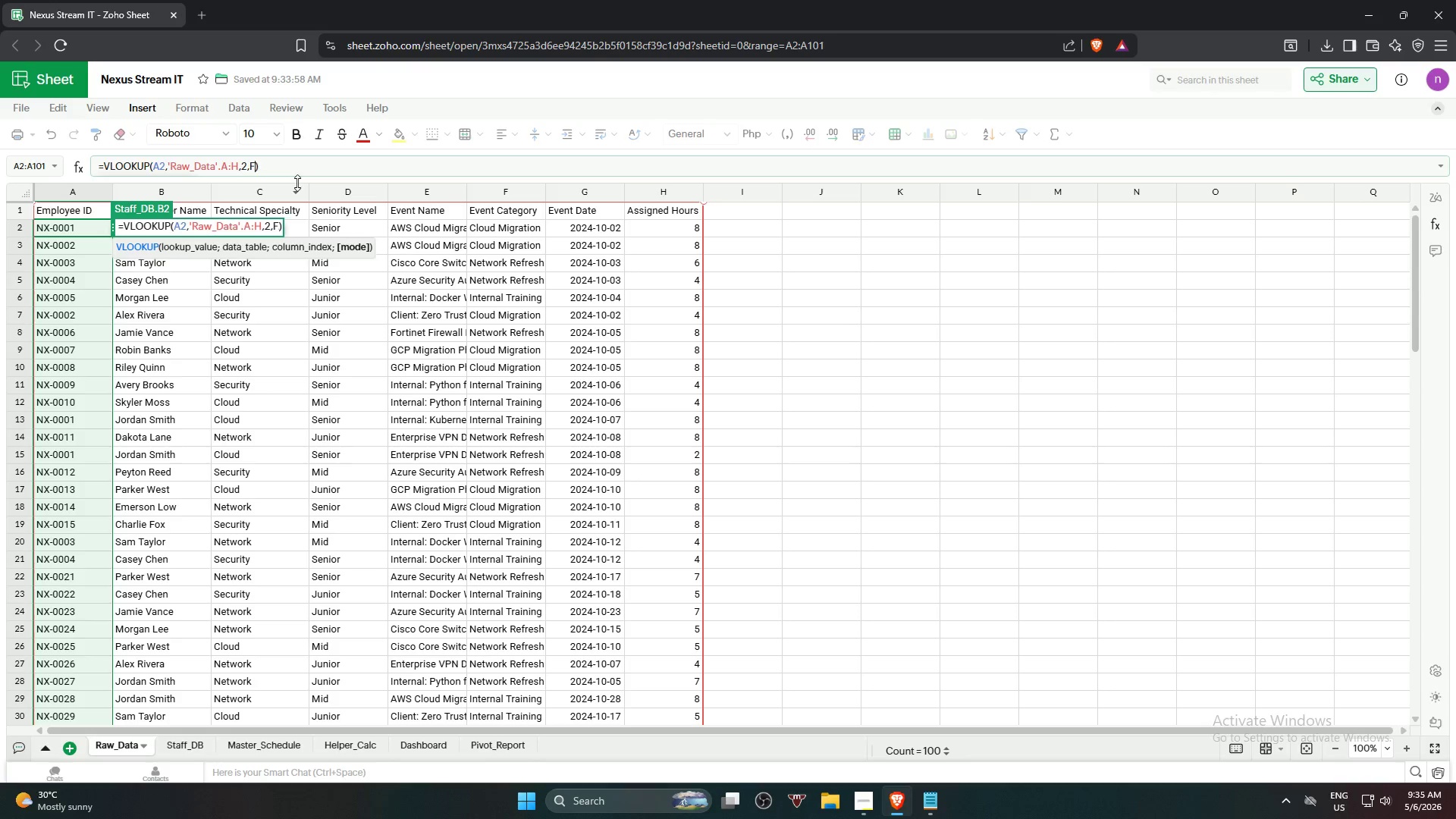 
key(Backspace)
 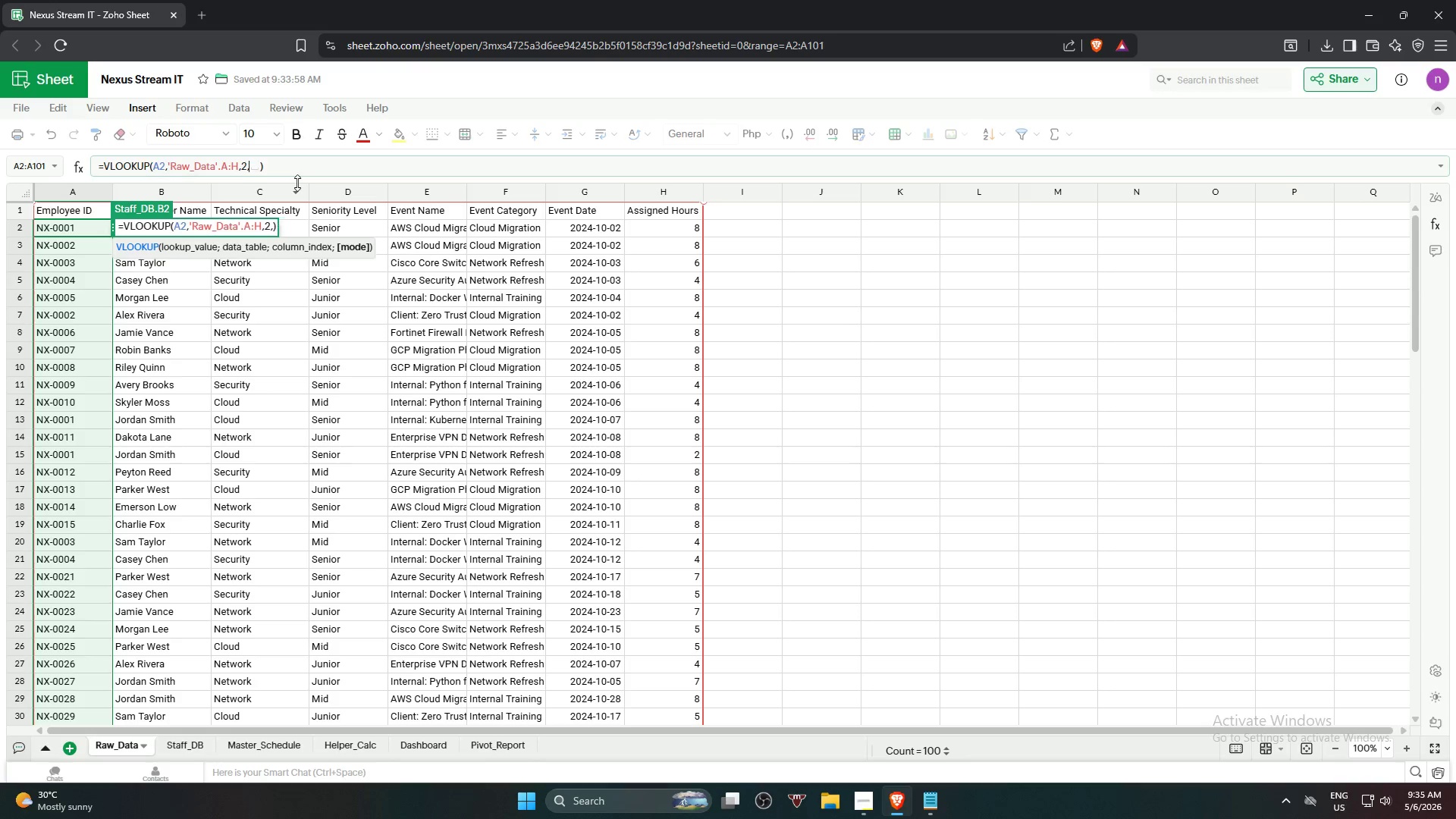 
key(Backspace)
 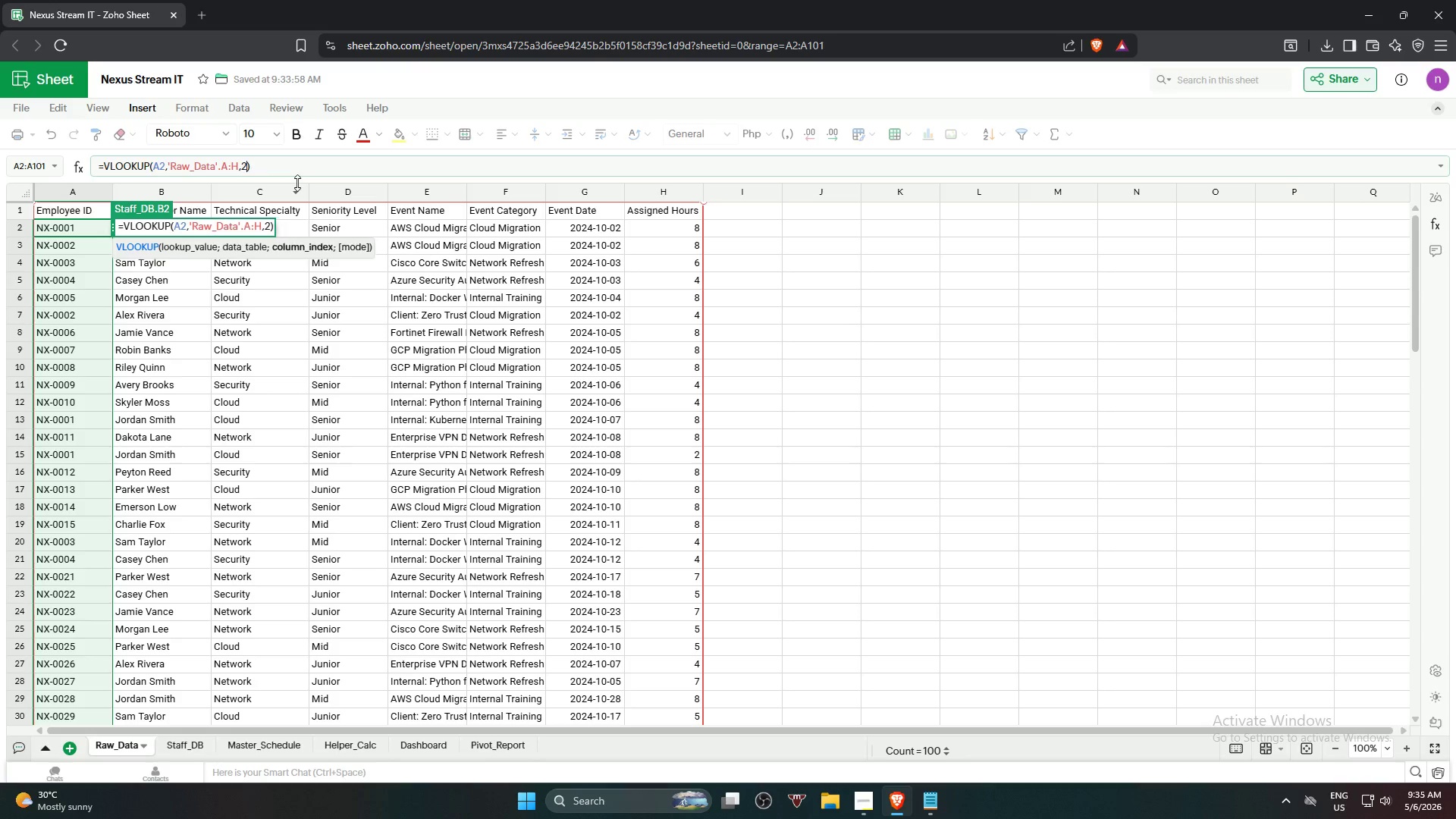 
key(Backspace)
 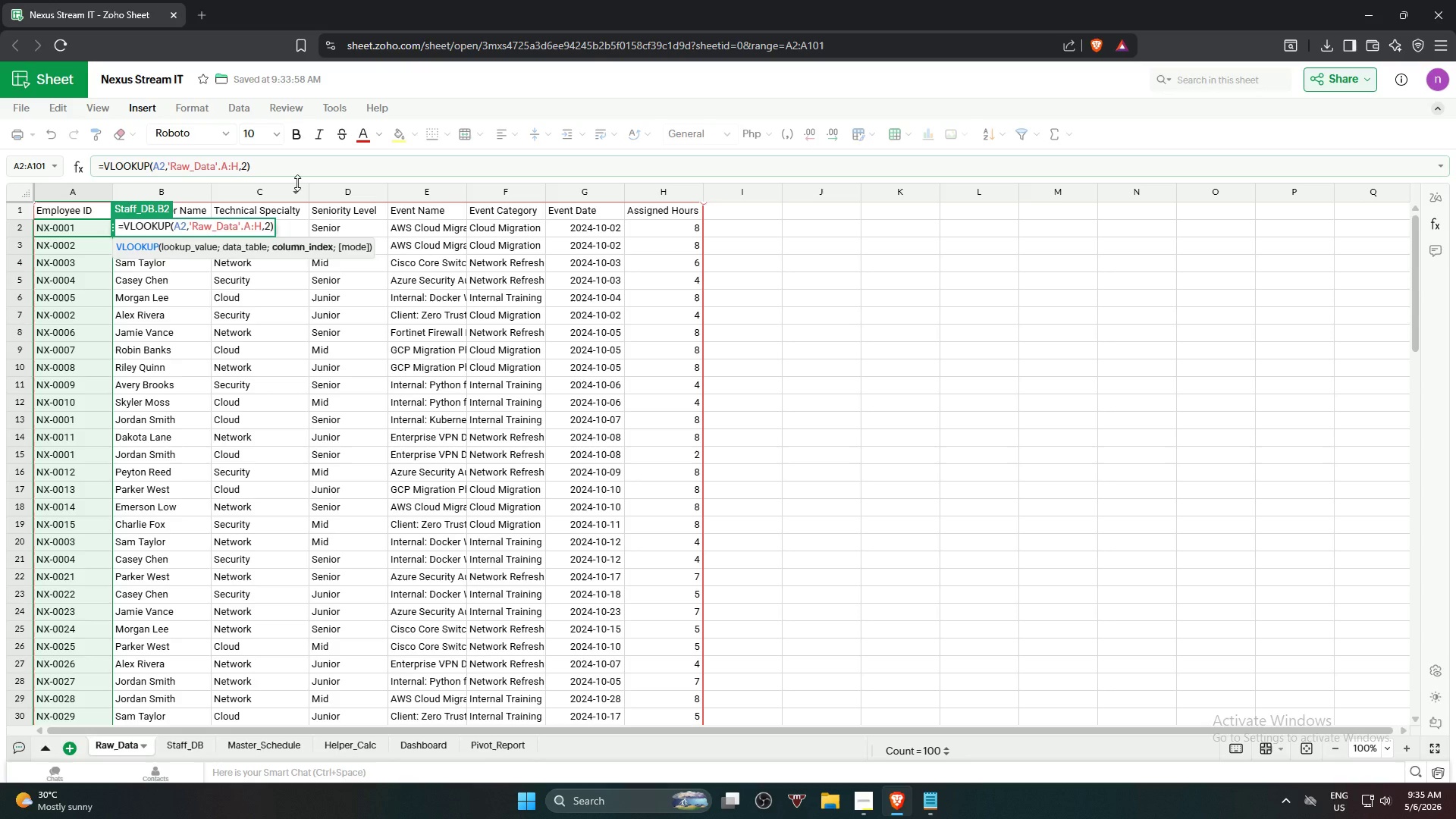 
key(Backspace)
 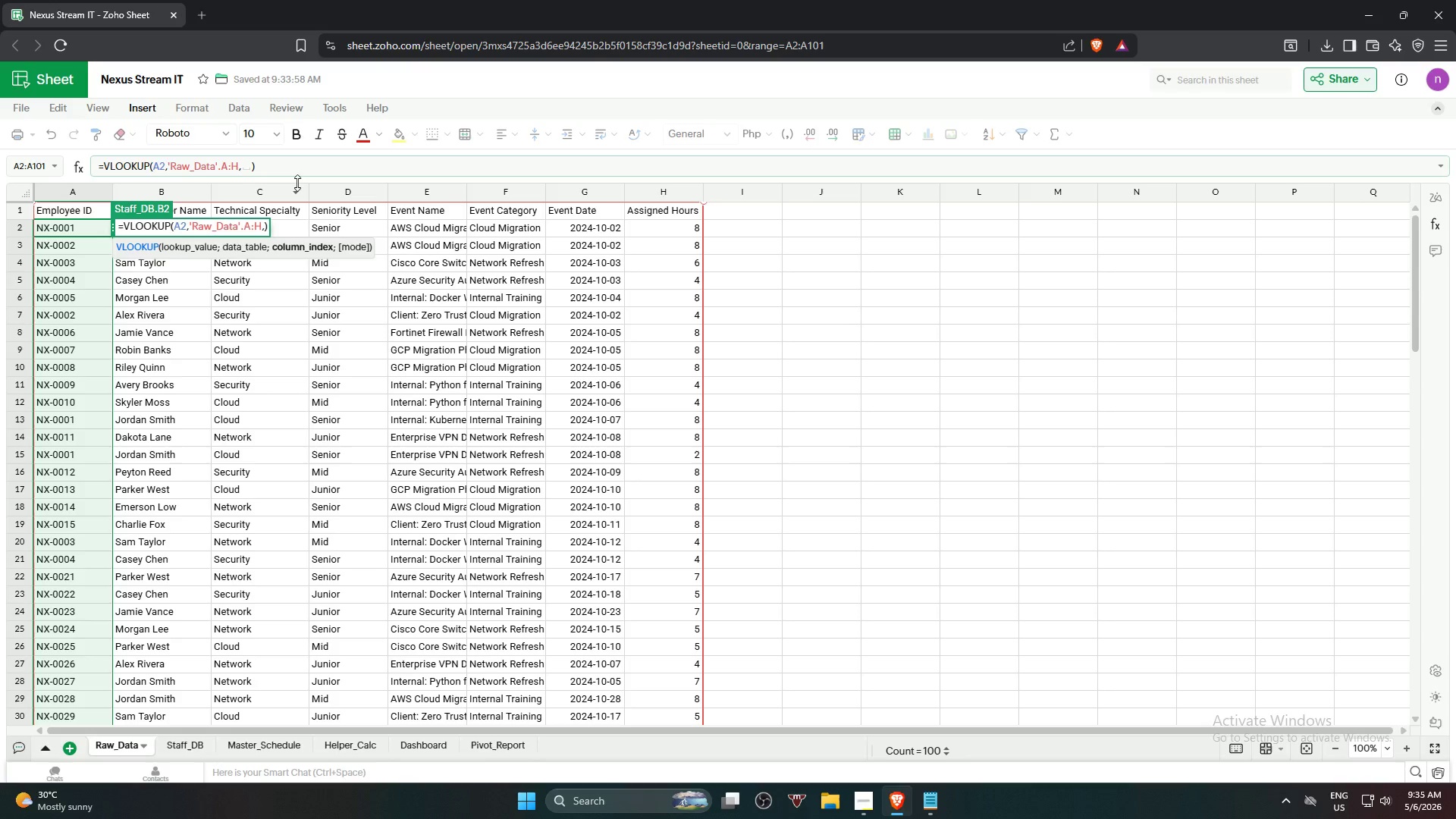 
key(2)
 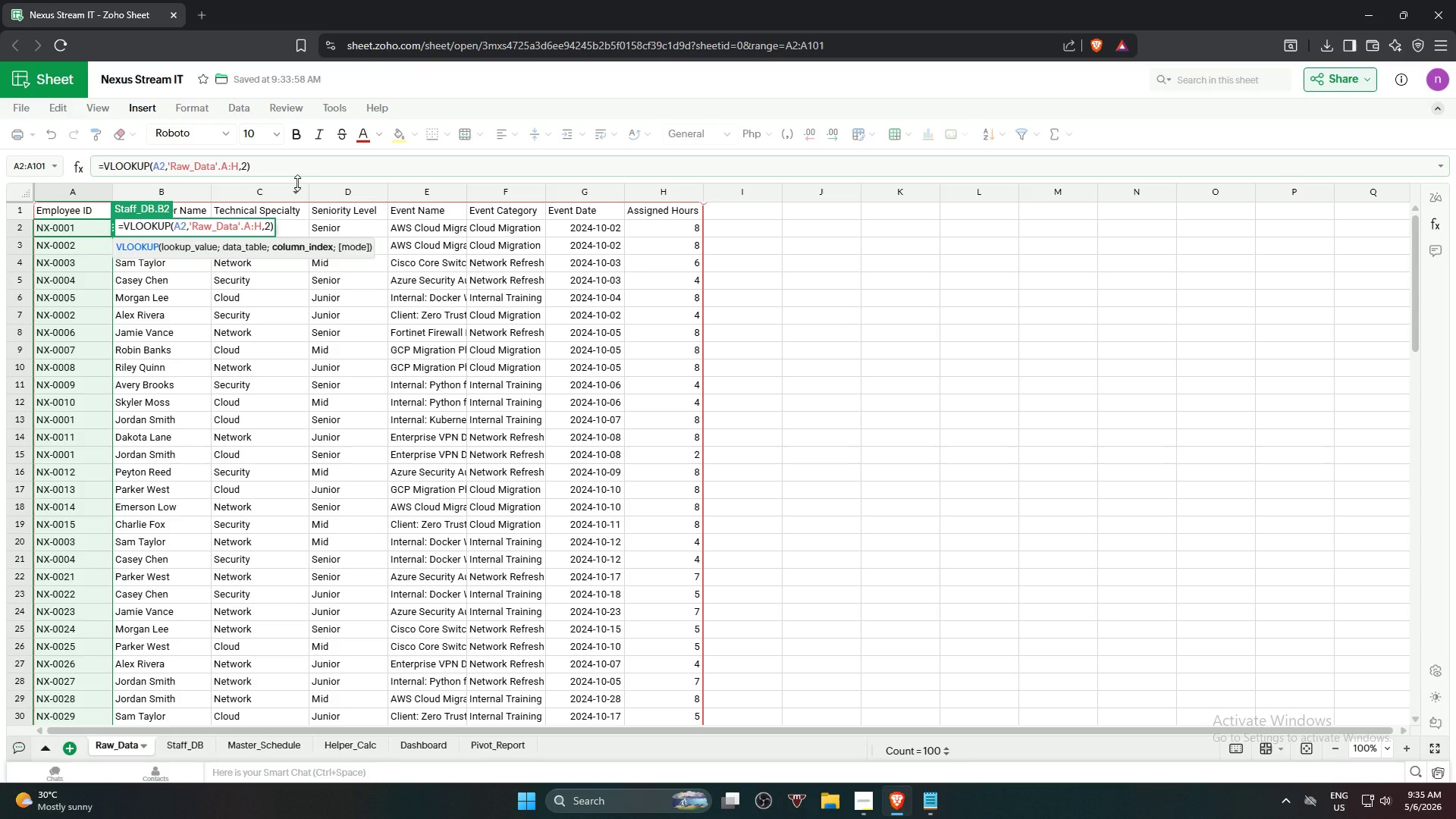 
key(Comma)
 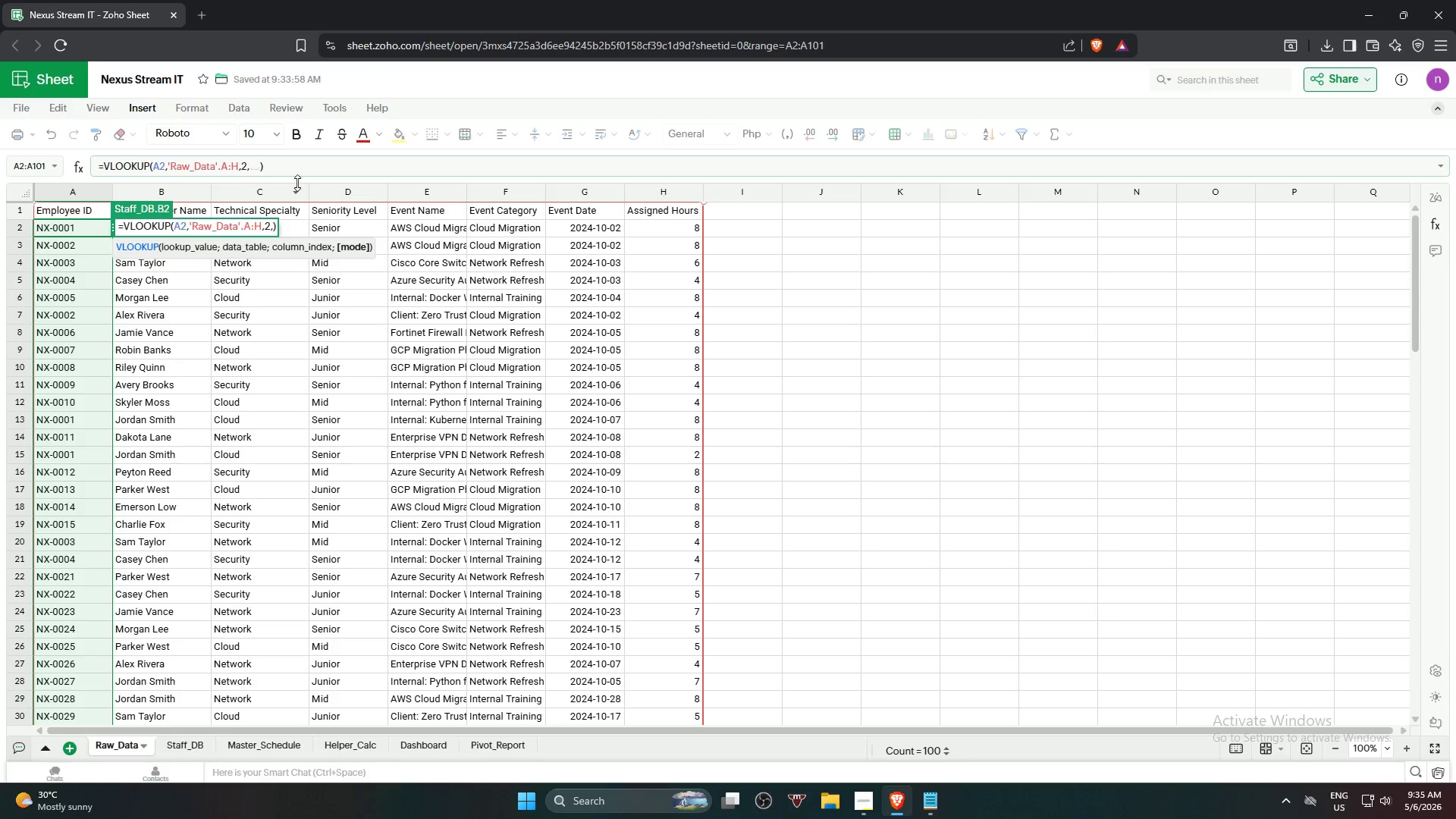 
key(F)
 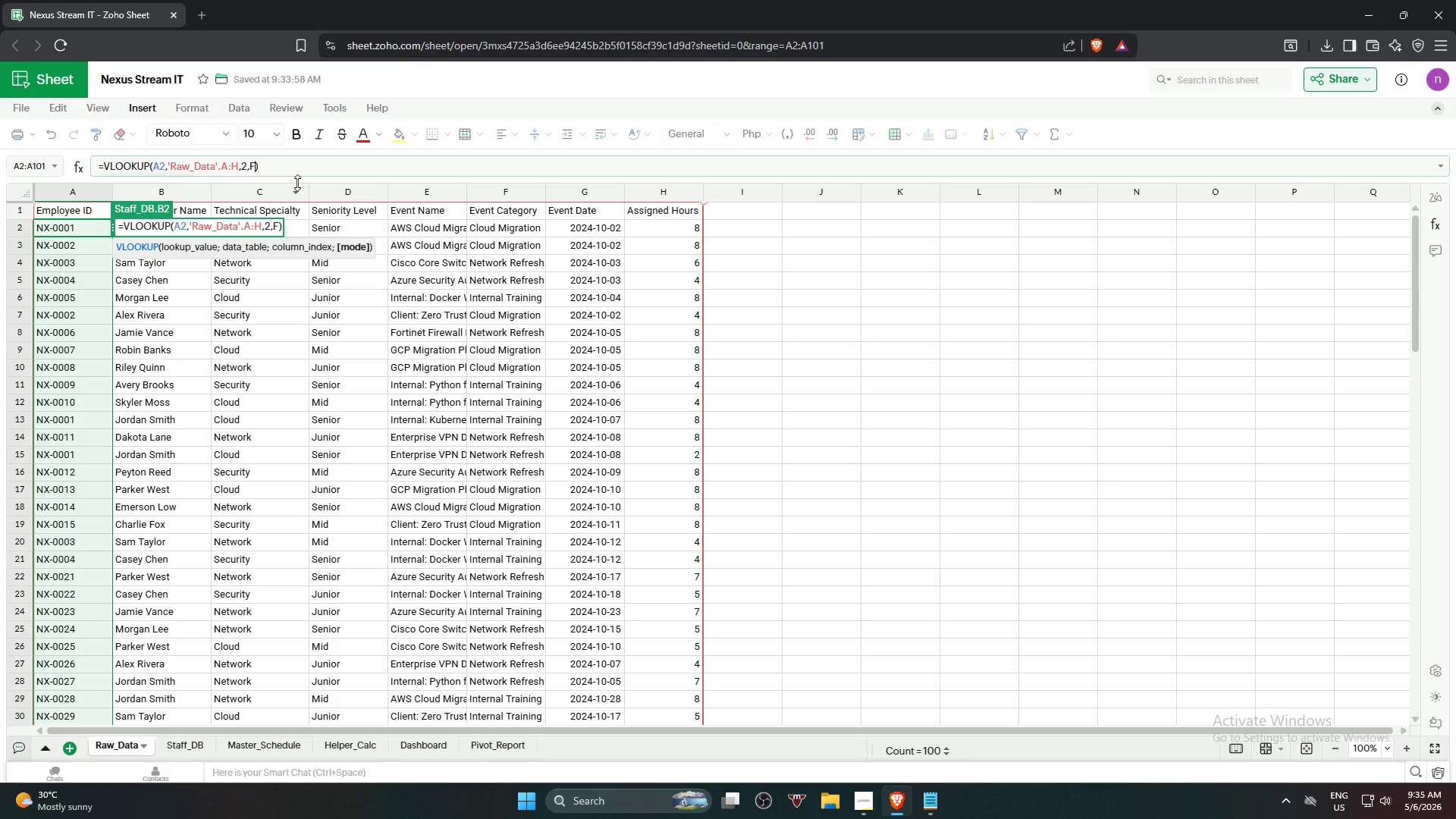 
key(Backspace)
 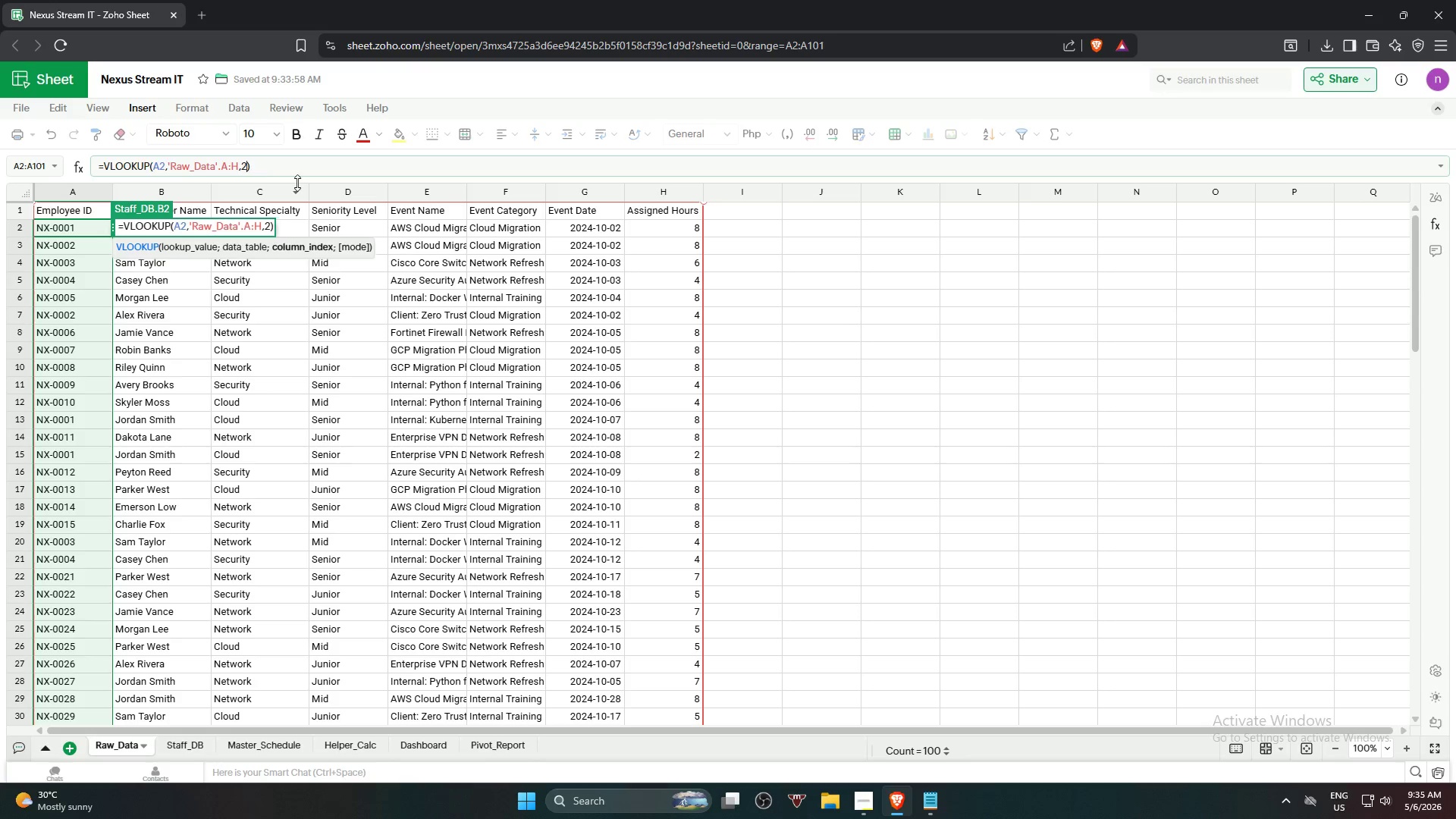 
key(Backspace)
 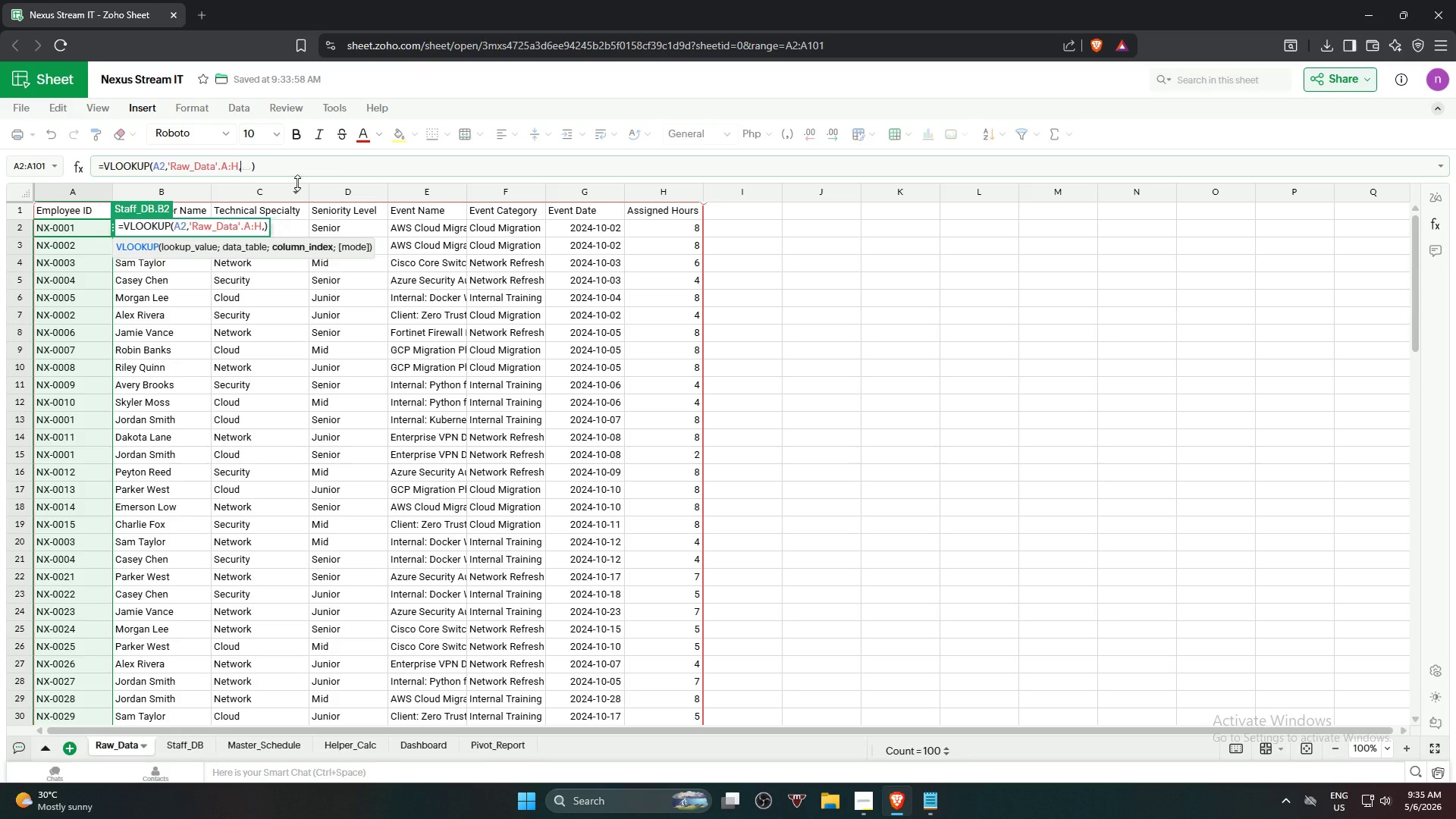 
key(Backspace)
 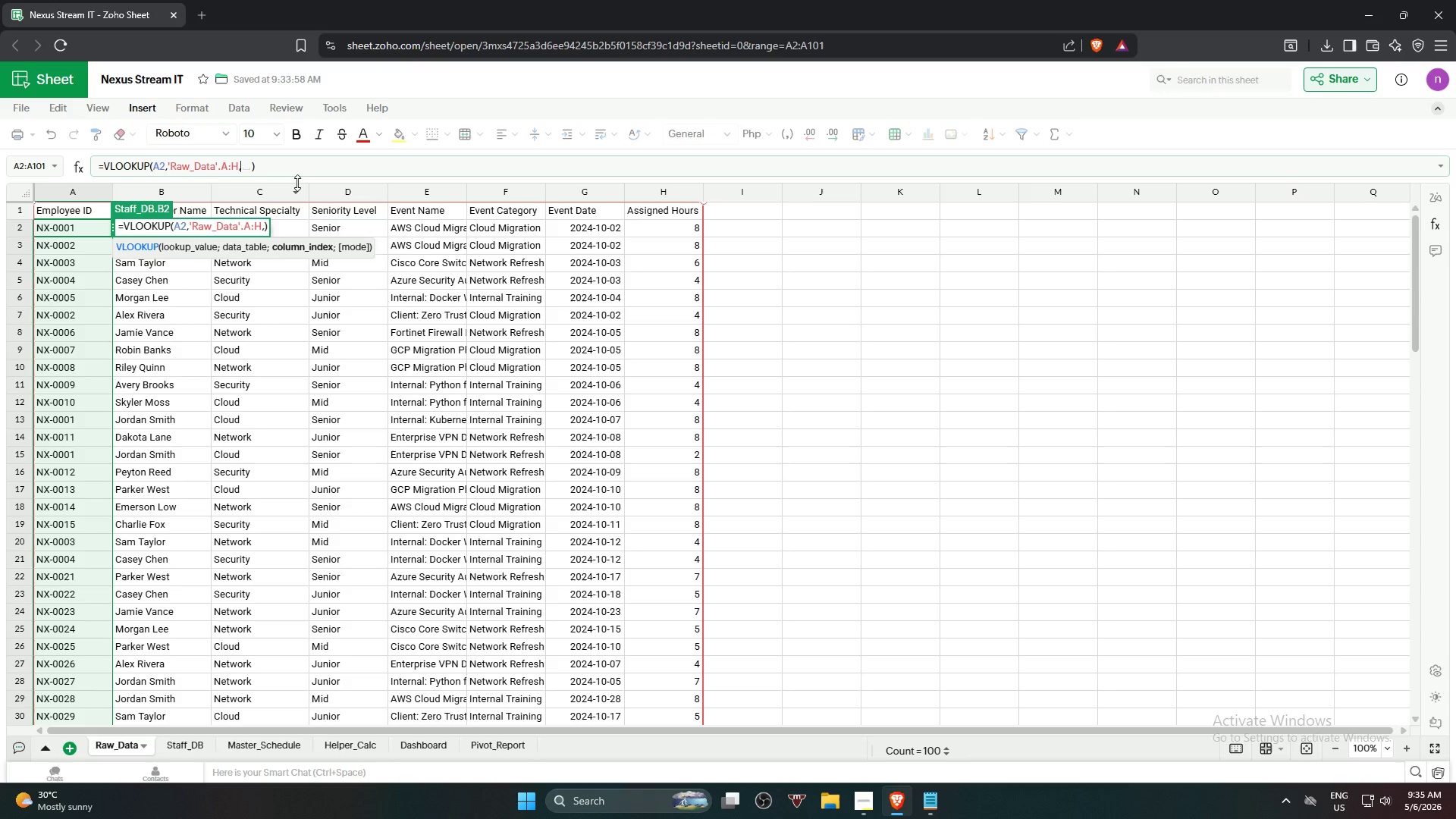 
key(Backspace)
 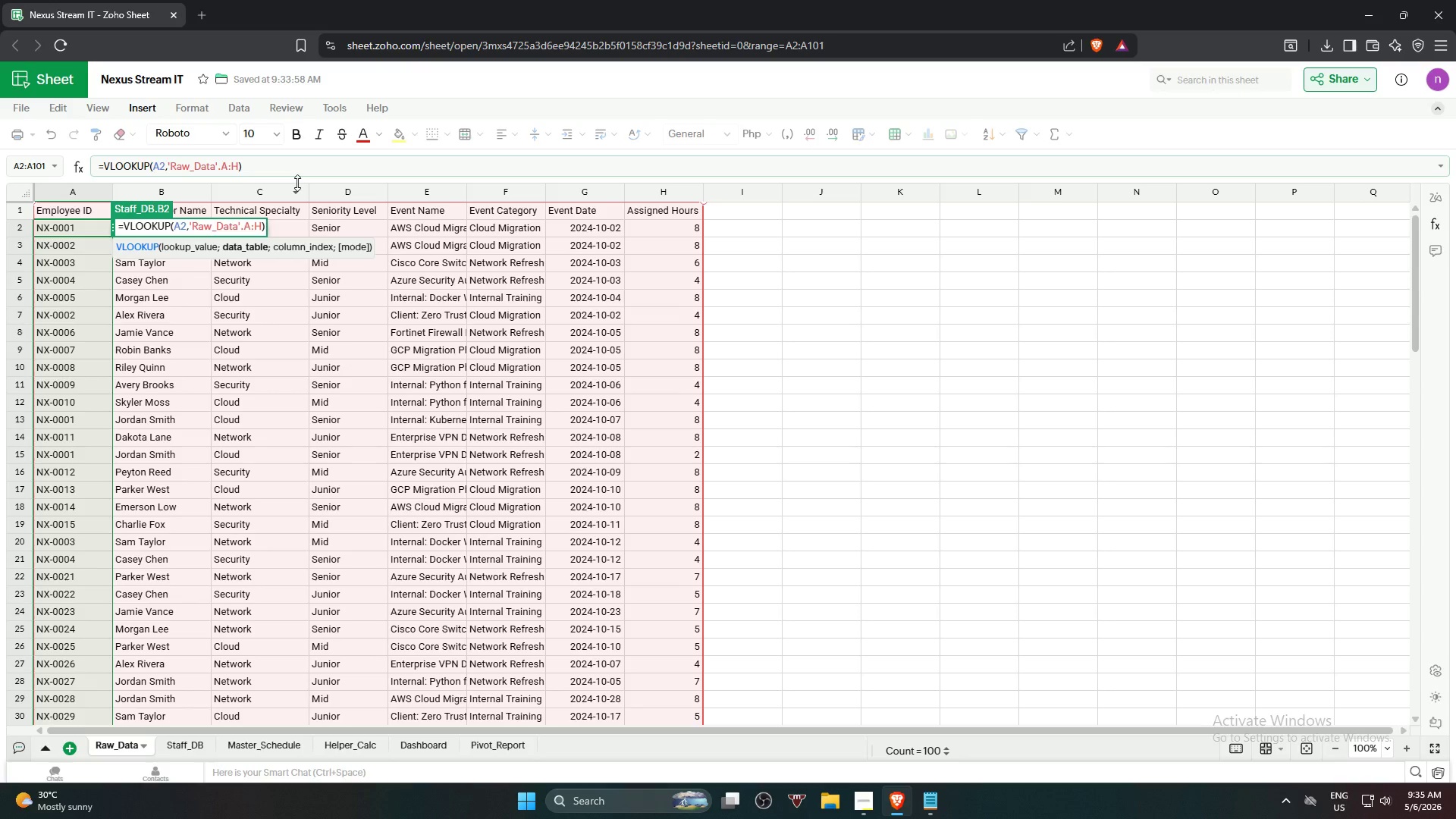 
key(Semicolon)
 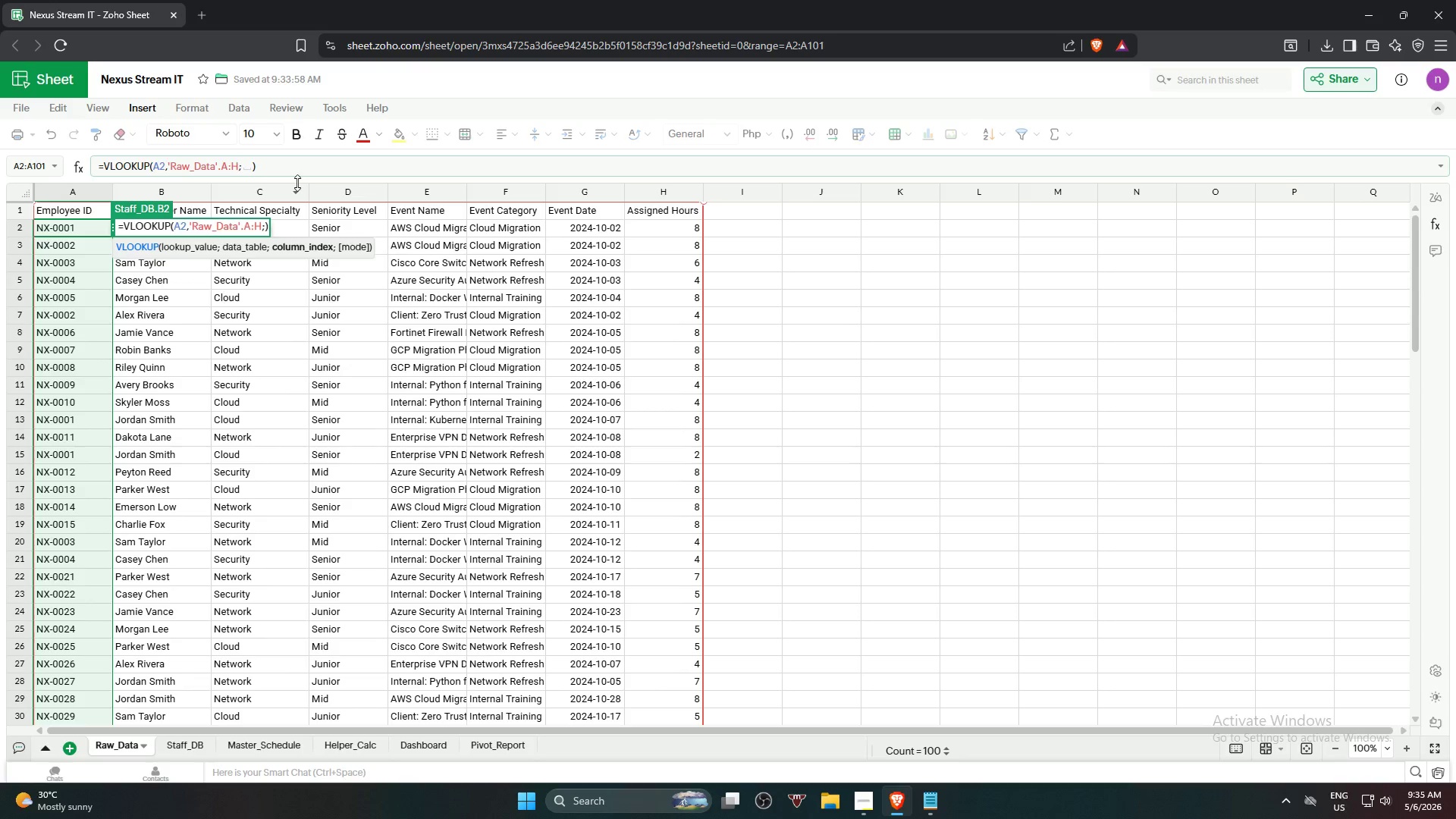 
key(Backspace)
type(,2,FALSE)
 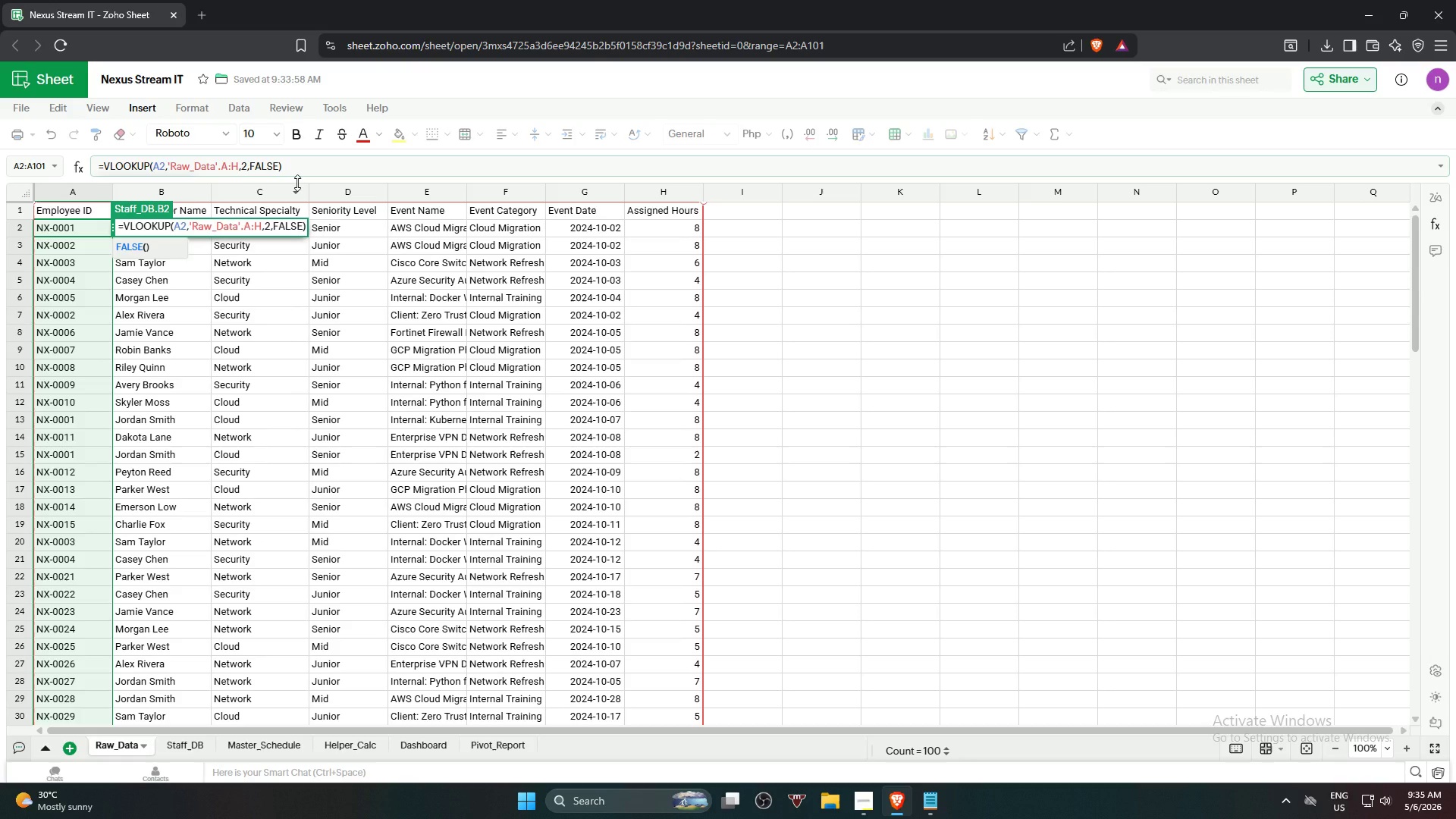 
key(Enter)
 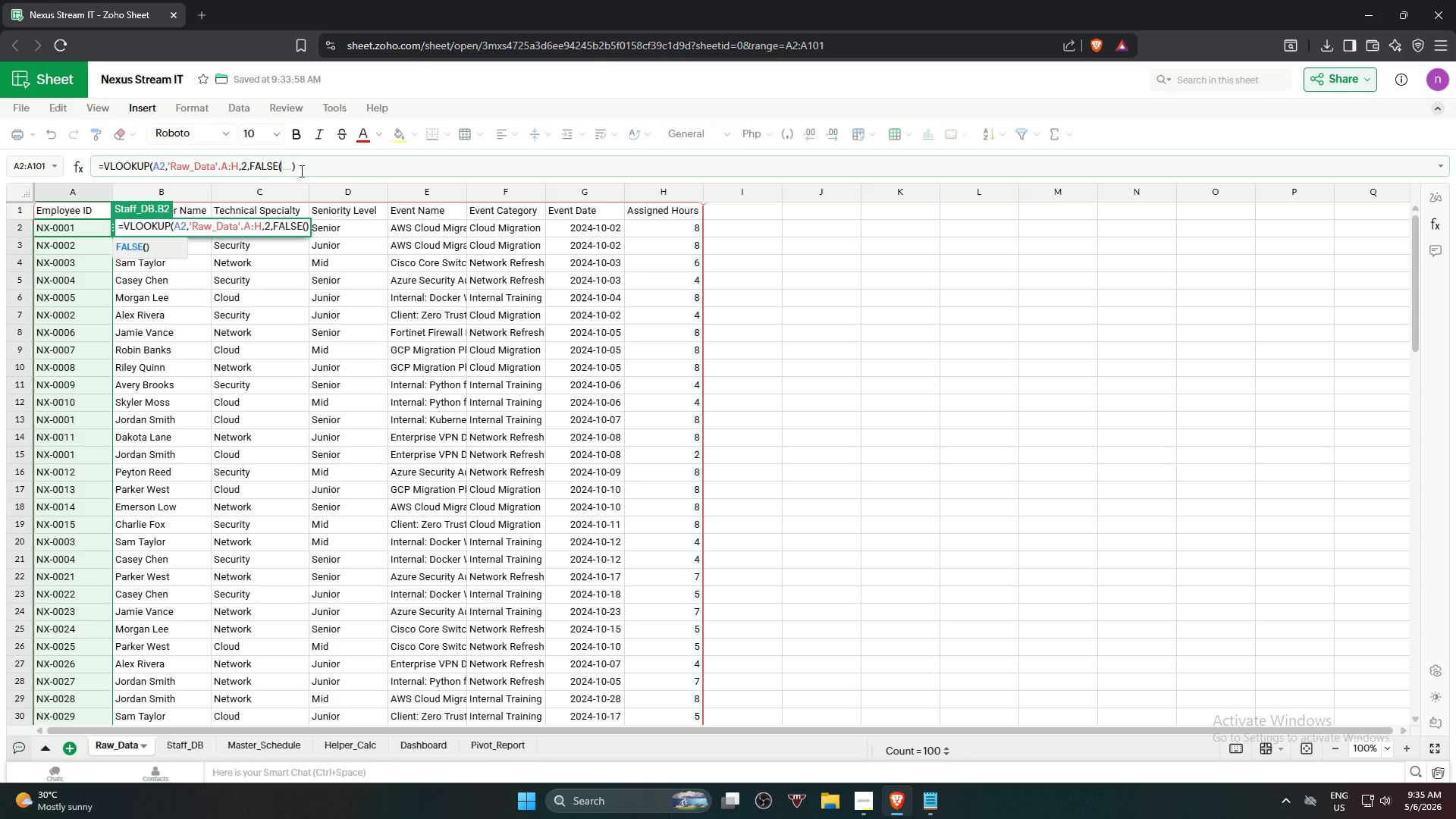 
left_click([307, 165])
 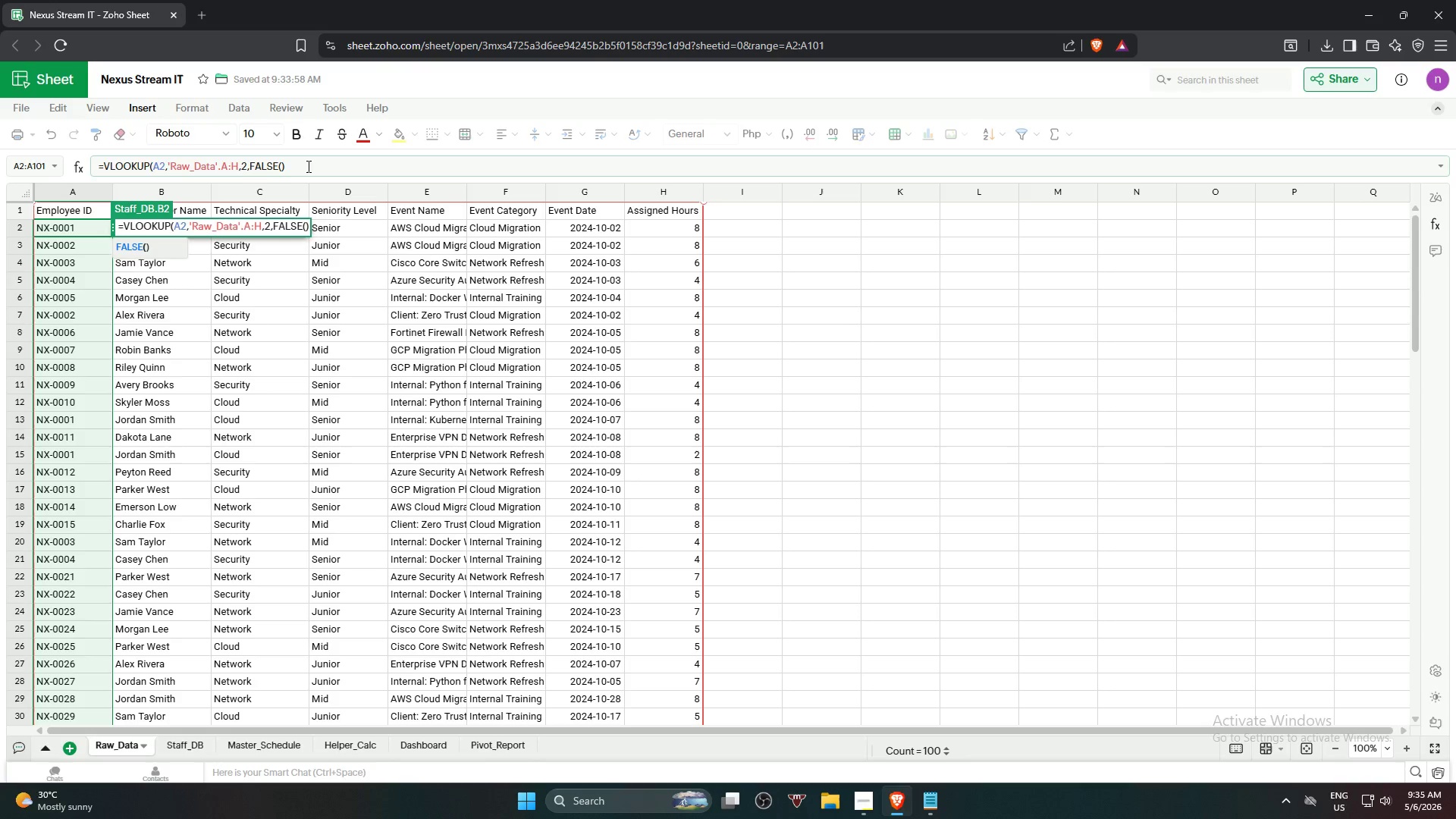 
key(Backspace)
 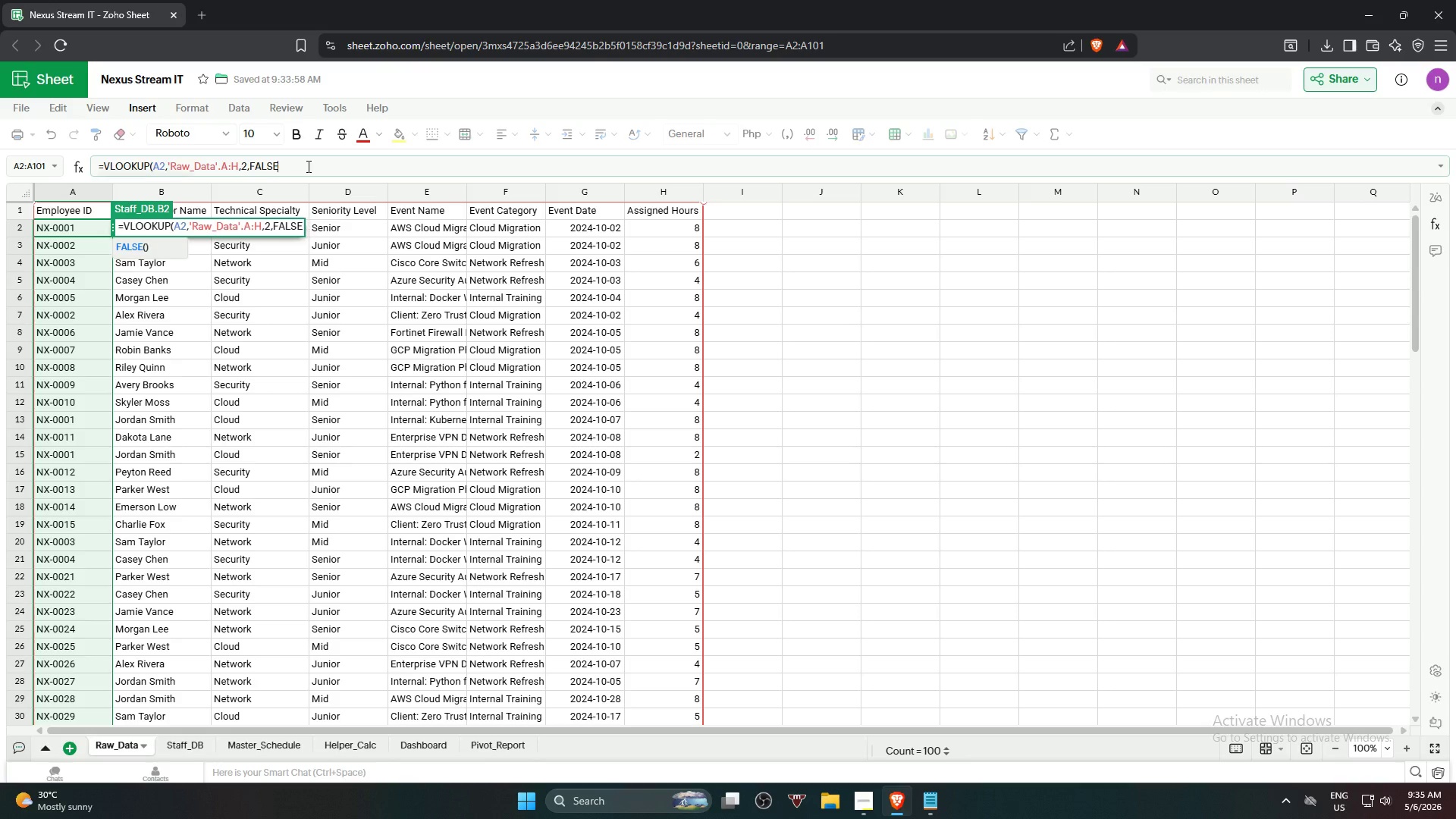 
key(Backspace)
 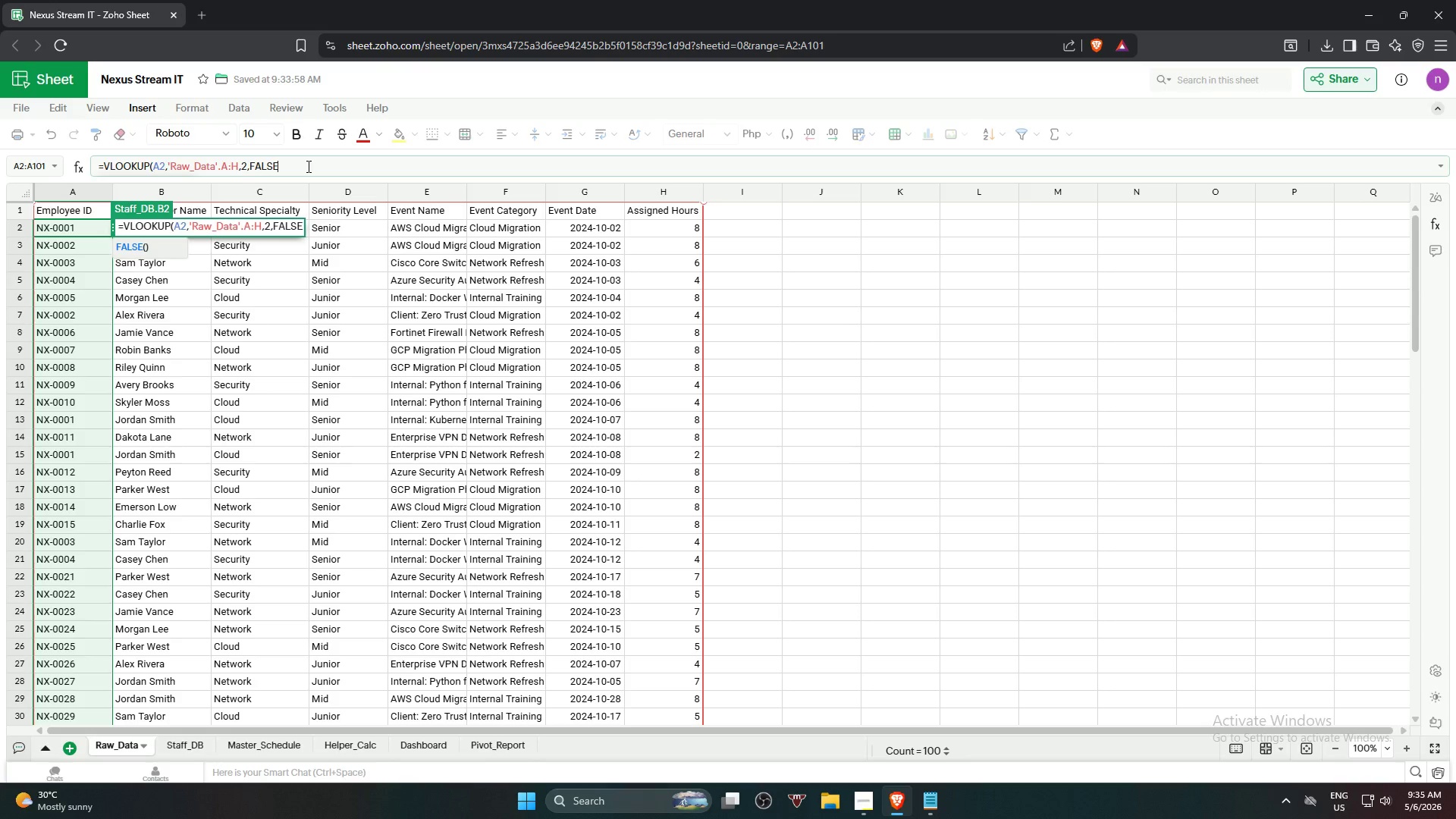 
key(Shift+0)
 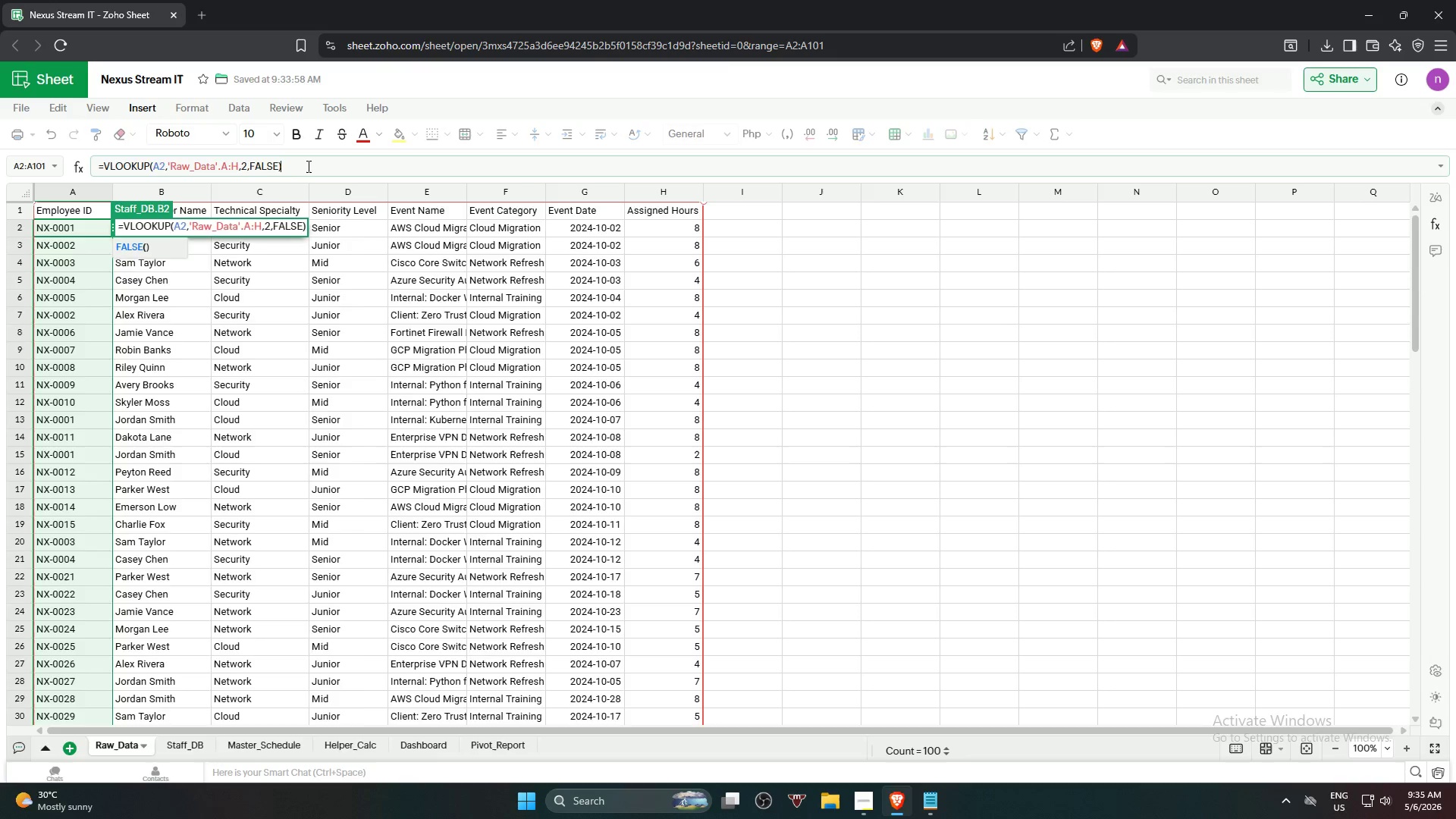 
key(Enter)
 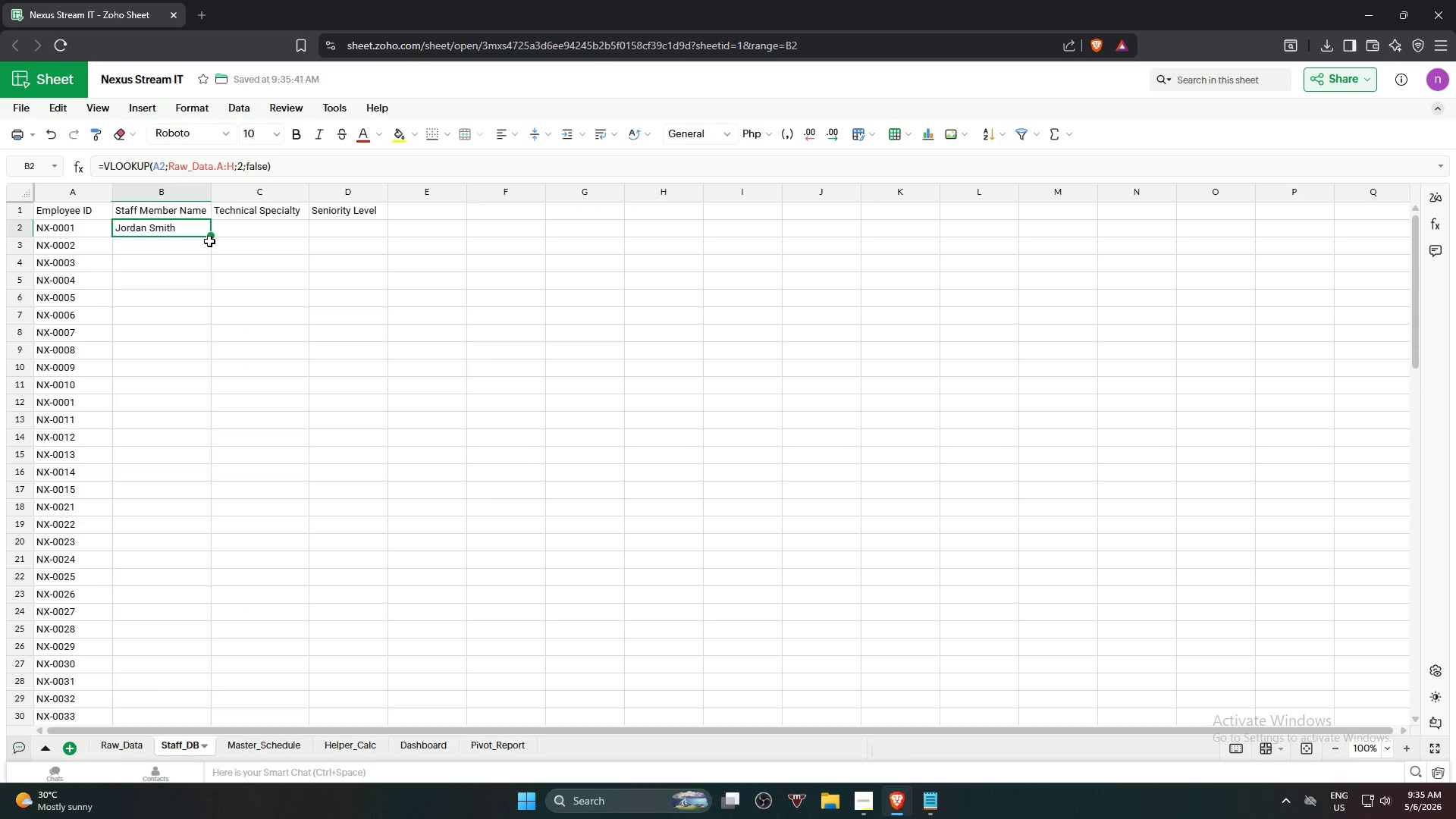 
left_click([126, 743])
 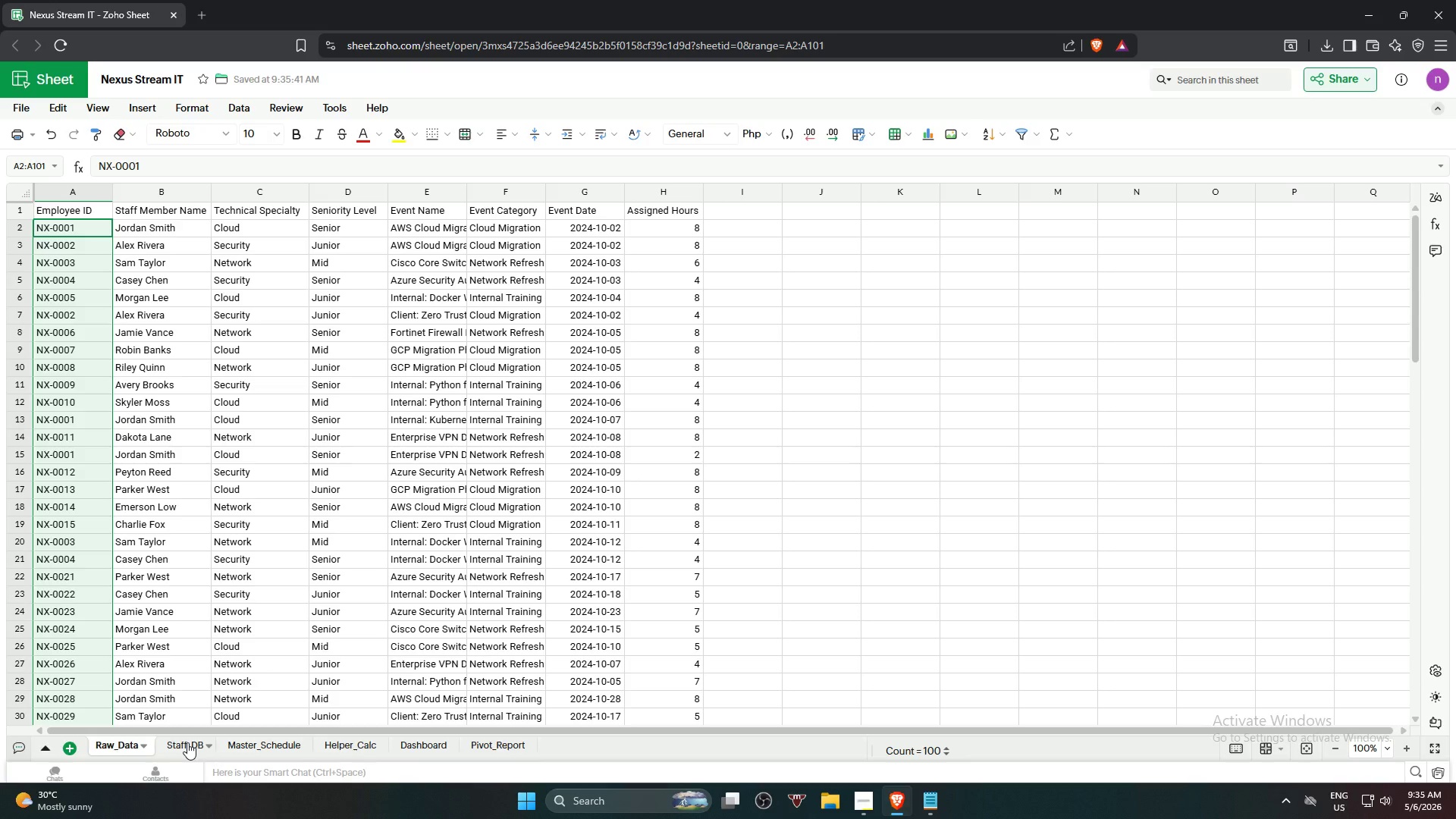 
left_click([187, 742])
 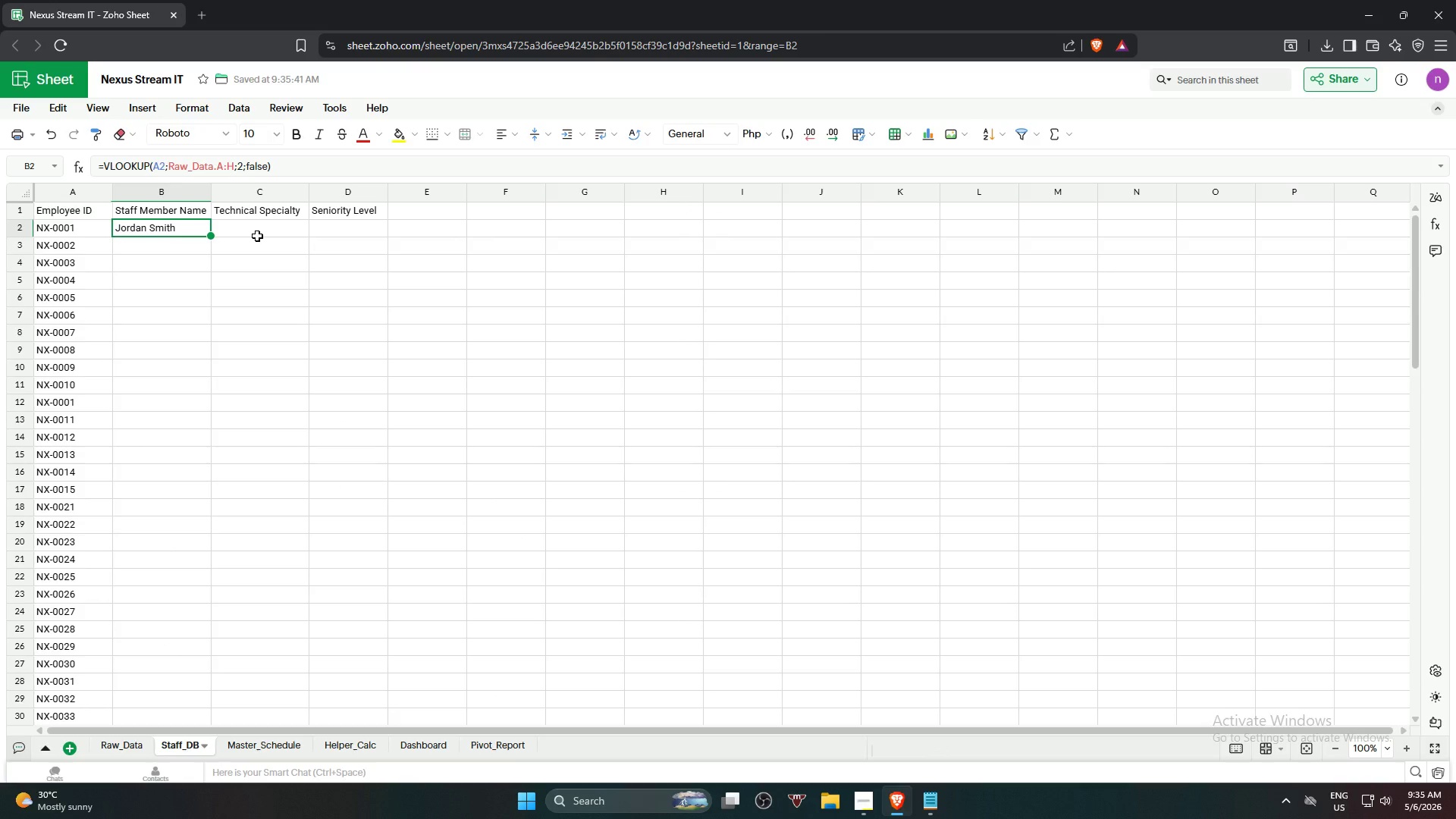 
wait(7.28)
 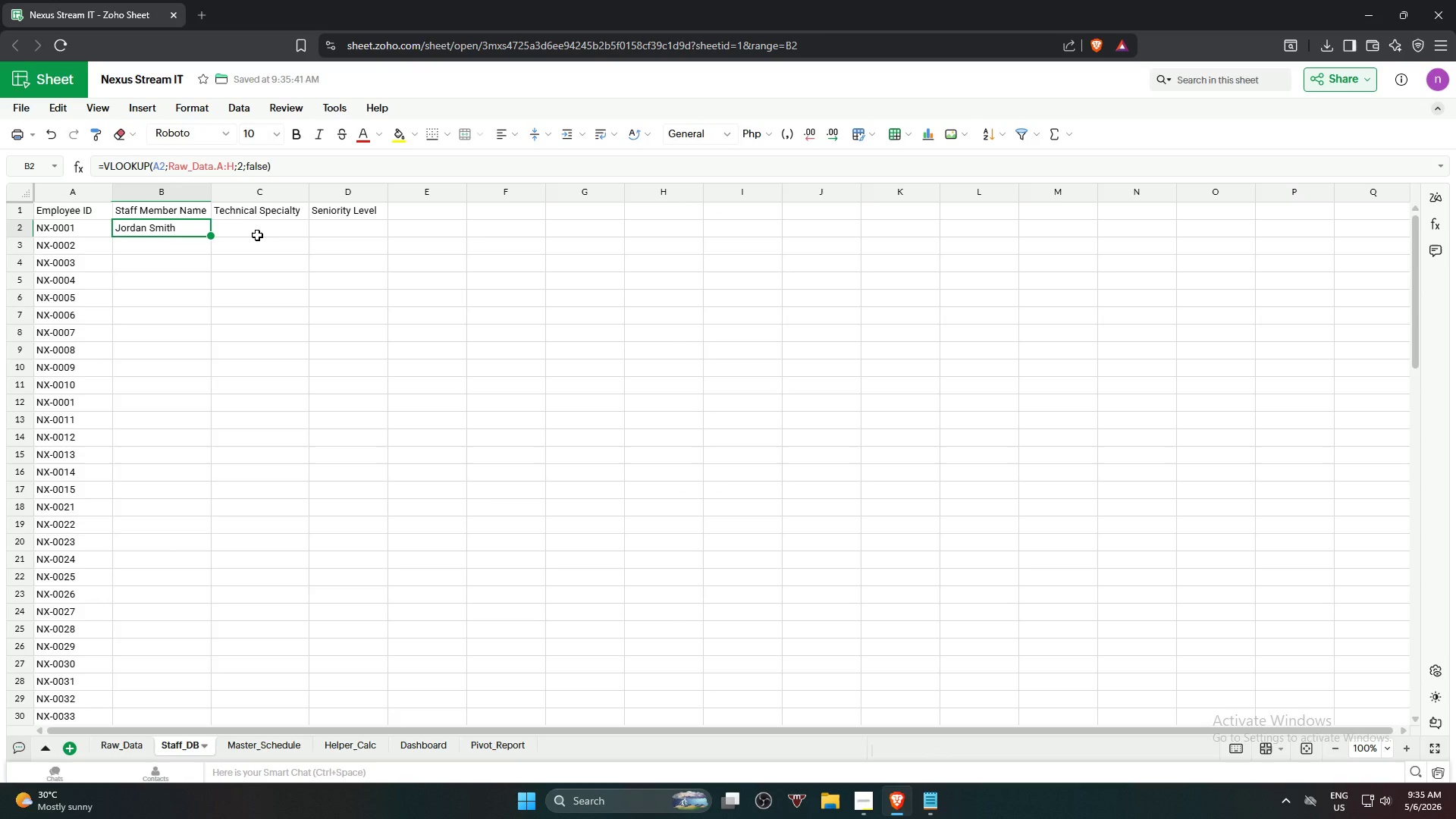 
left_click([269, 234])
 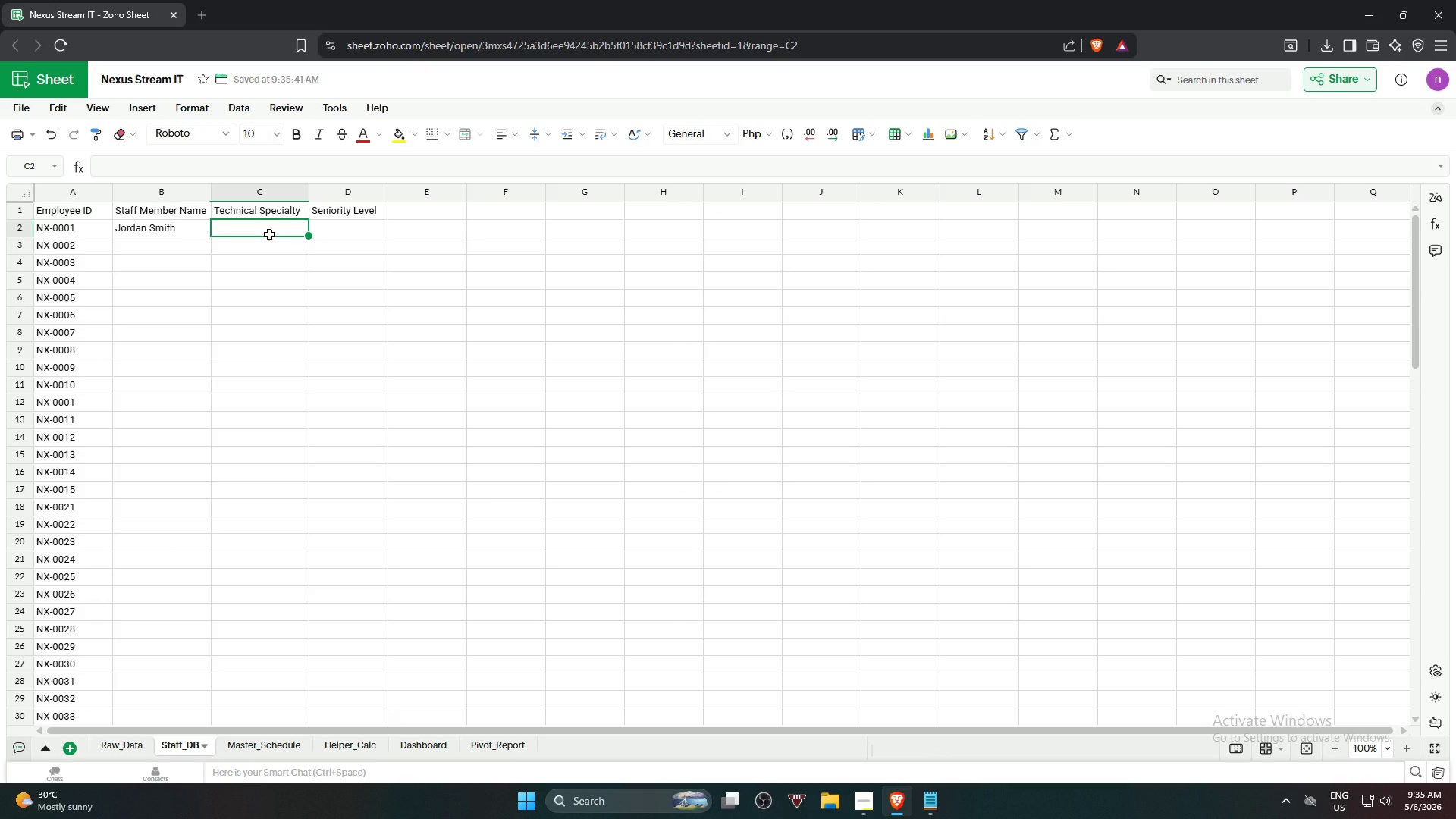 
wait(7.44)
 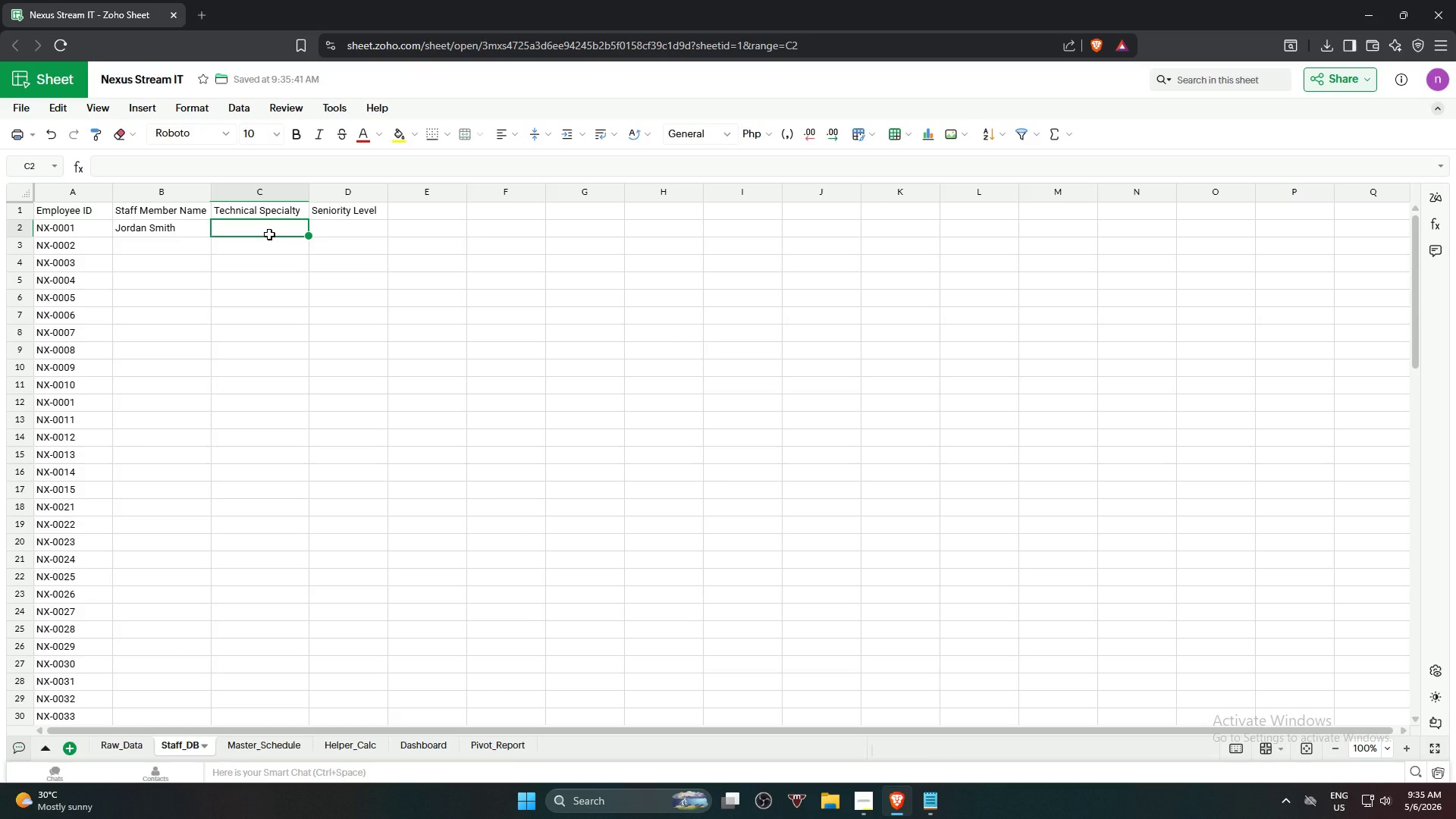 
type(=VLO)
 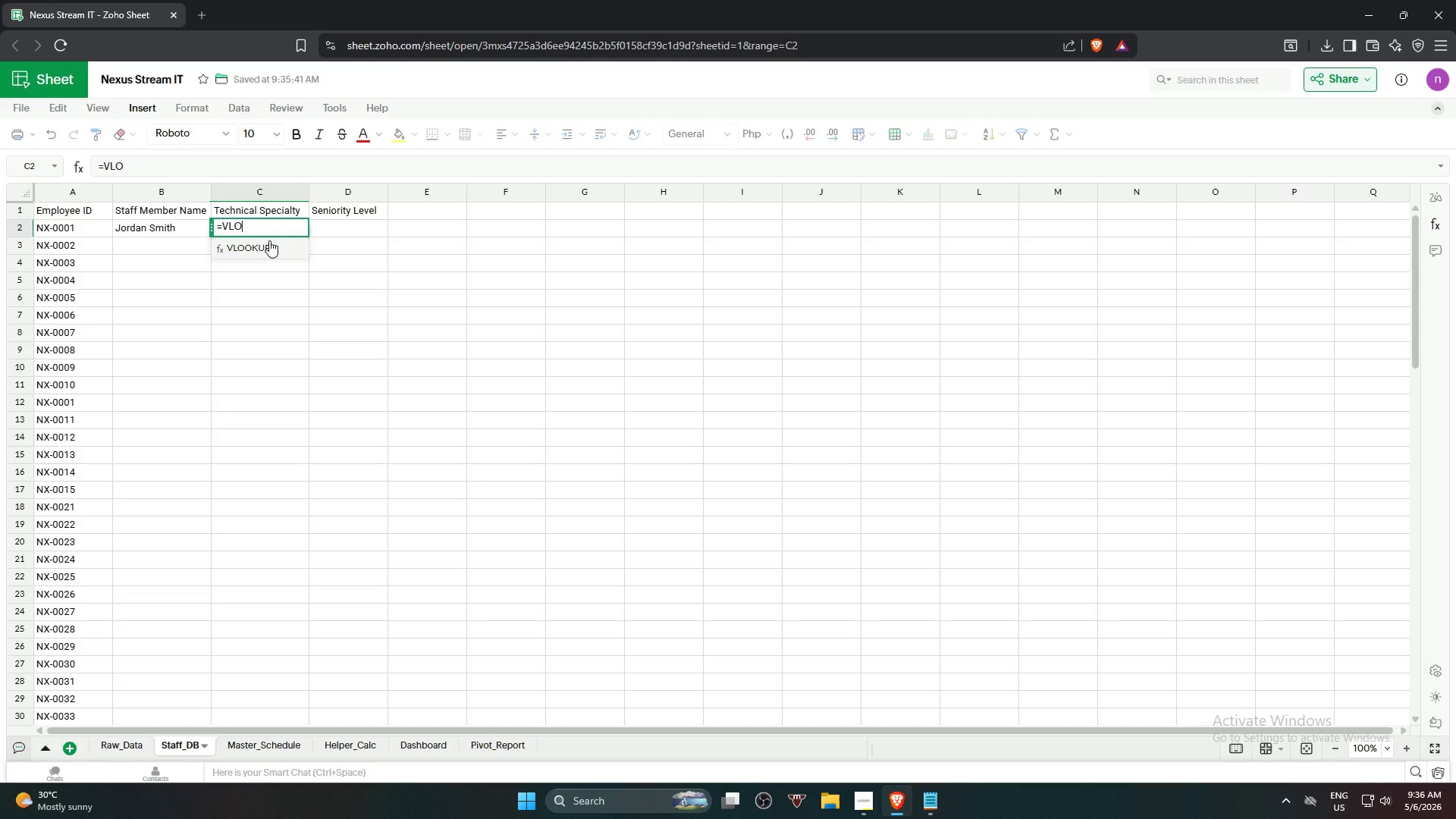 
left_click([271, 246])
 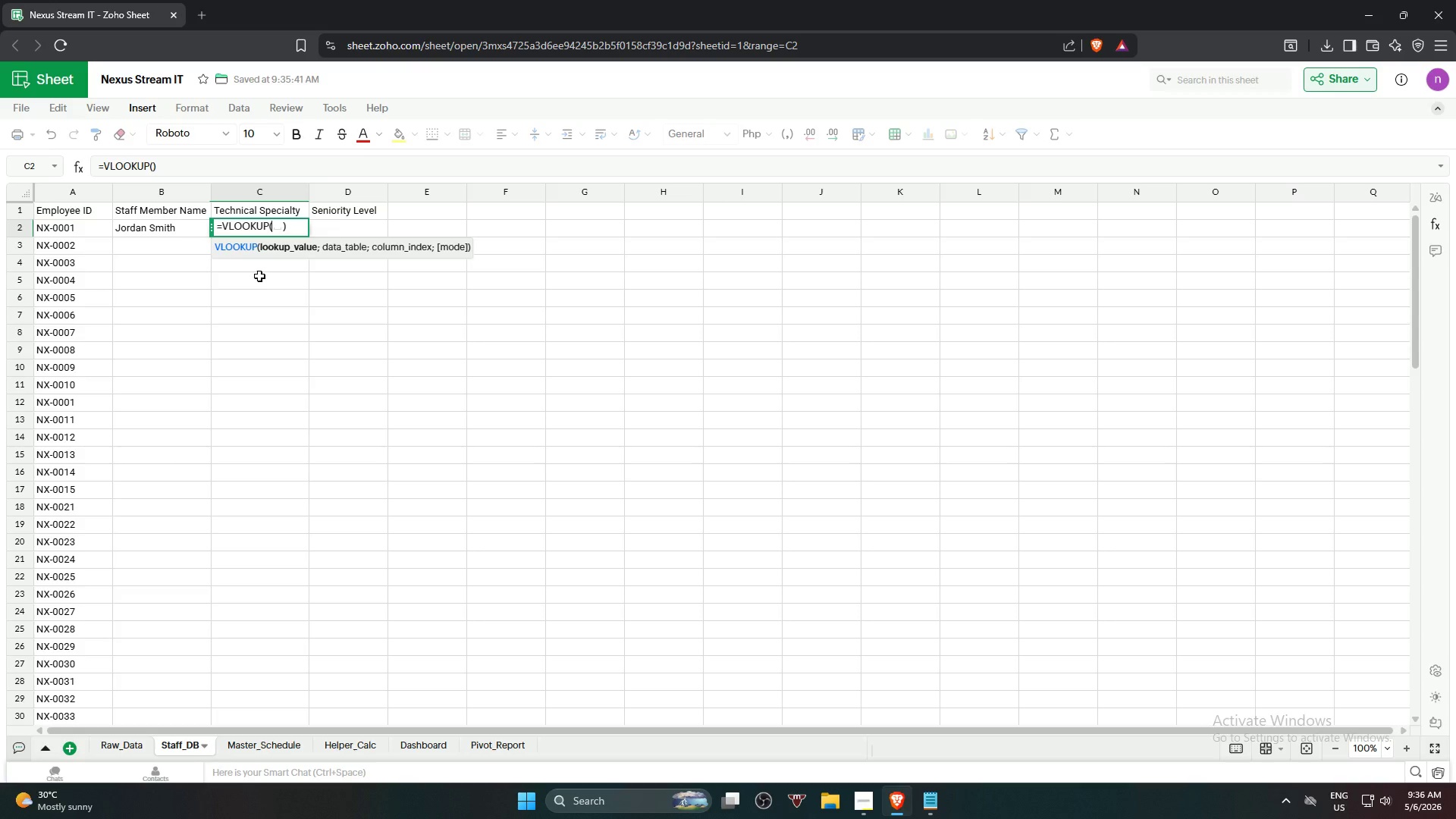 
left_click([74, 230])
 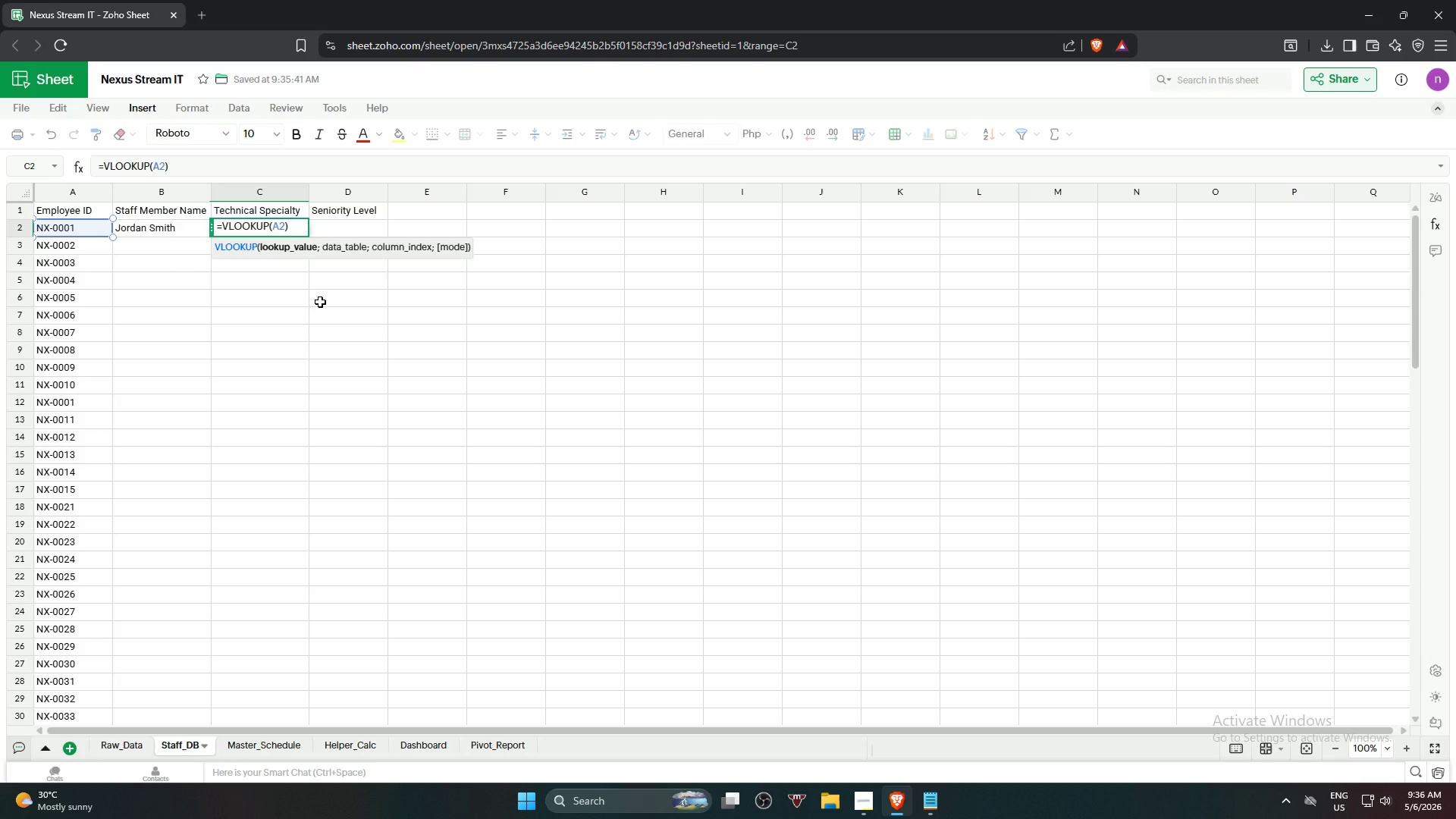 
key(Comma)
 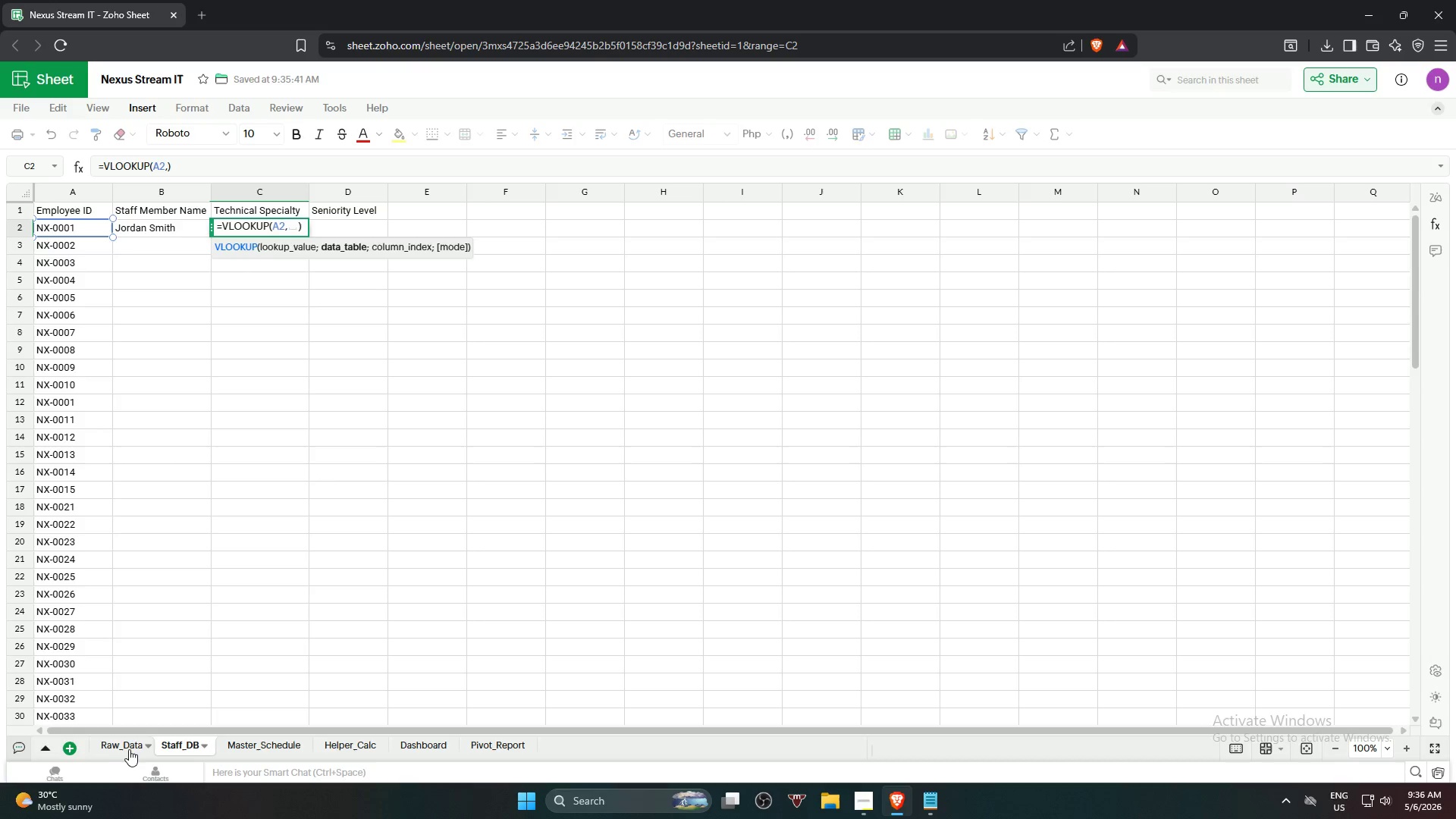 
left_click([115, 742])
 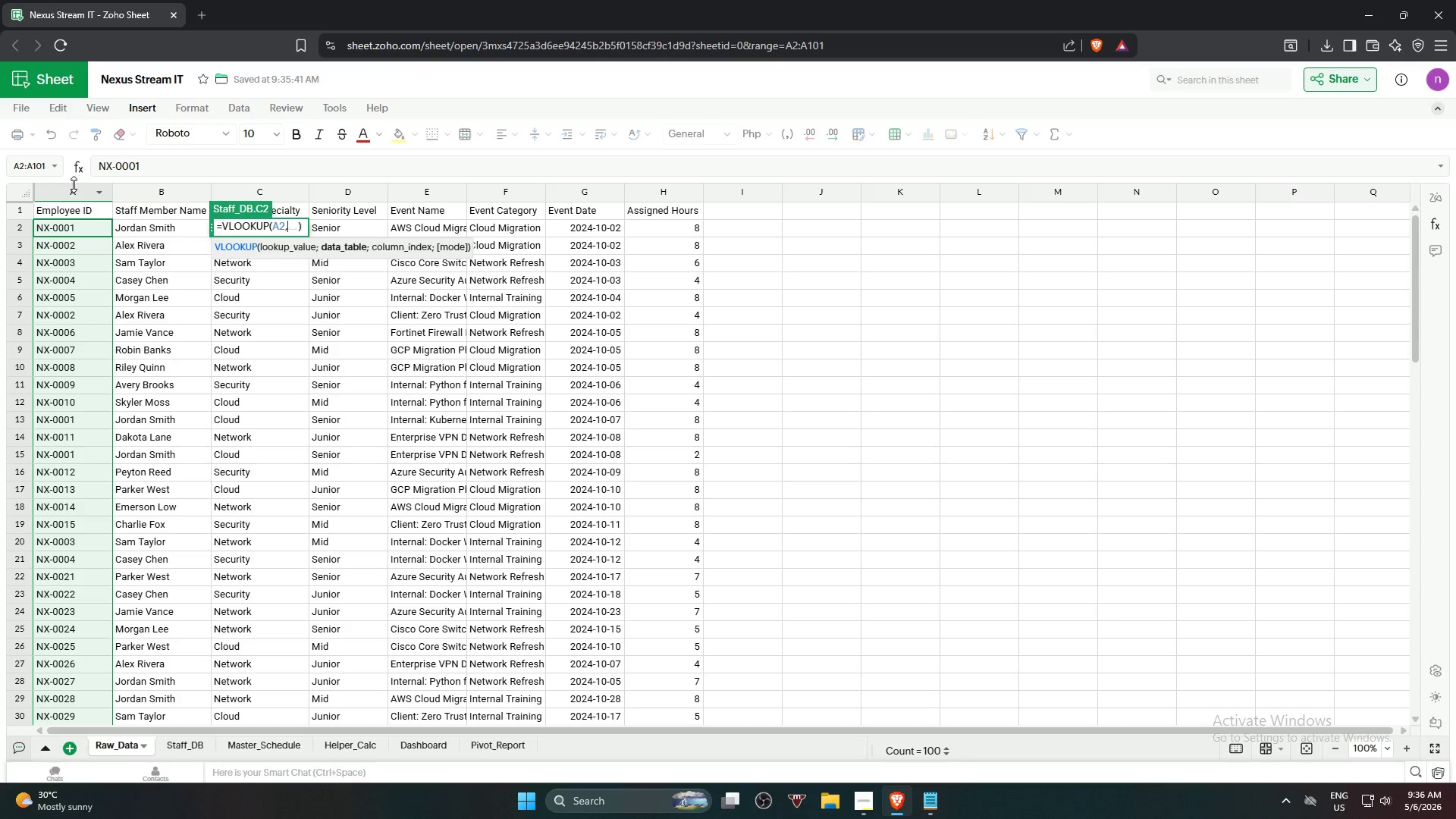 
left_click([60, 190])
 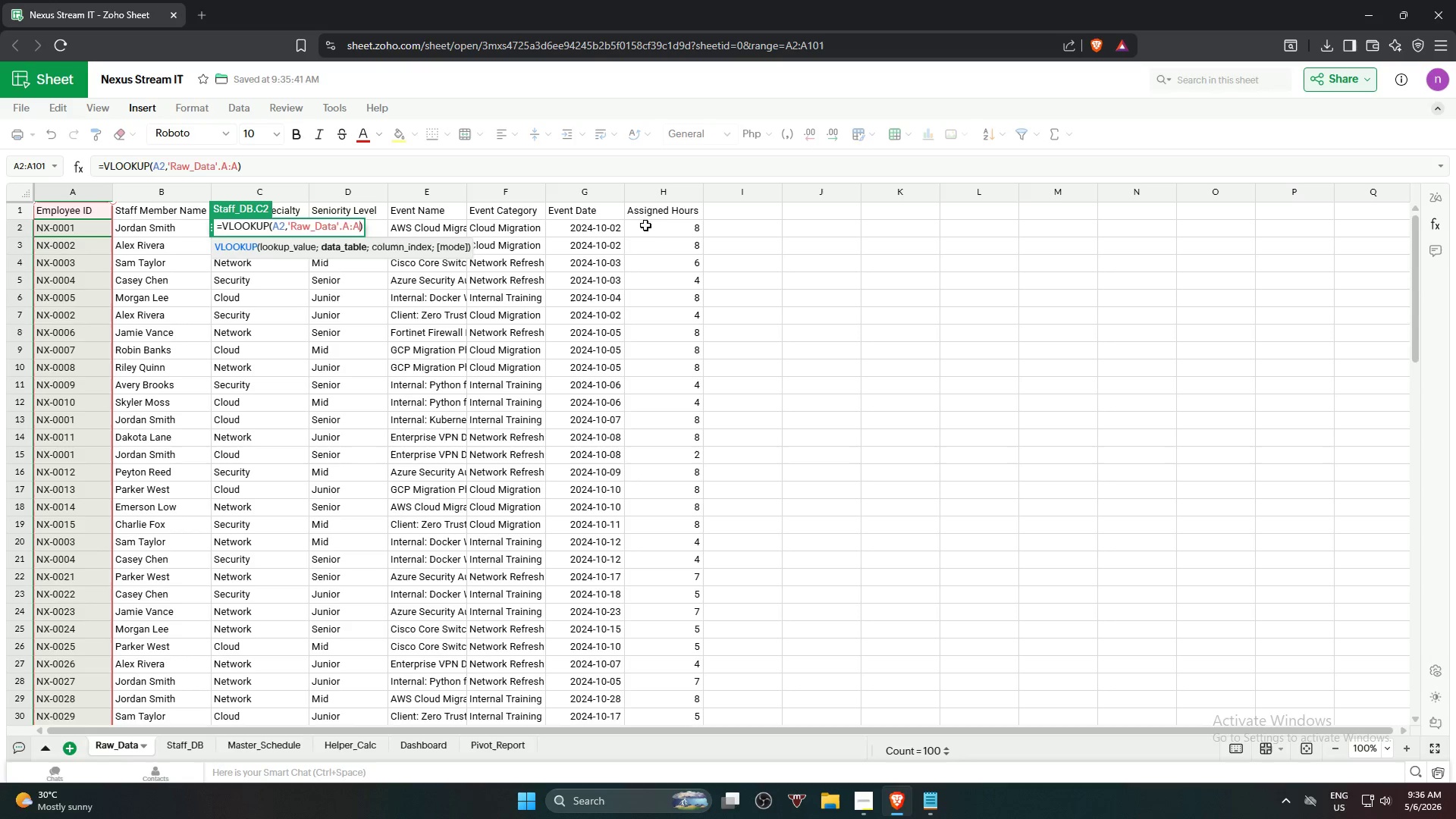 
hold_key(key=ShiftLeft, duration=2.0)
left_click([673, 193])
 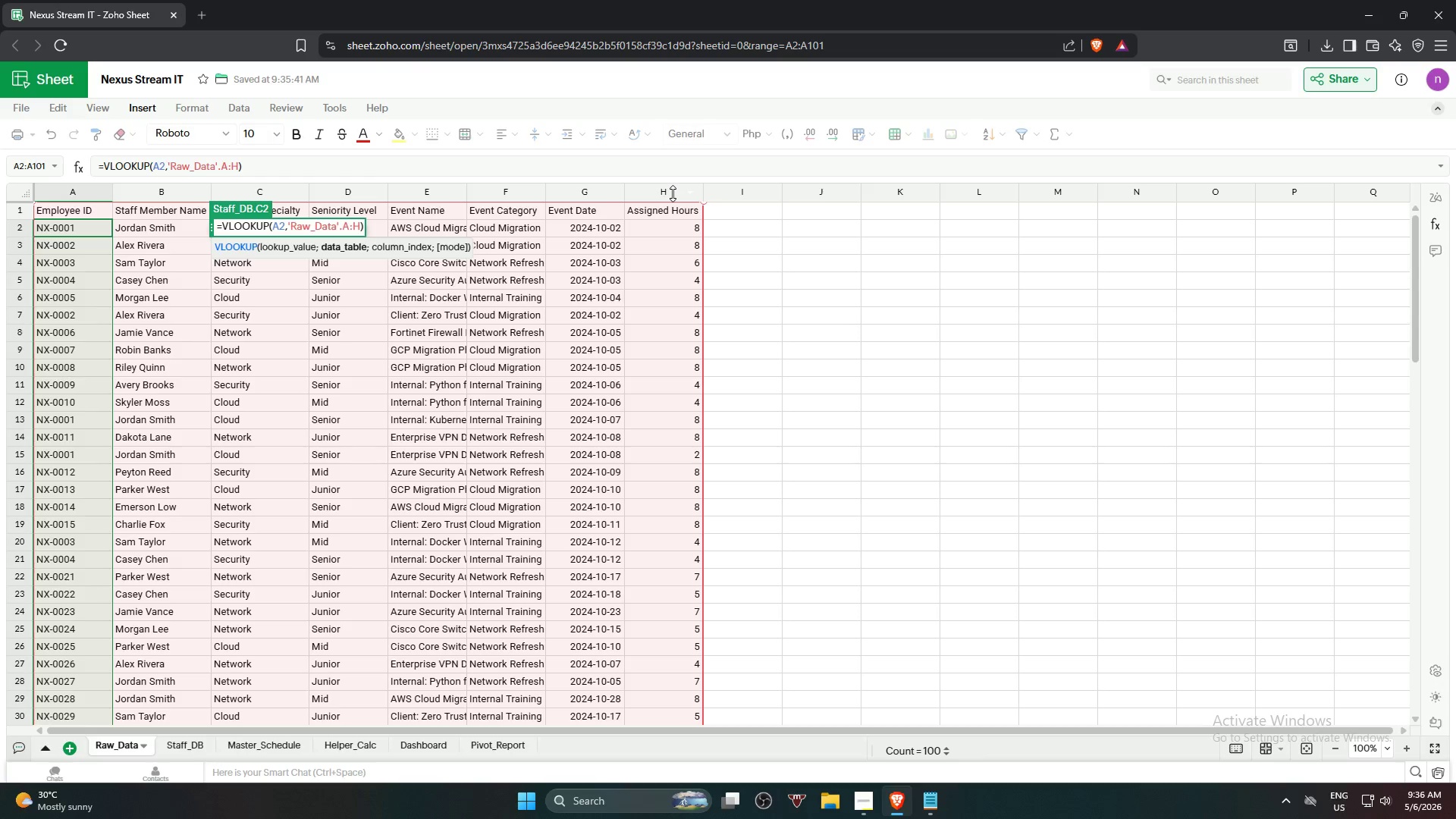 
type(,3,FA)
 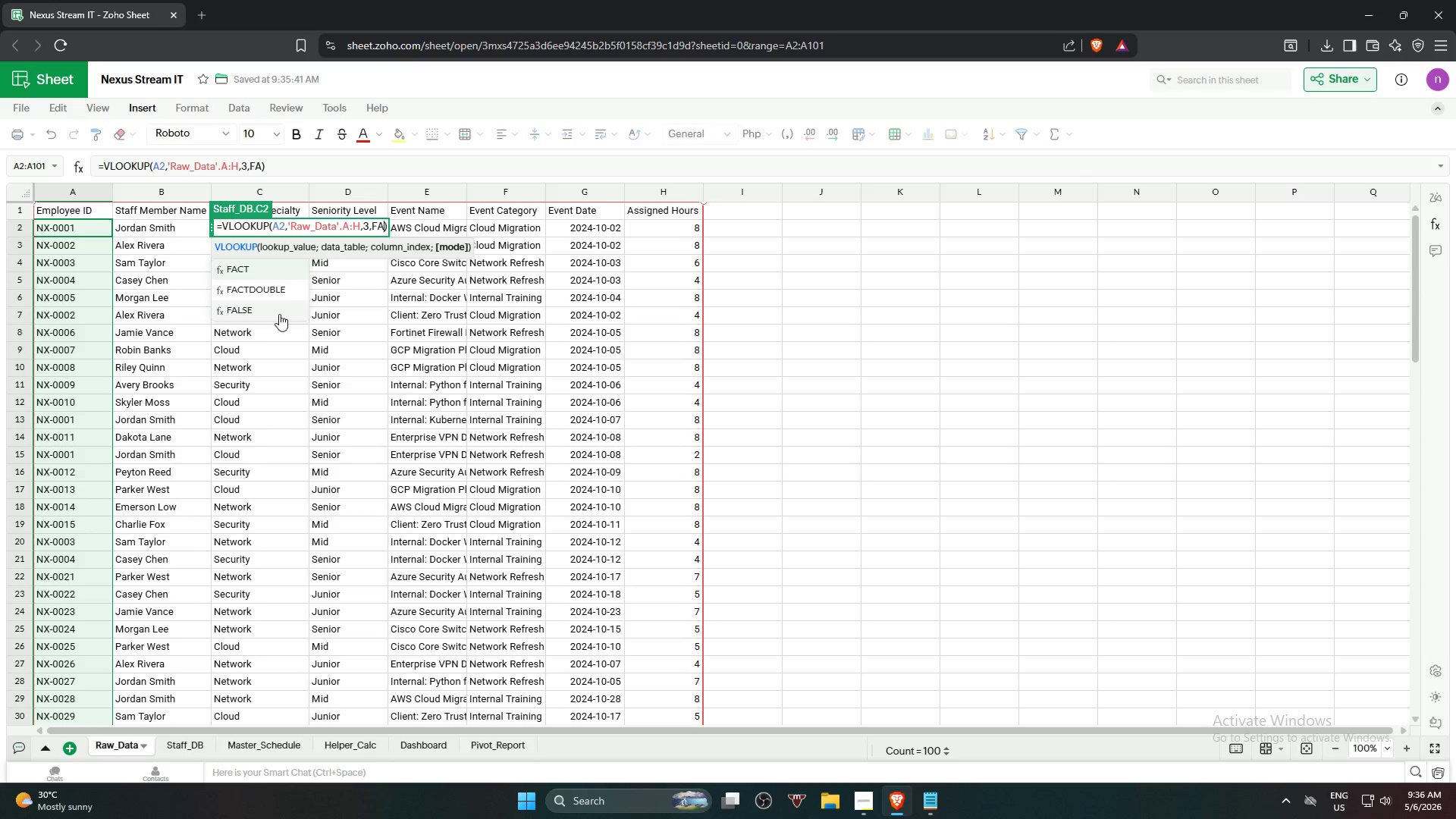 
left_click([266, 310])
 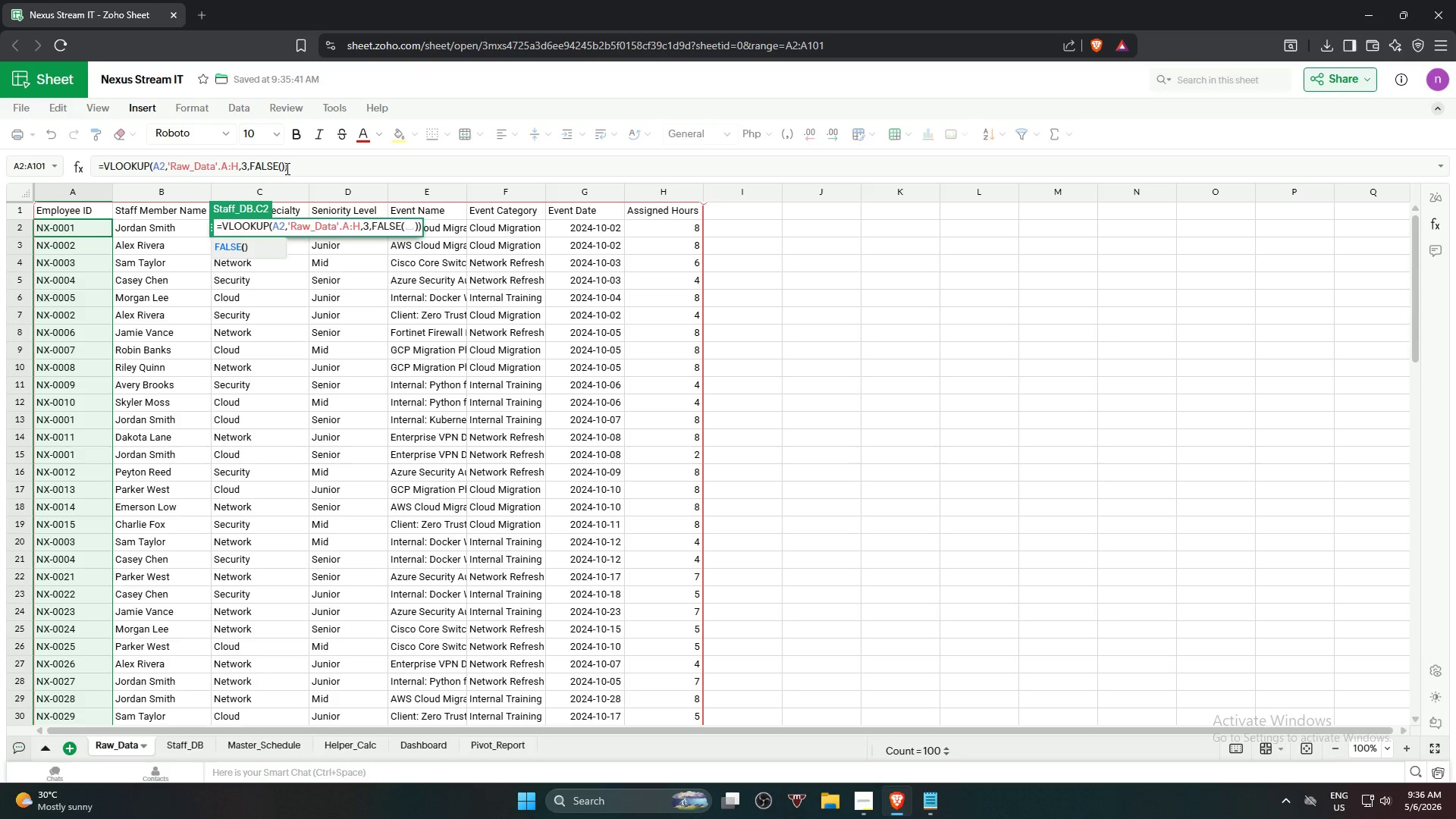 
wait(6.58)
 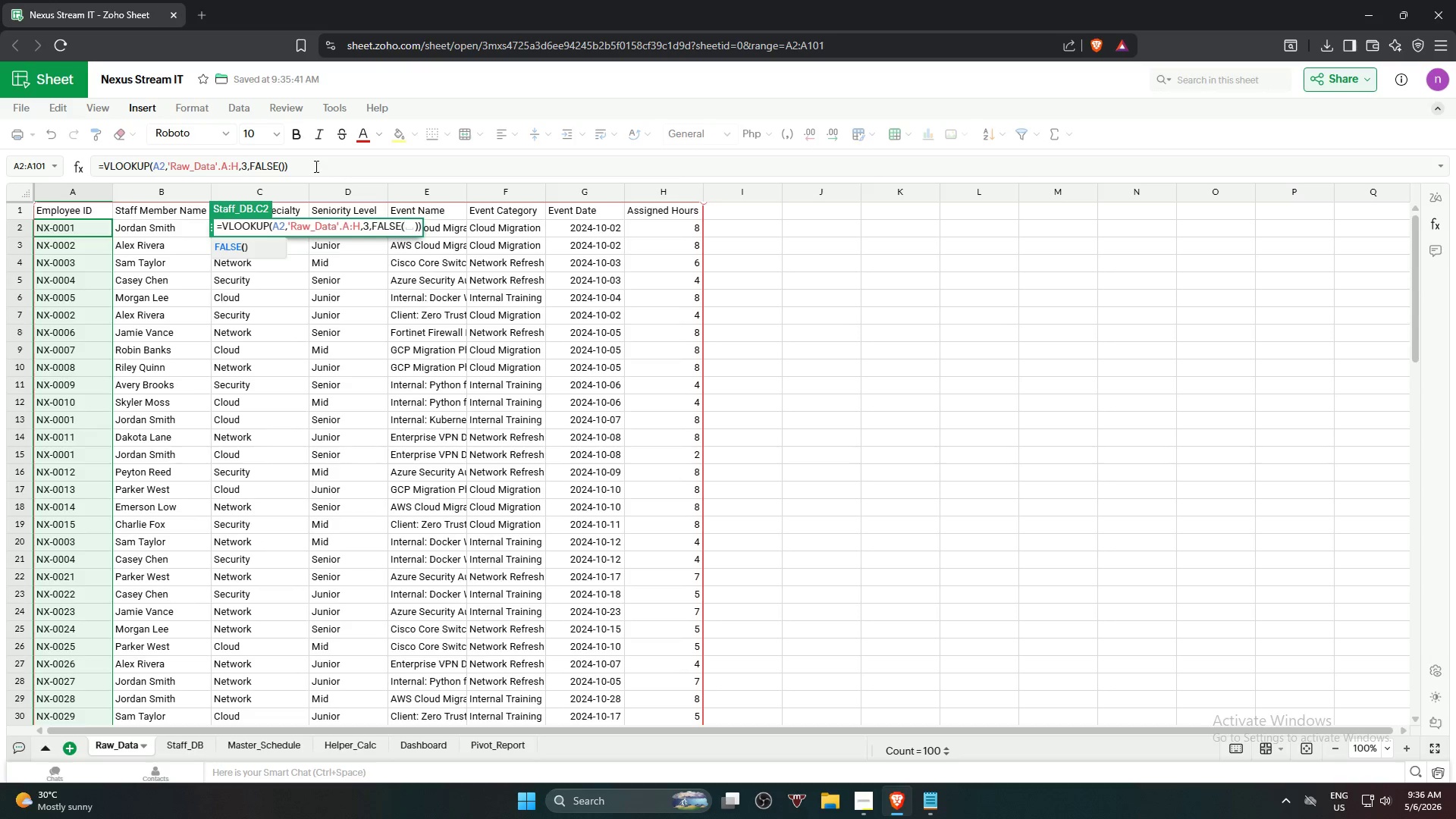 
left_click([285, 164])
 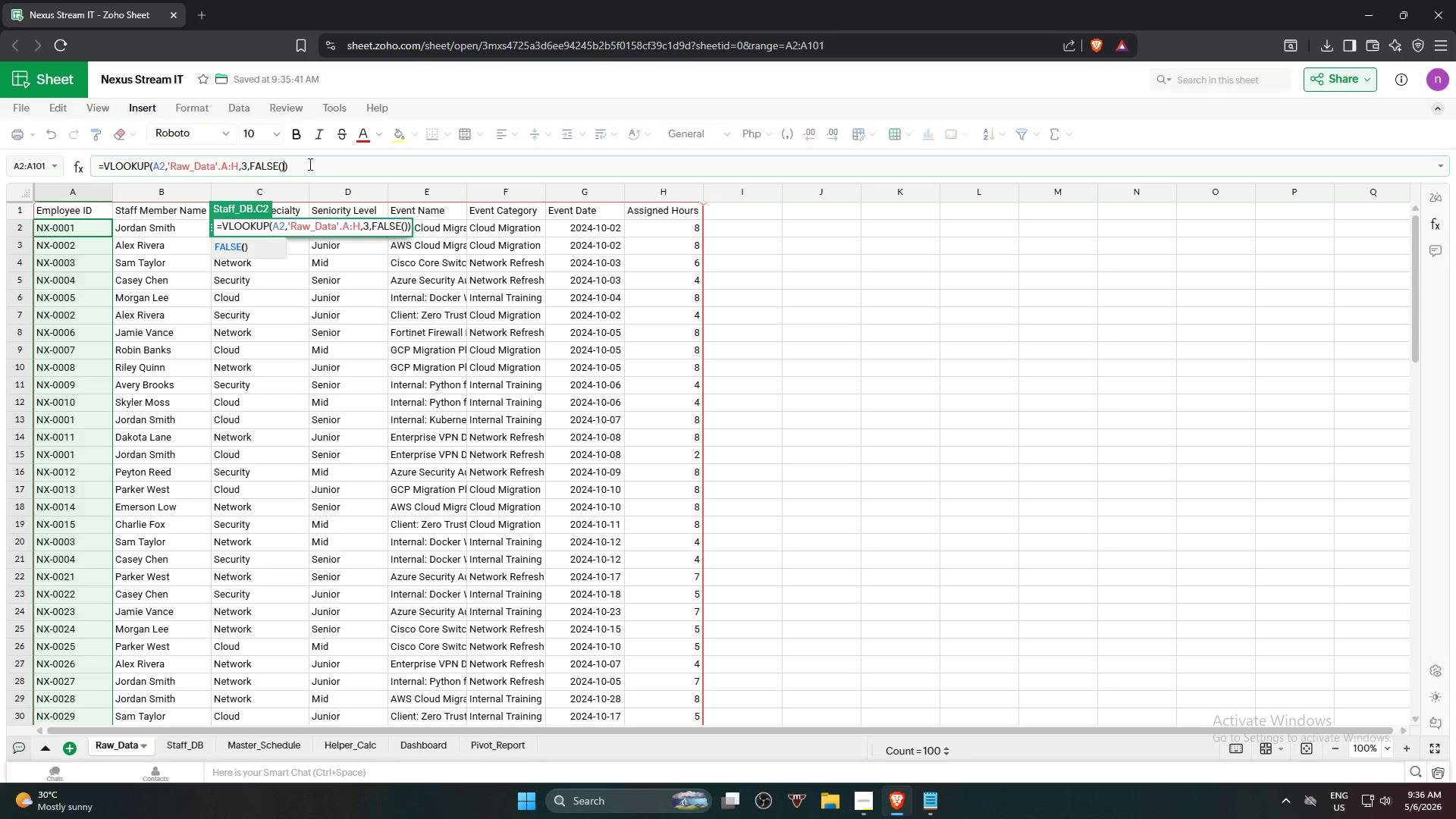 
key(Backspace)
 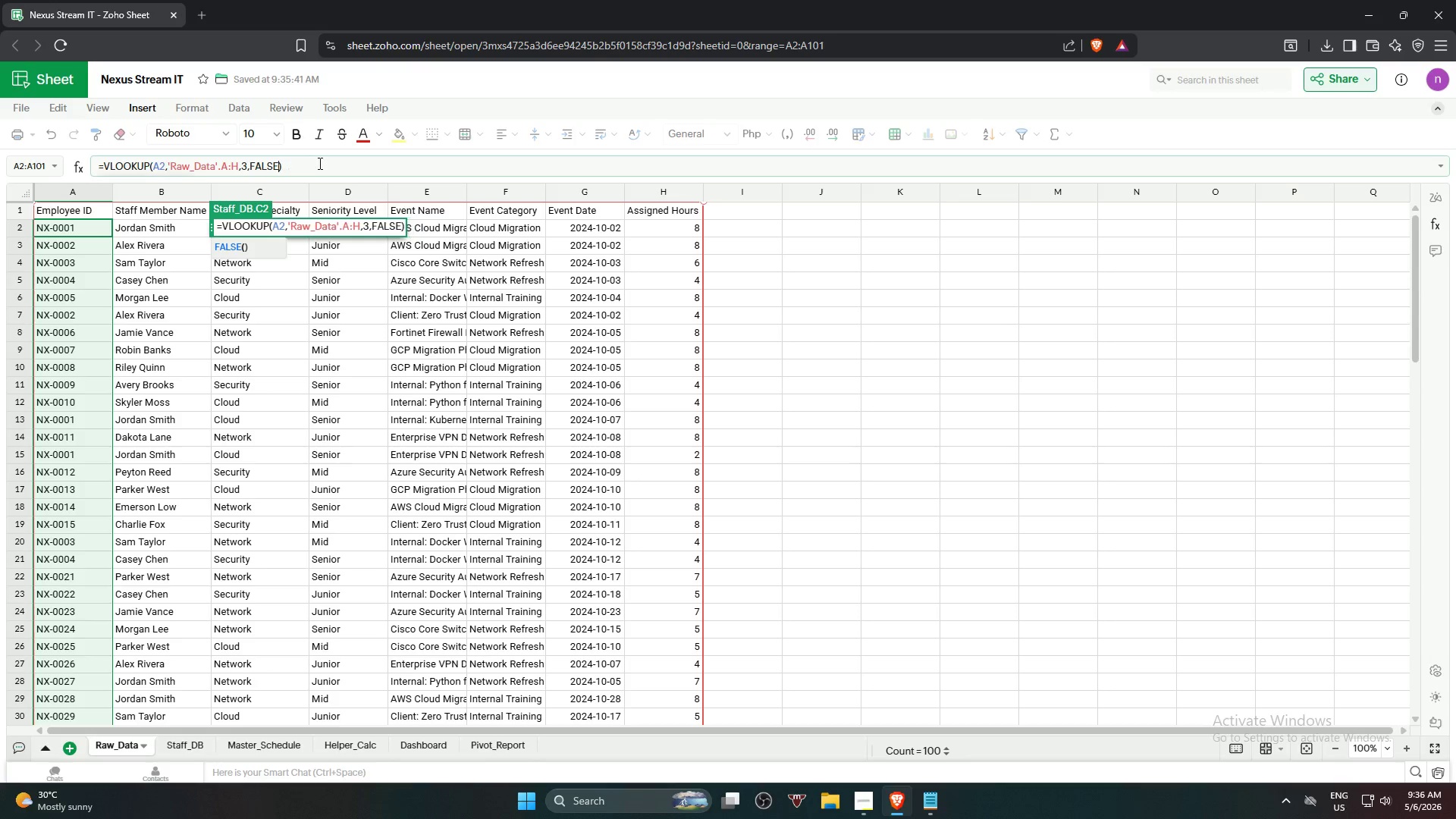 
key(Backspace)
 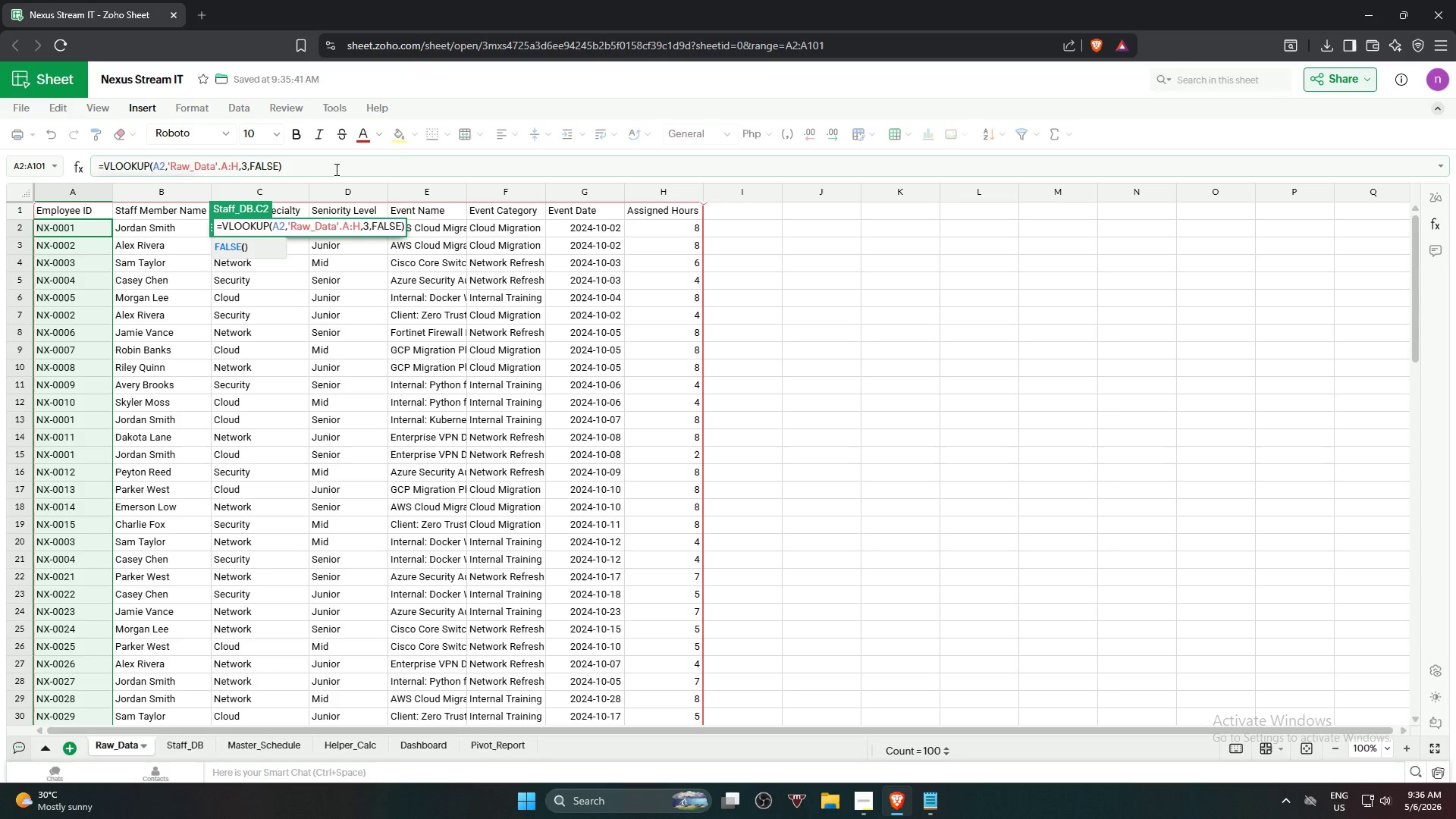 
left_click([335, 169])
 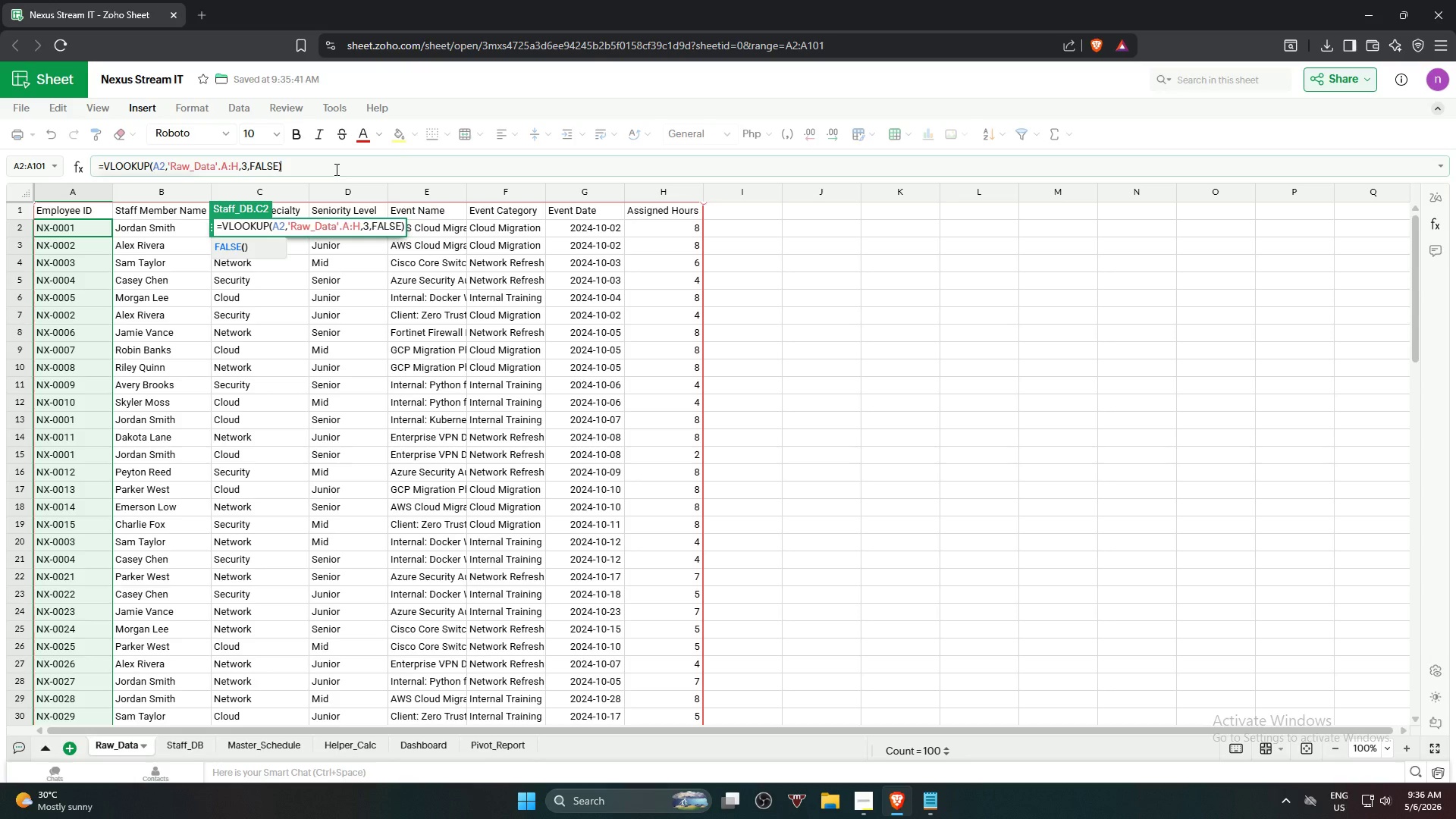 
key(Enter)
 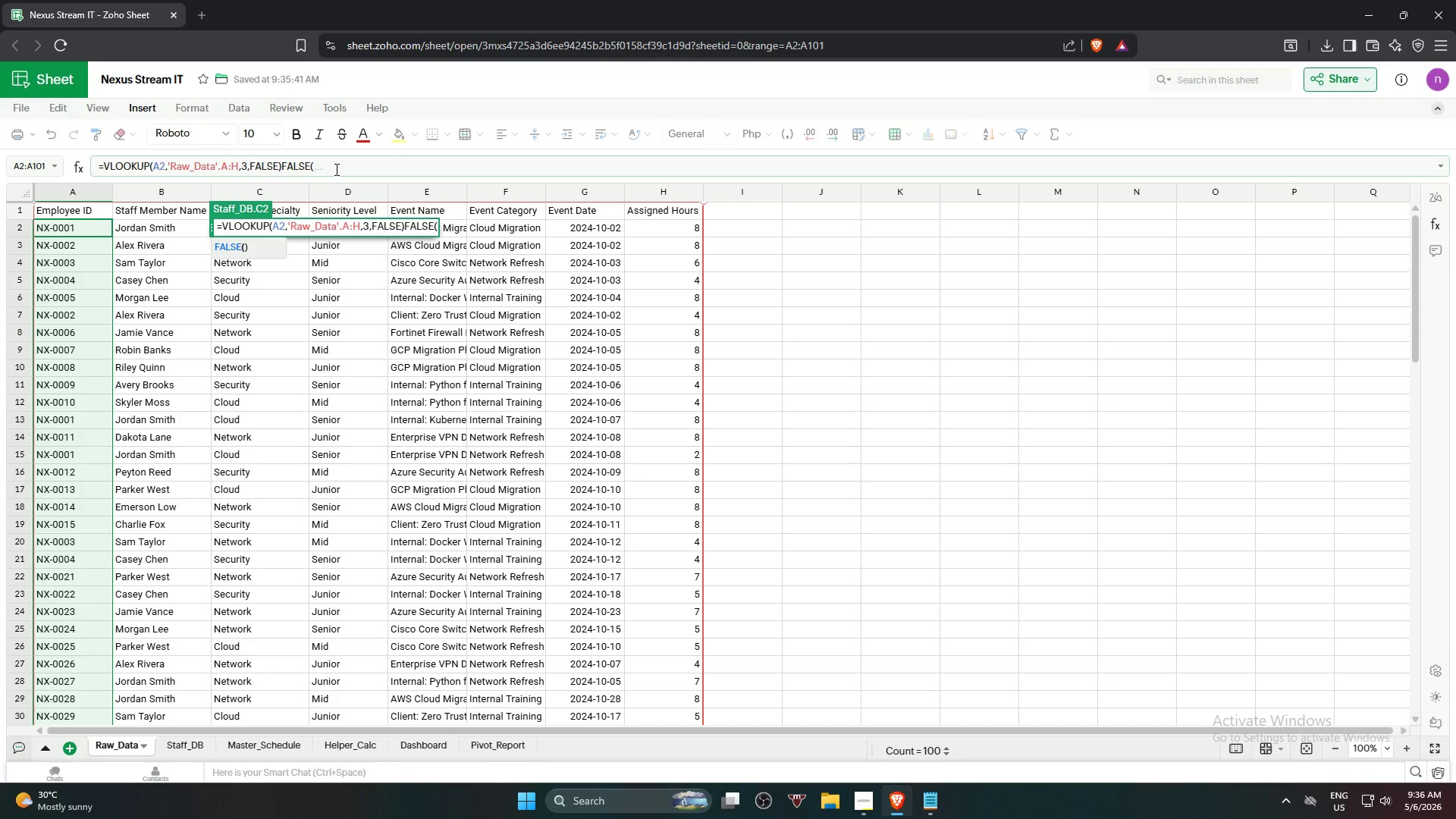 
key(Backspace)
 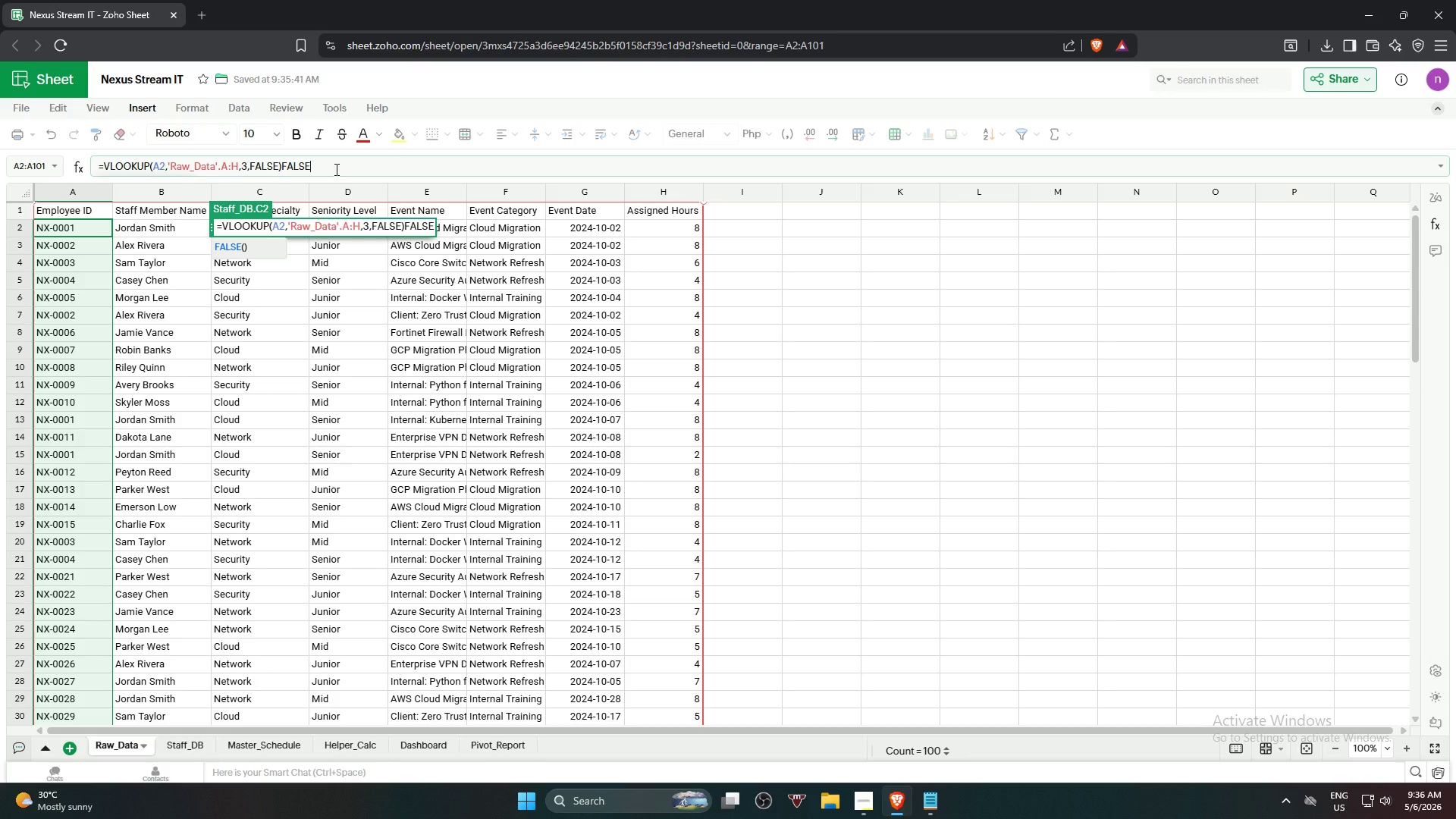 
key(Backspace)
 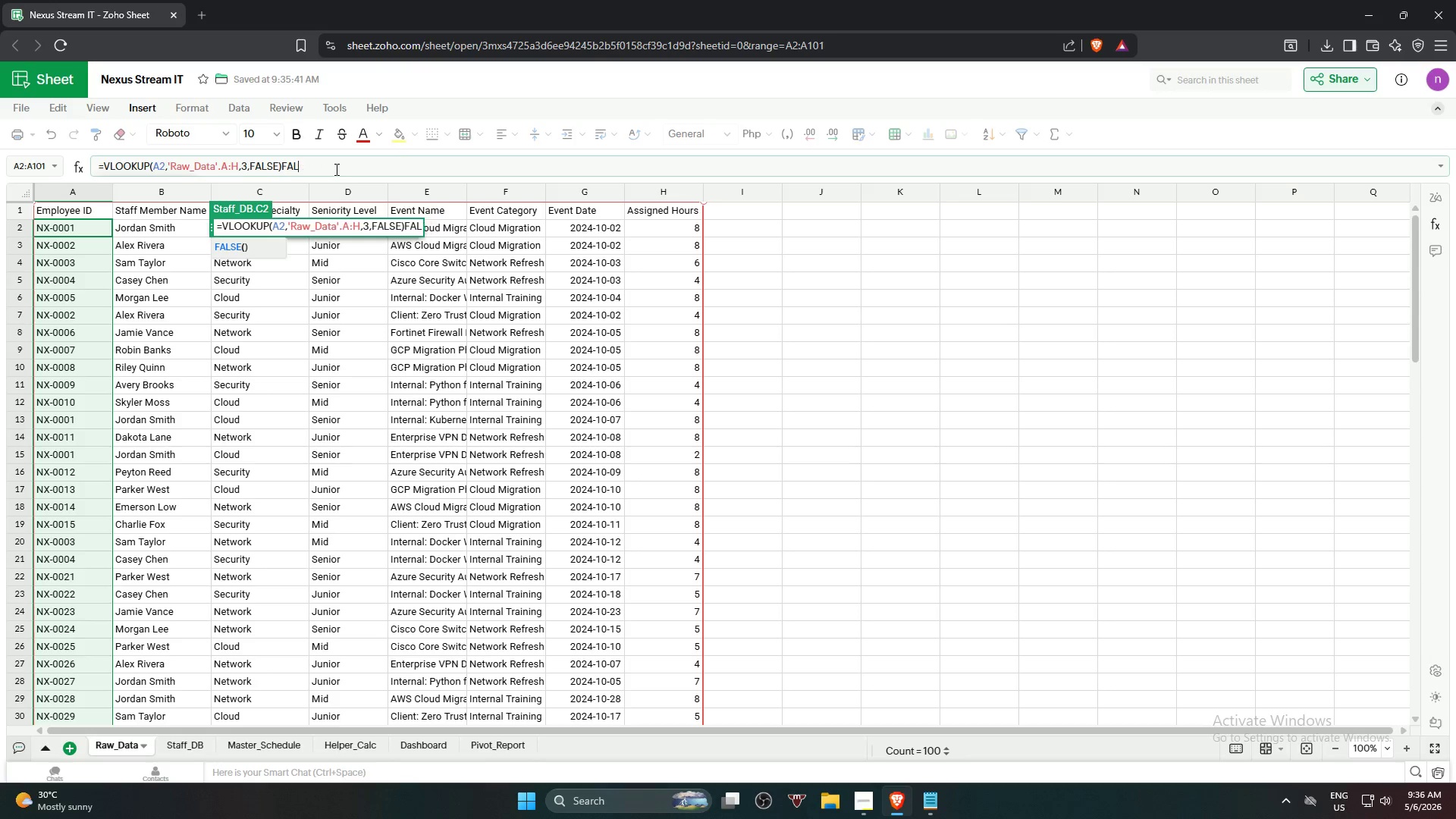 
key(Backspace)
 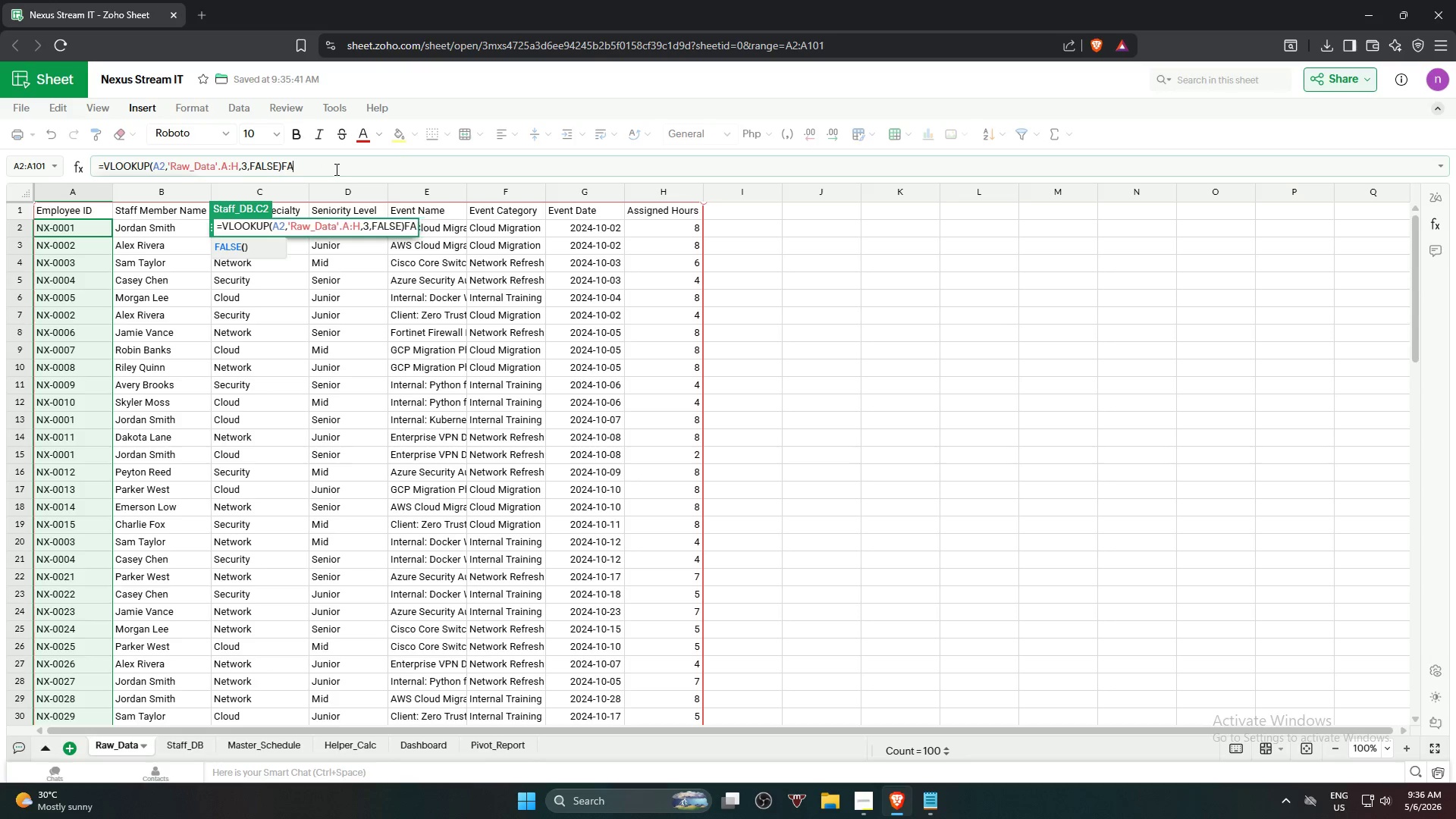 
key(Backspace)
 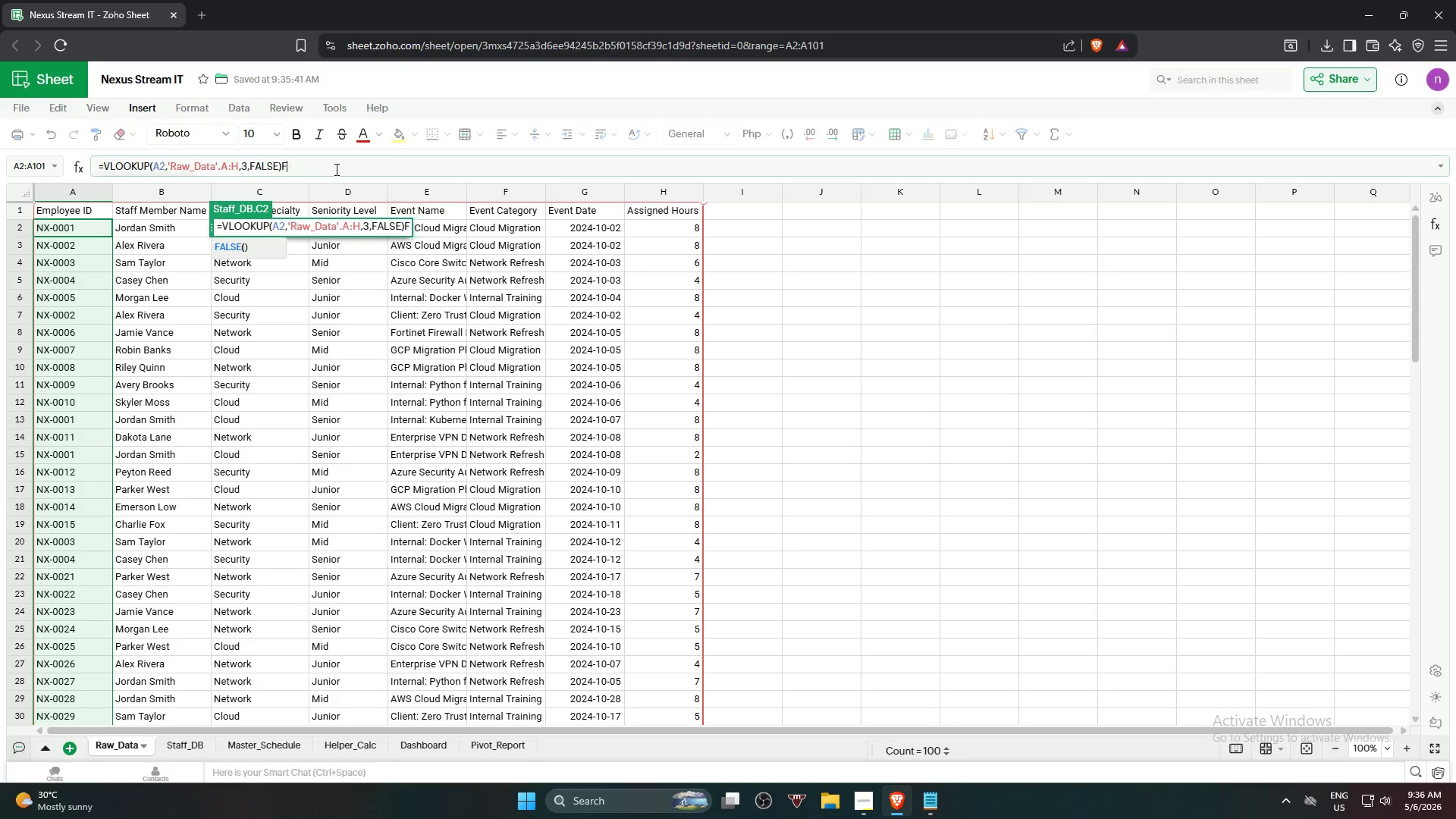 
key(Backspace)
 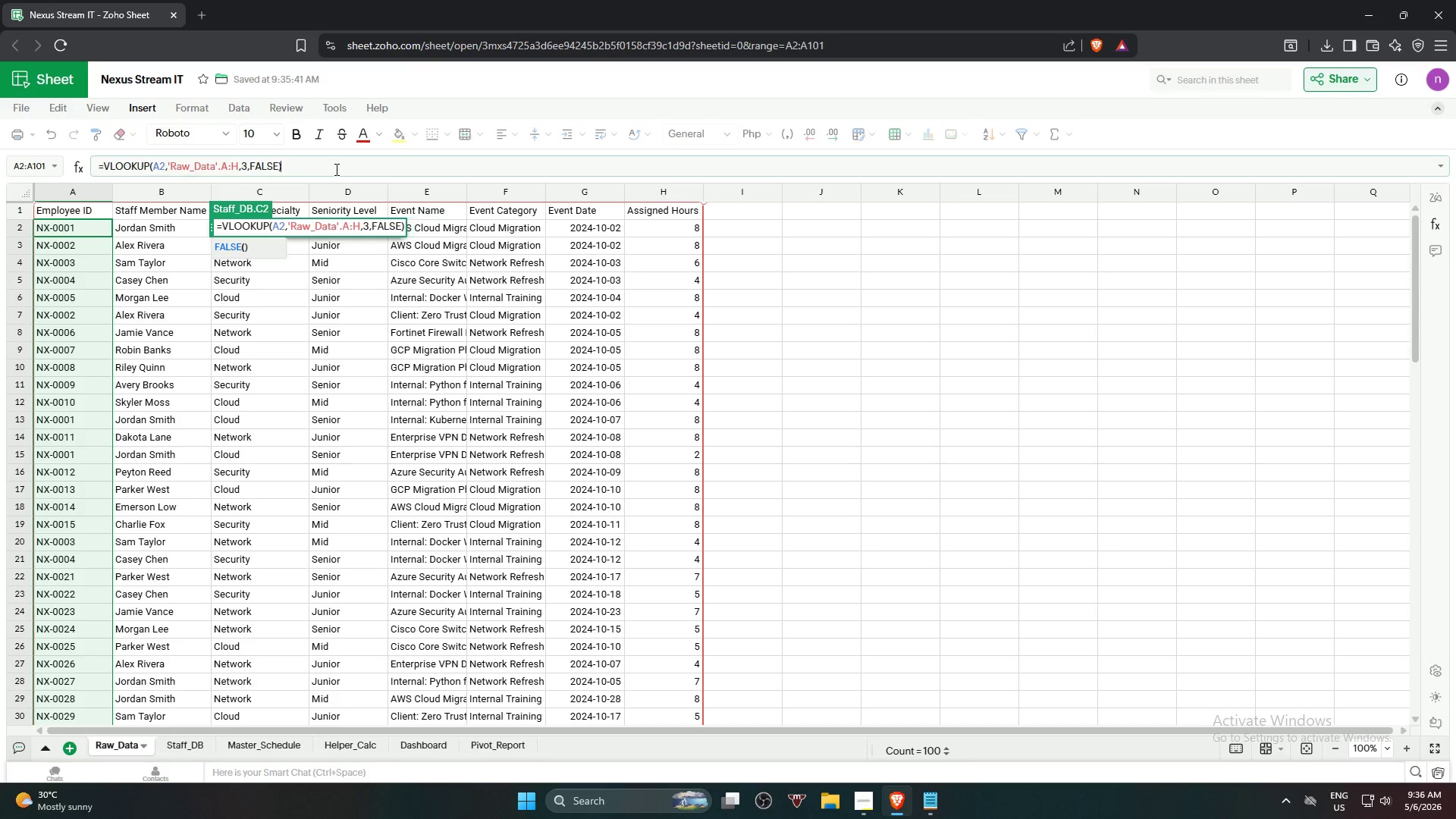 
key(Backspace)
 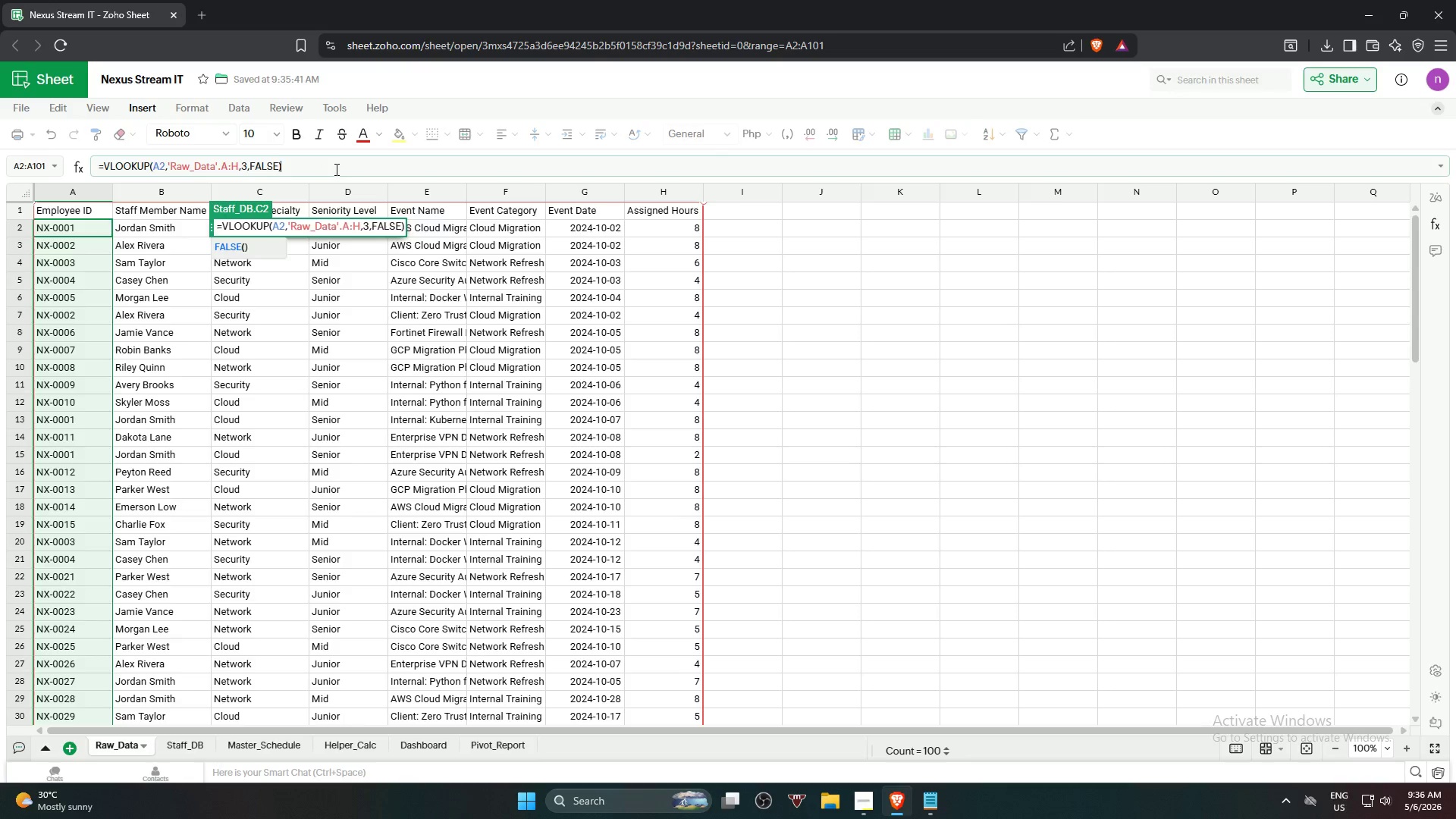 
key(Enter)
 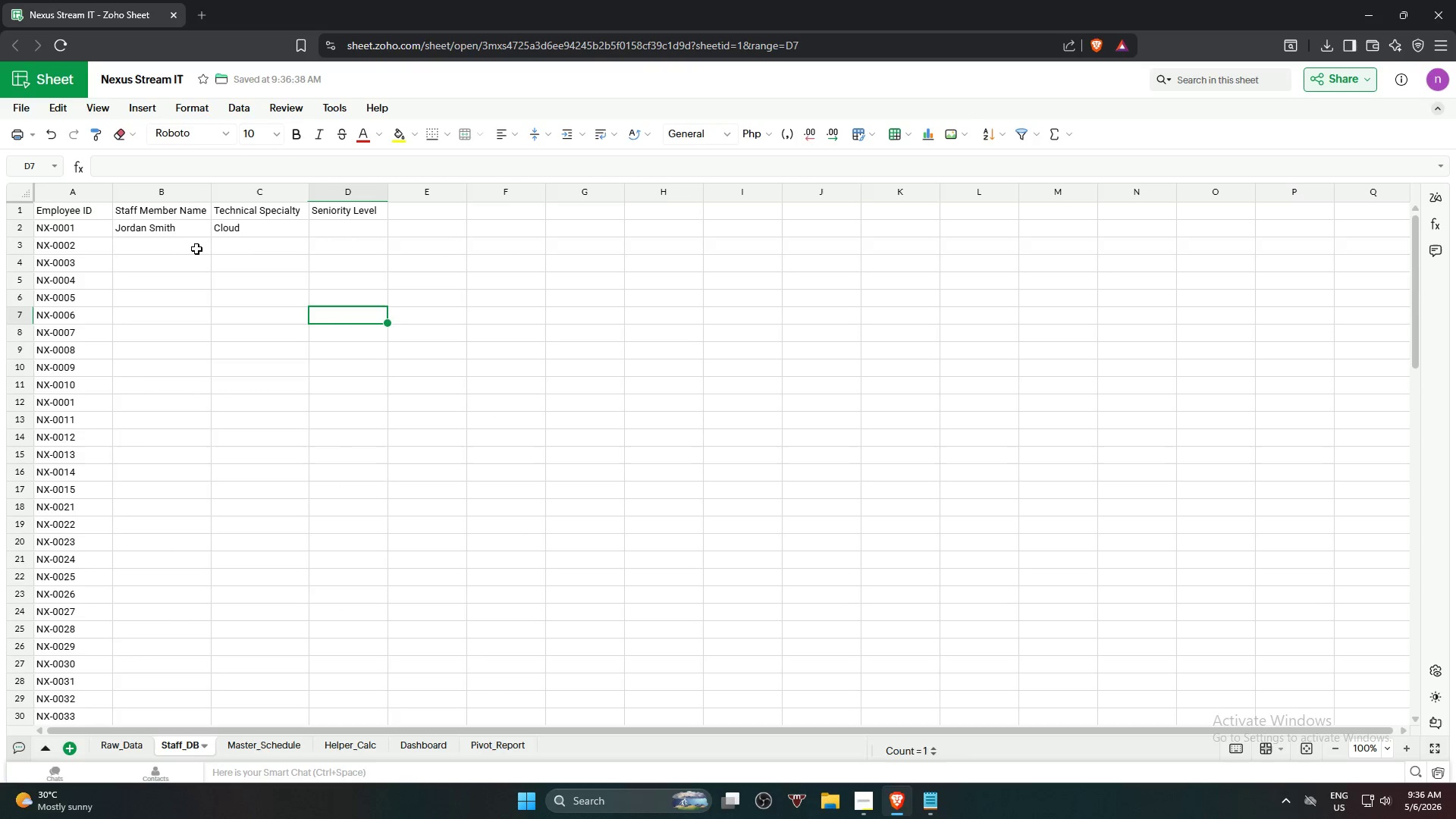 
left_click([181, 229])
 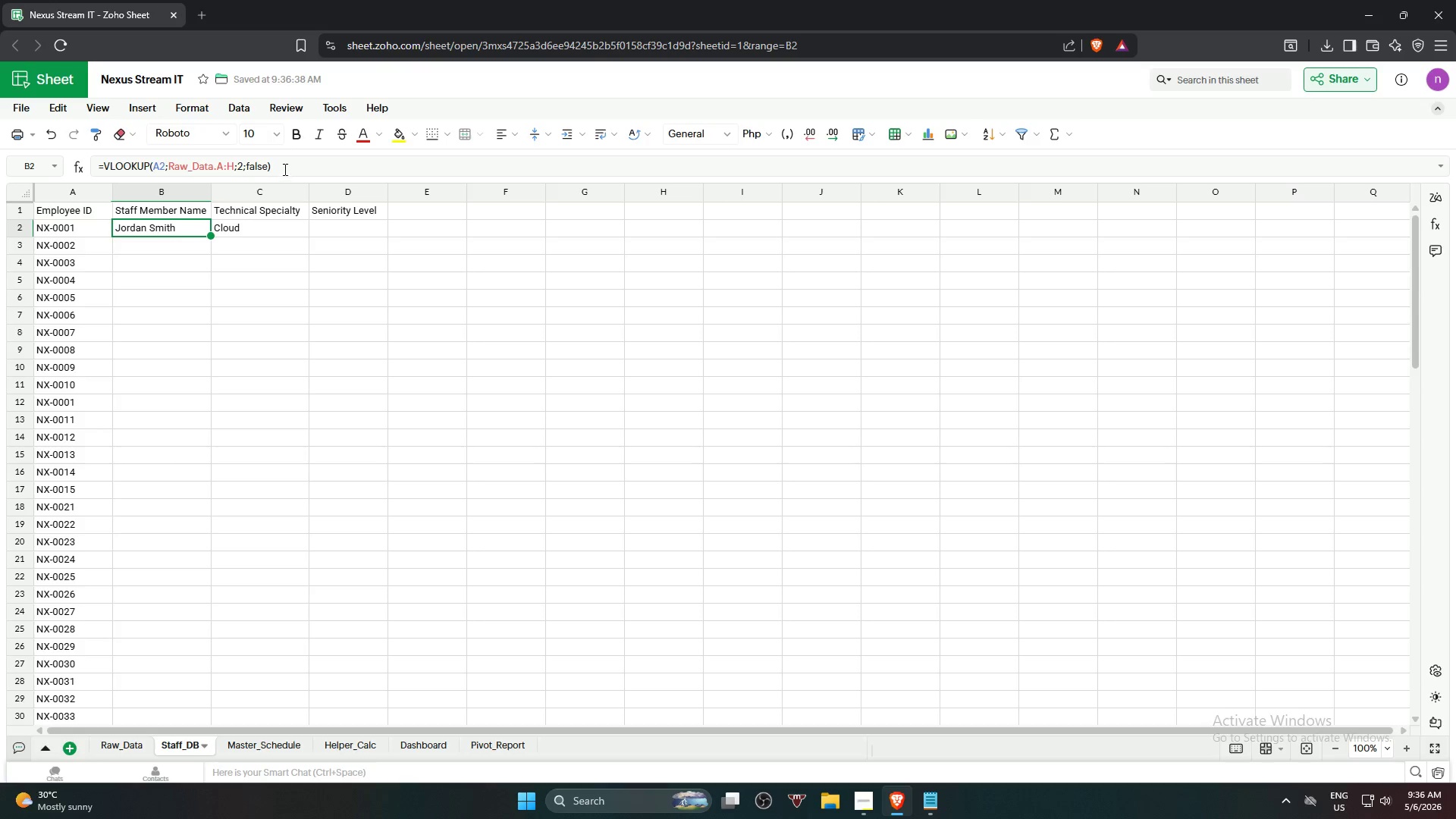 
left_click_drag(start_coordinate=[282, 165], to_coordinate=[170, 166])
 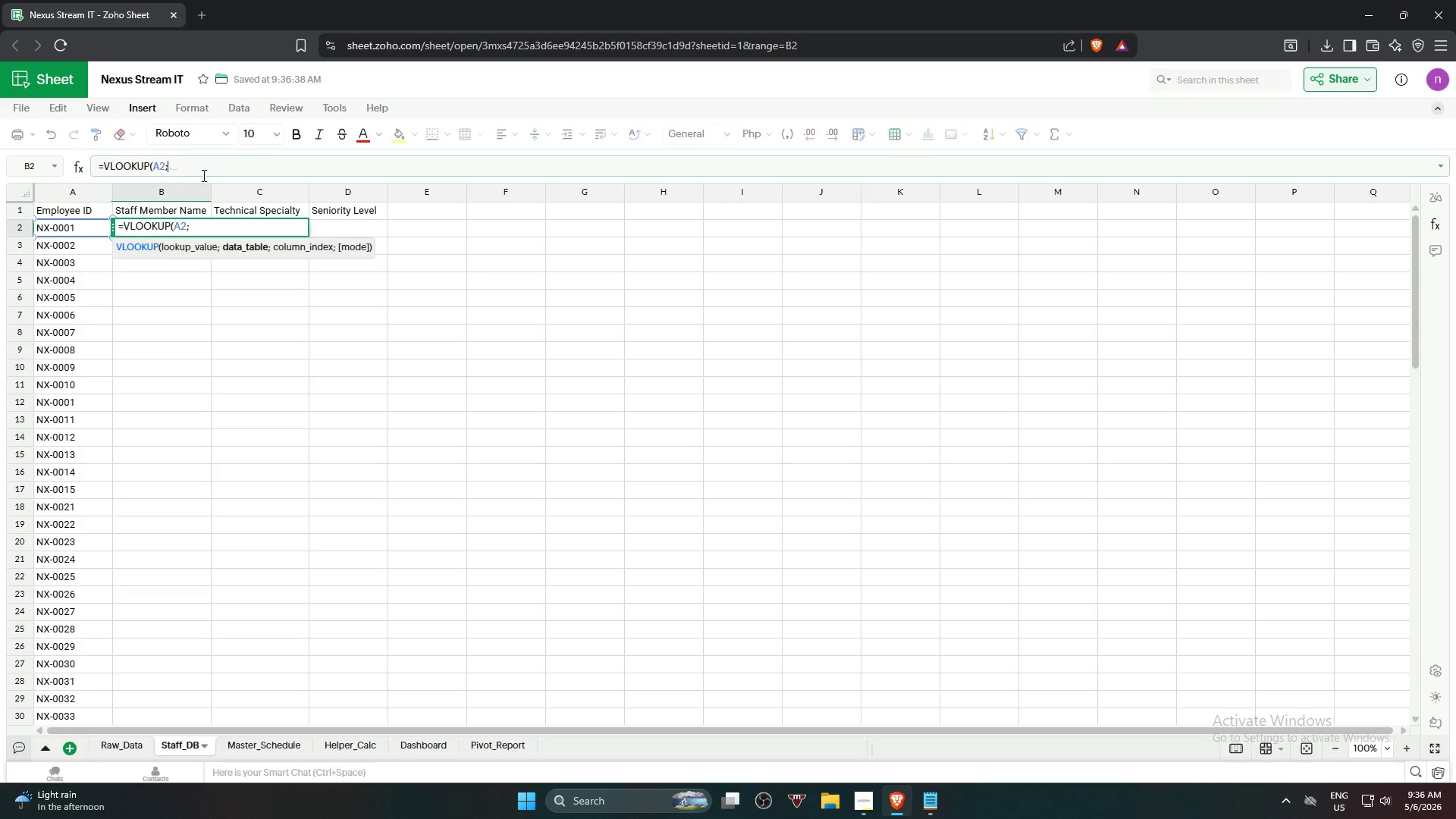 
key(Backspace)
key(Backspace)
type(=VLOO)
 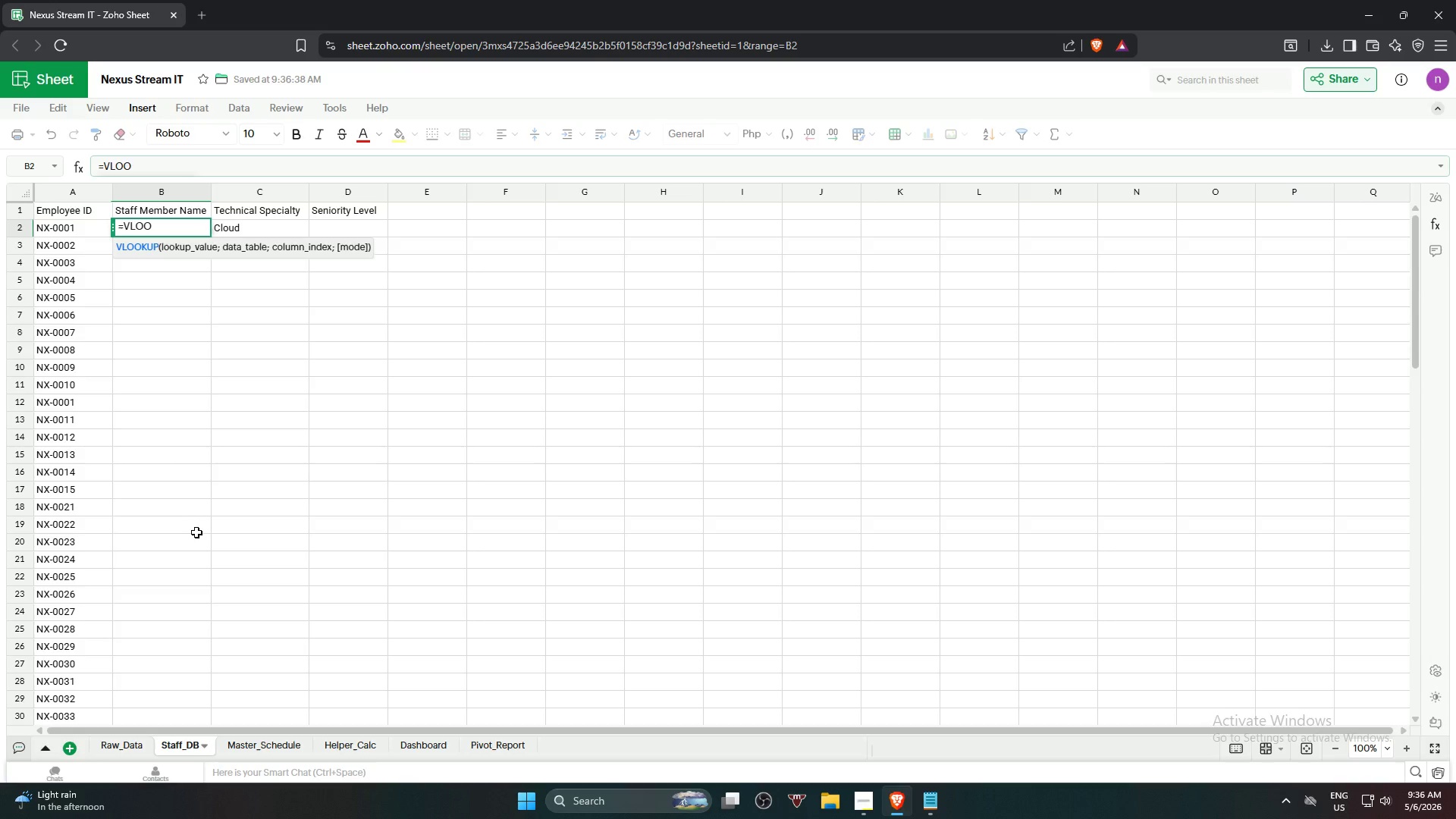 
key(Backspace)
 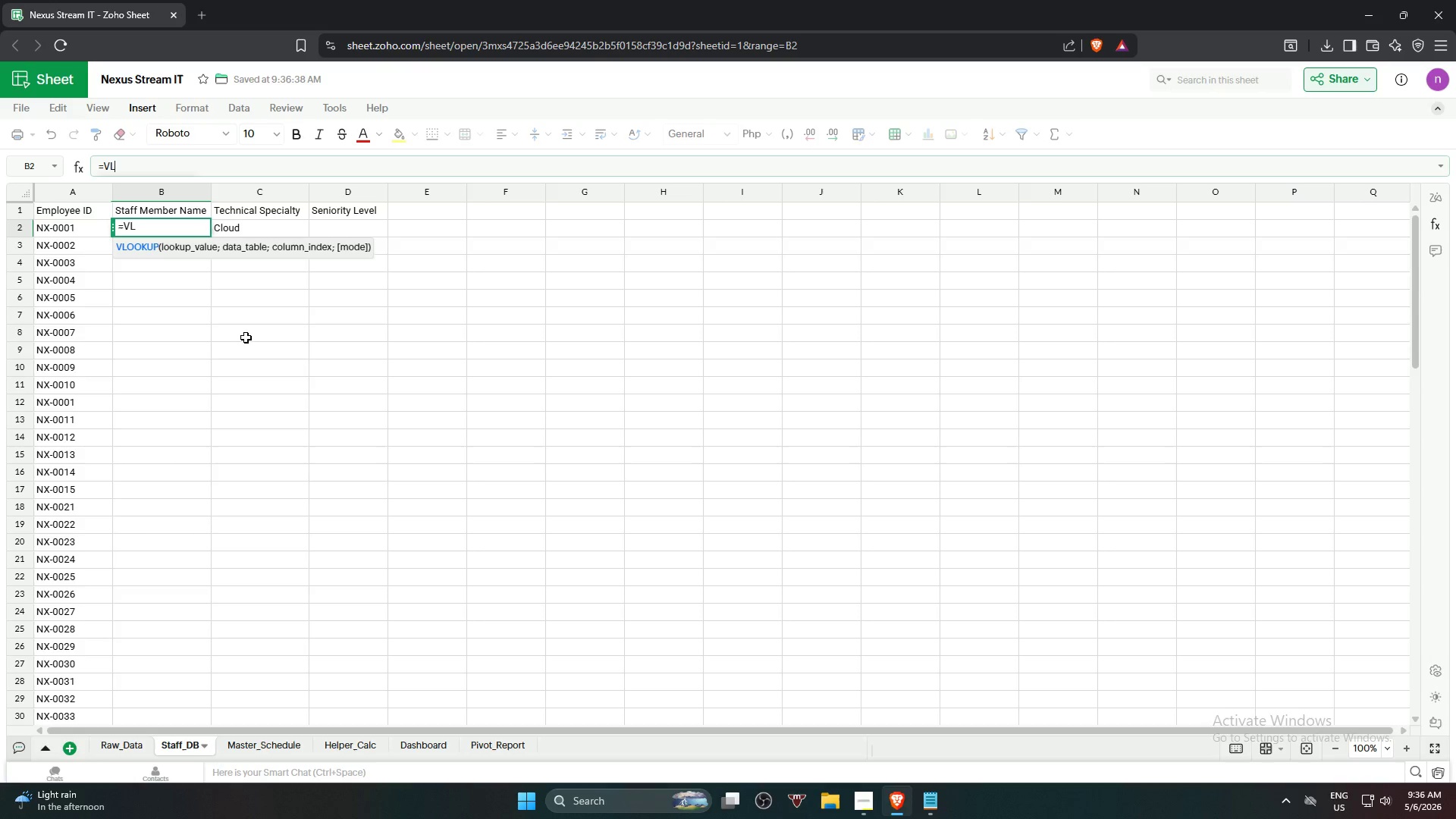 
hold_key(key=Backspace, duration=0.73)
 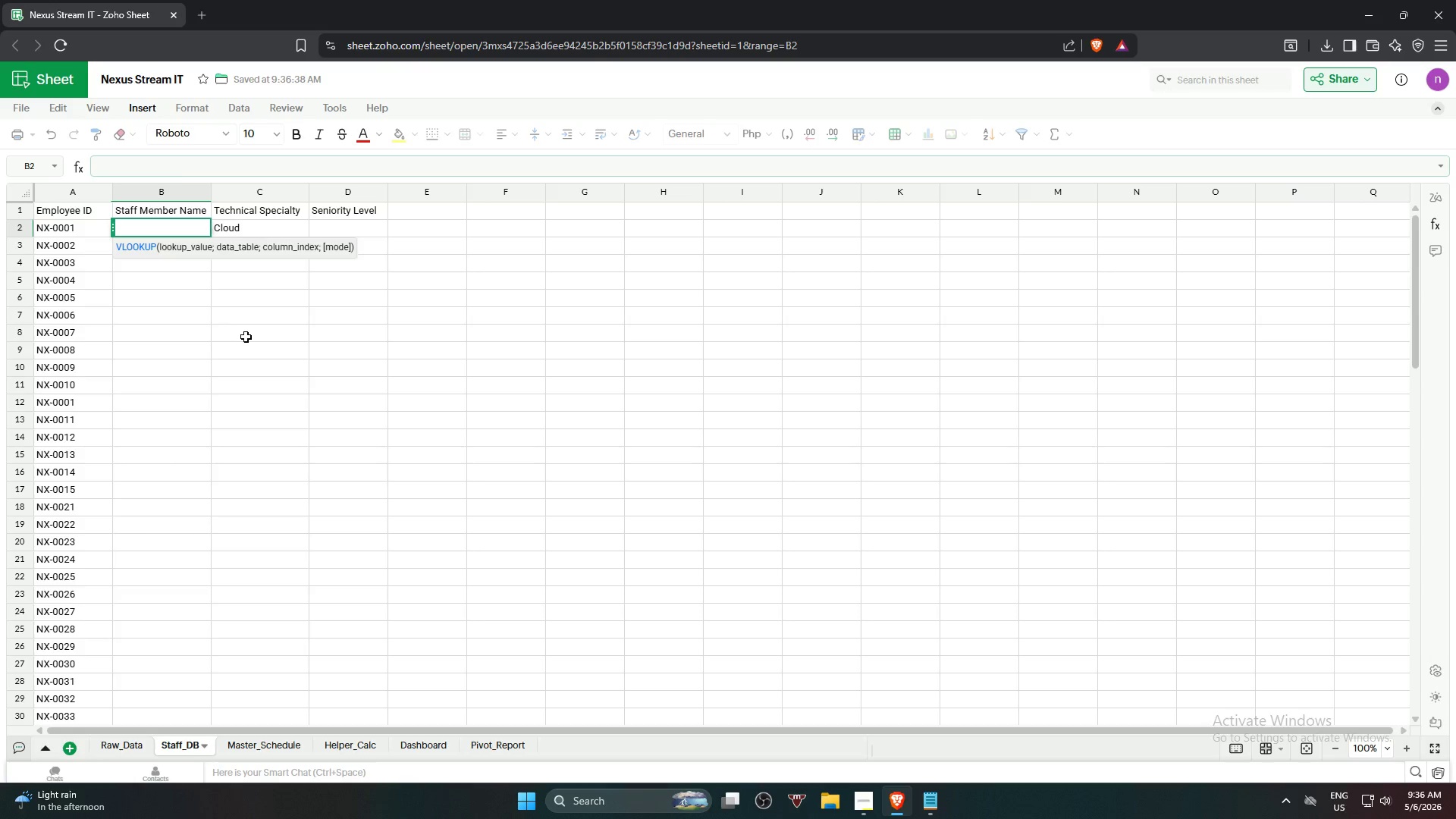 
left_click([246, 337])
 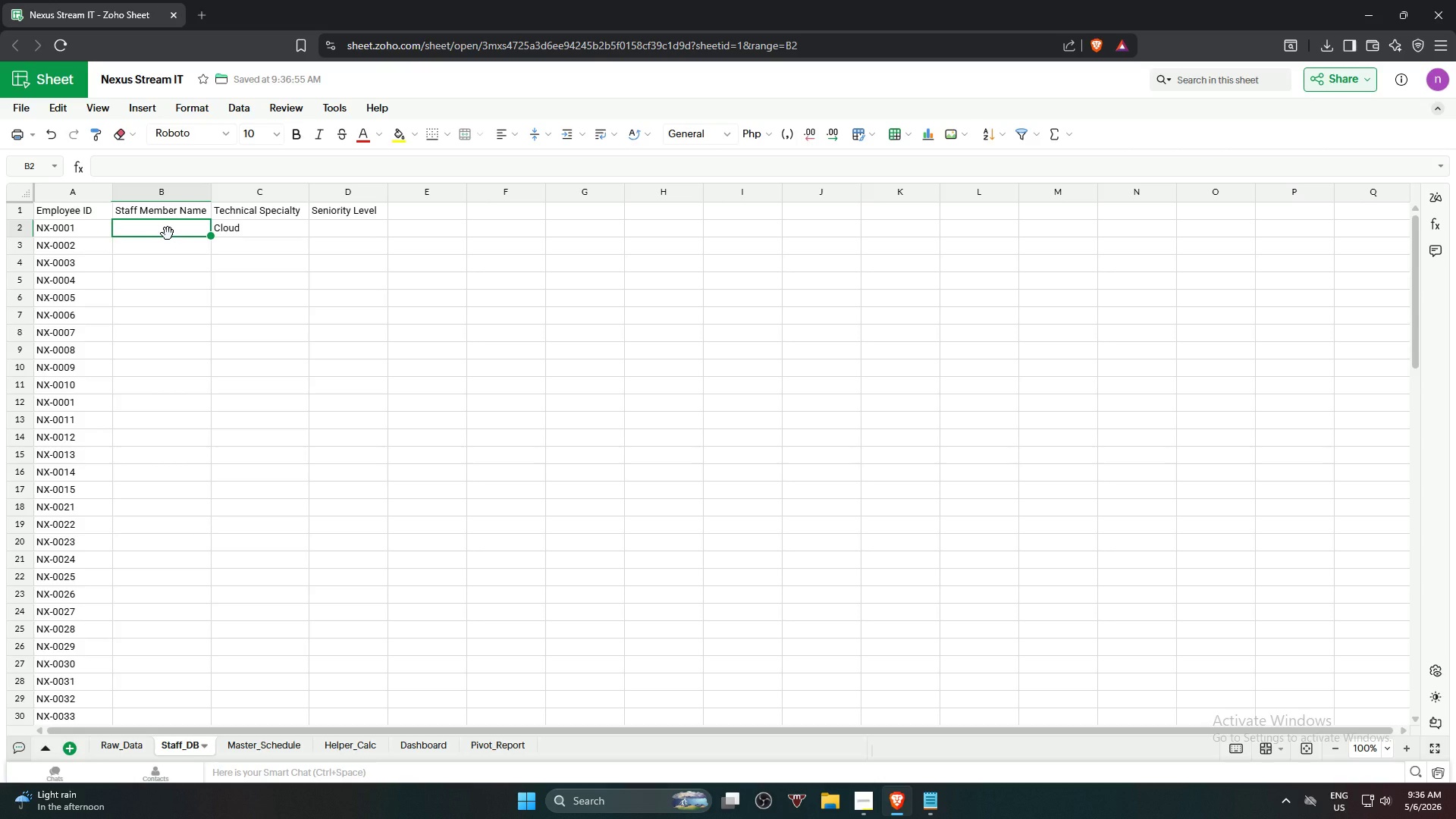 
type(=VLO)
 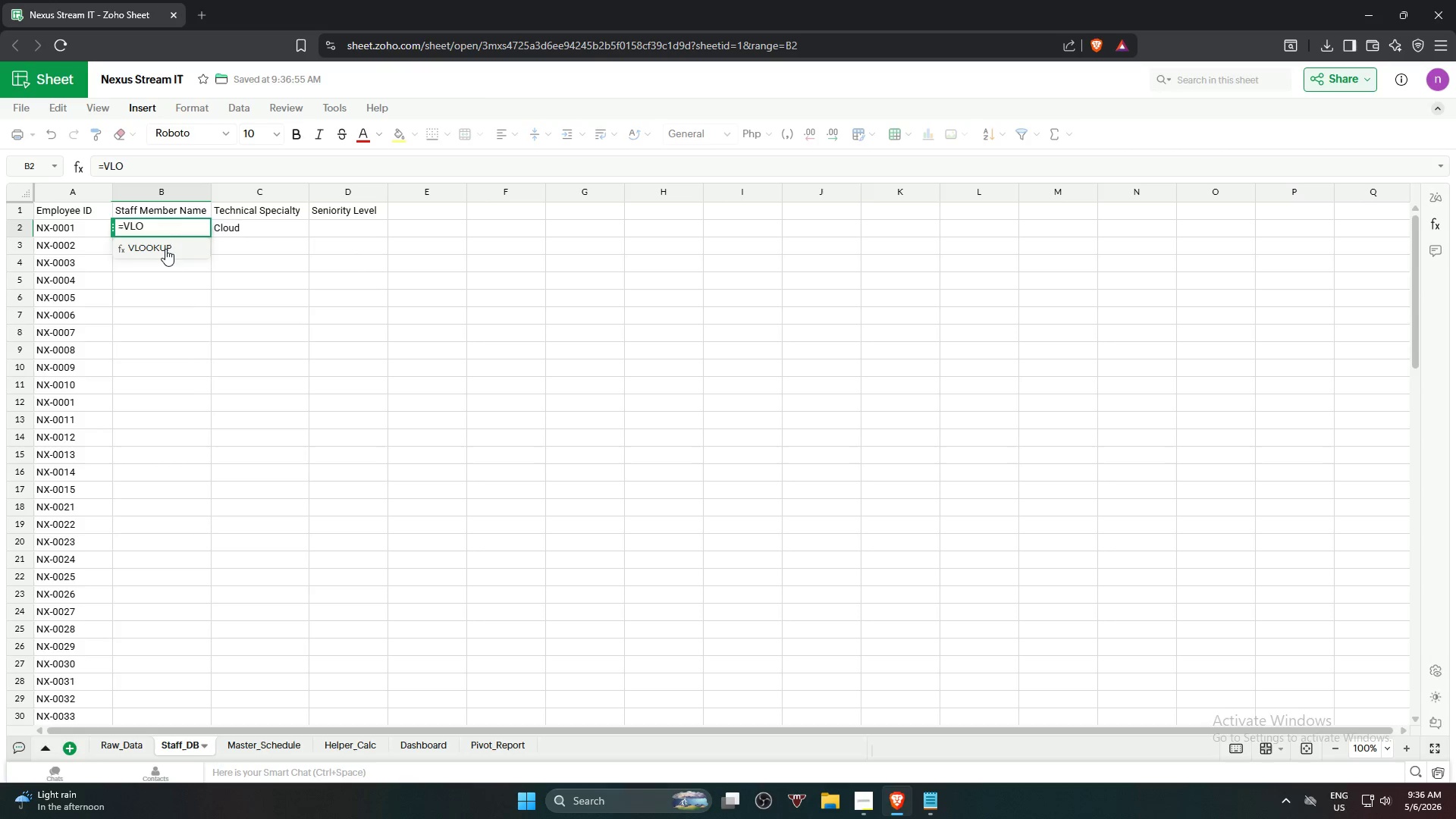 
left_click([165, 249])
 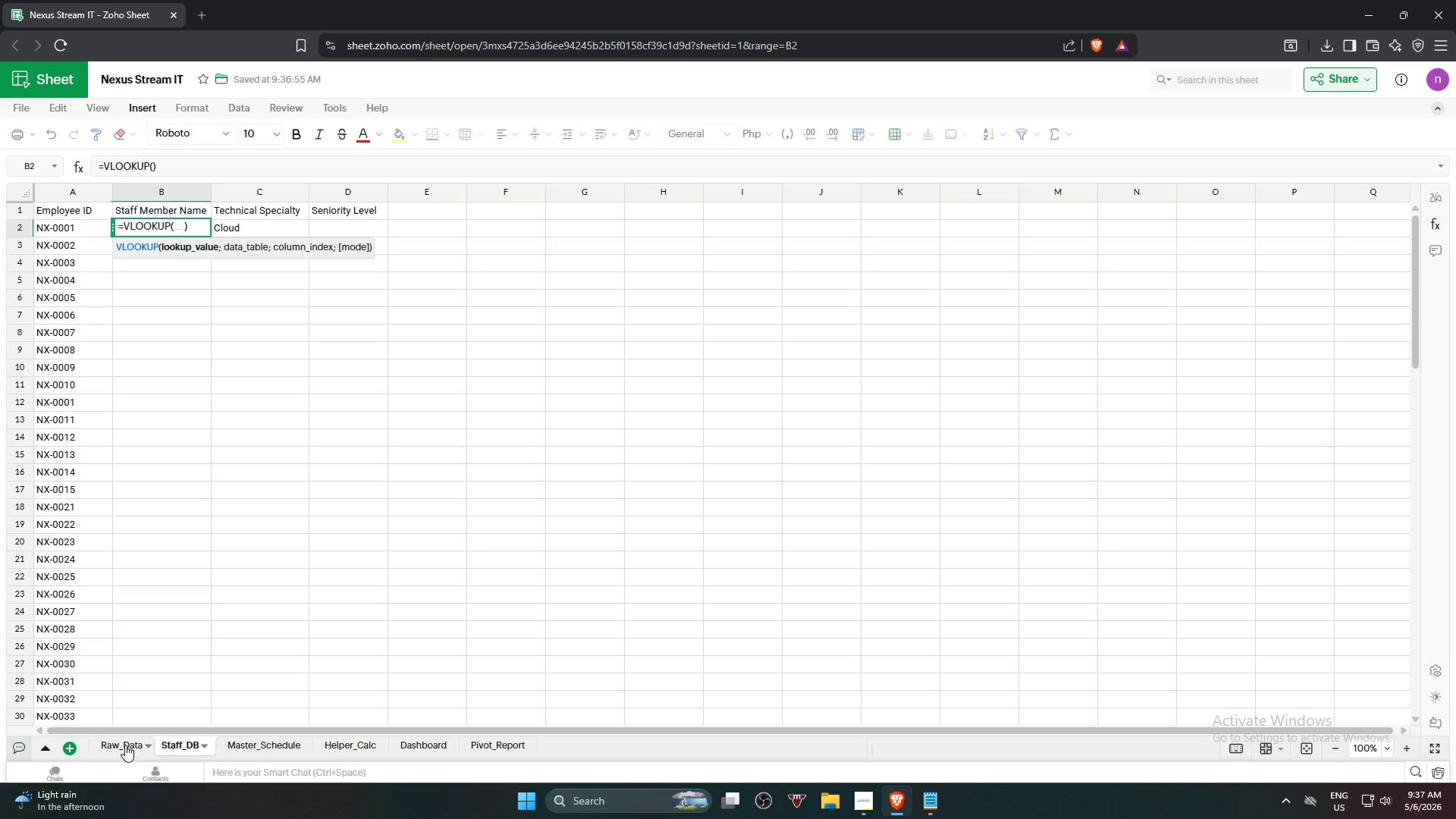 
wait(5.5)
 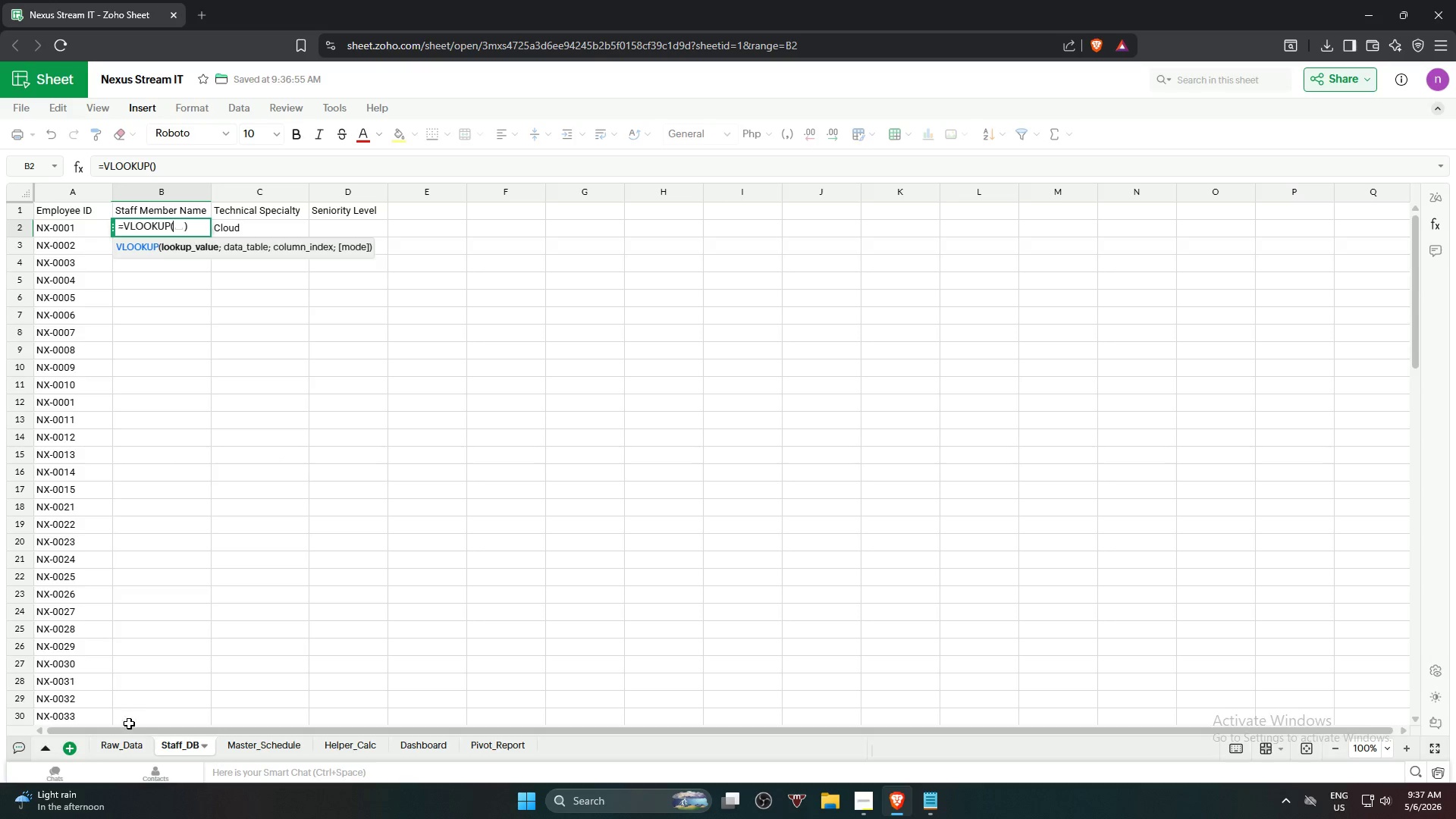 
left_click([59, 231])
 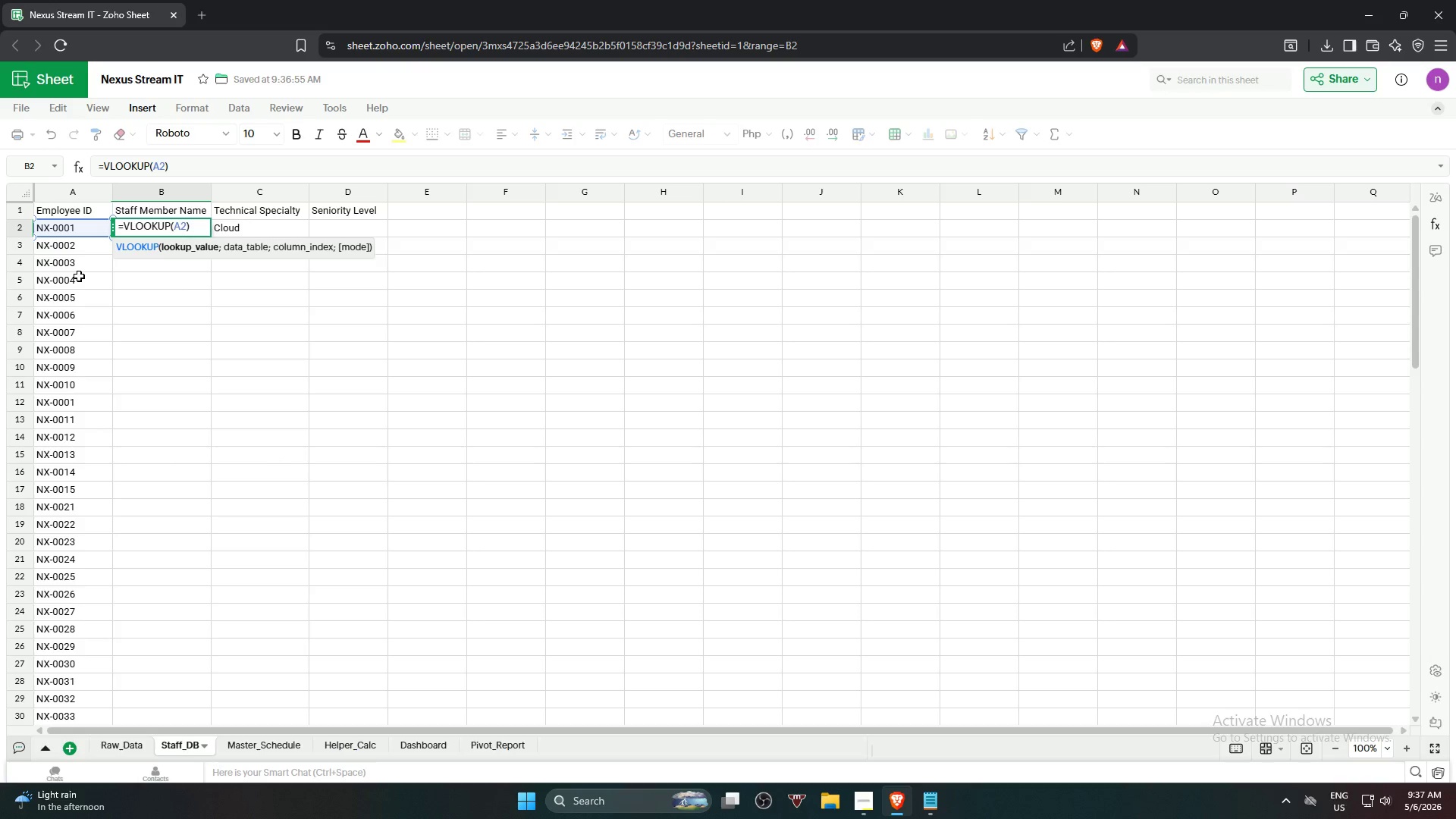 
key(Comma)
 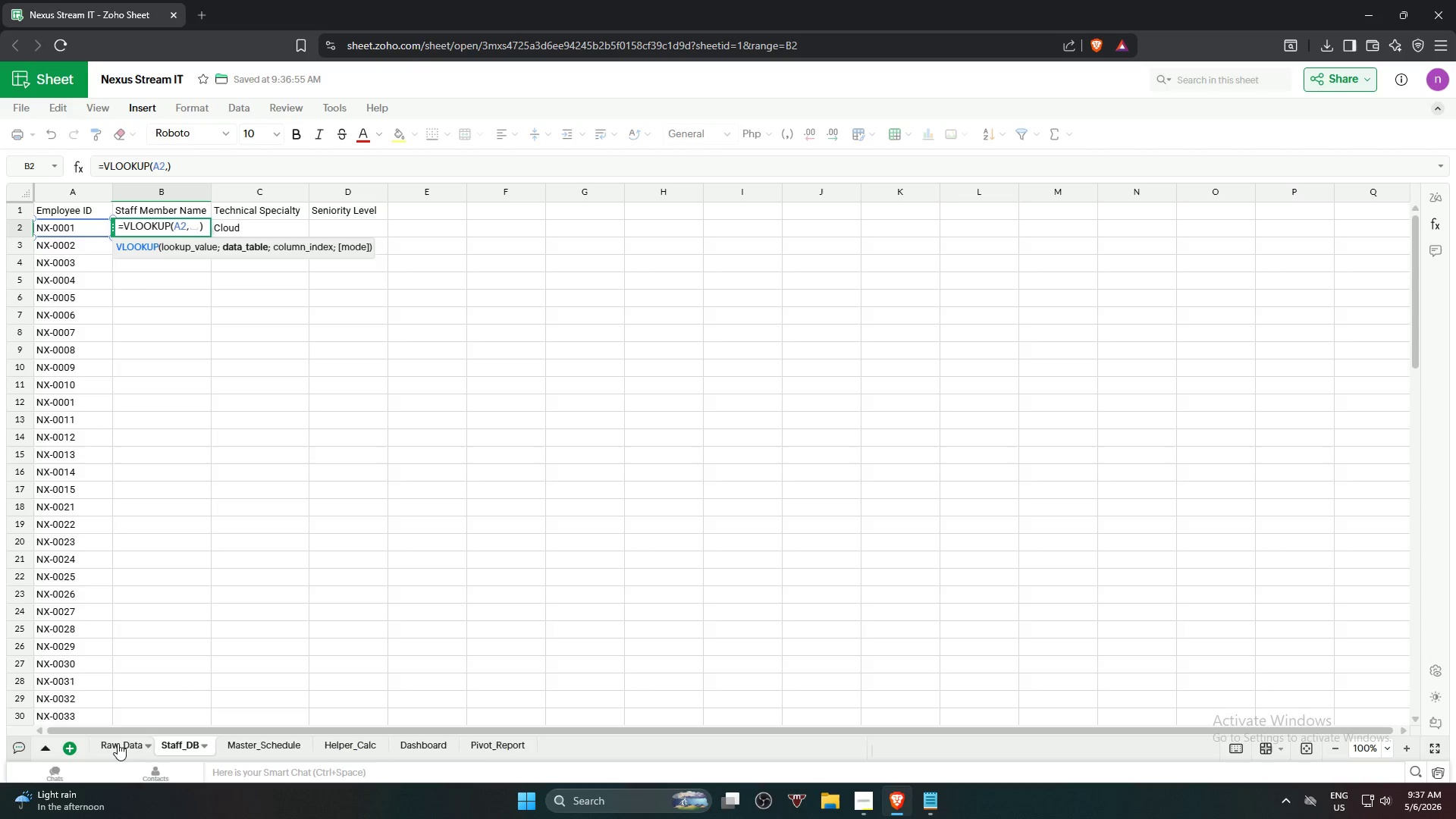 
left_click([117, 743])
 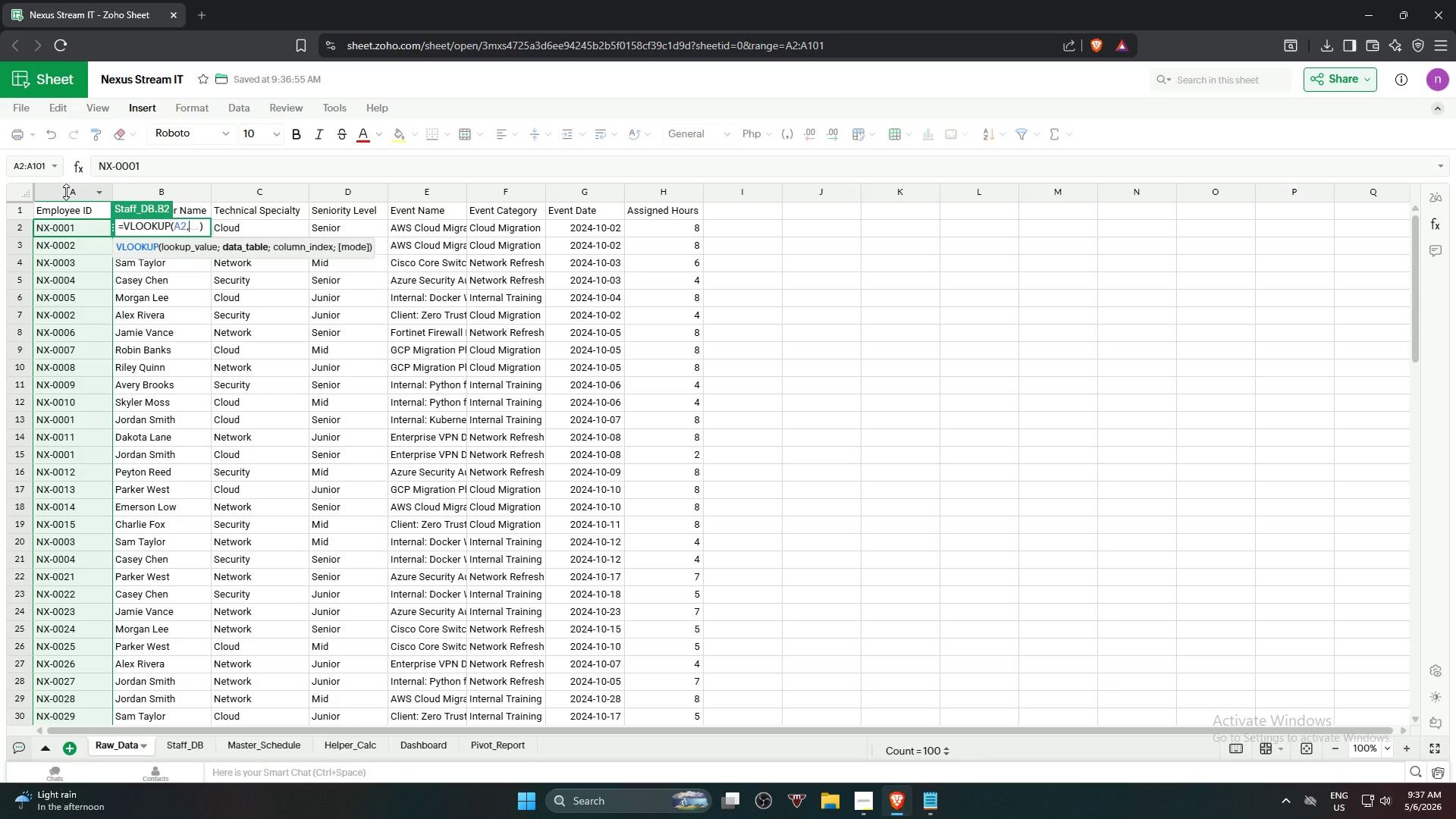 
left_click([66, 192])
 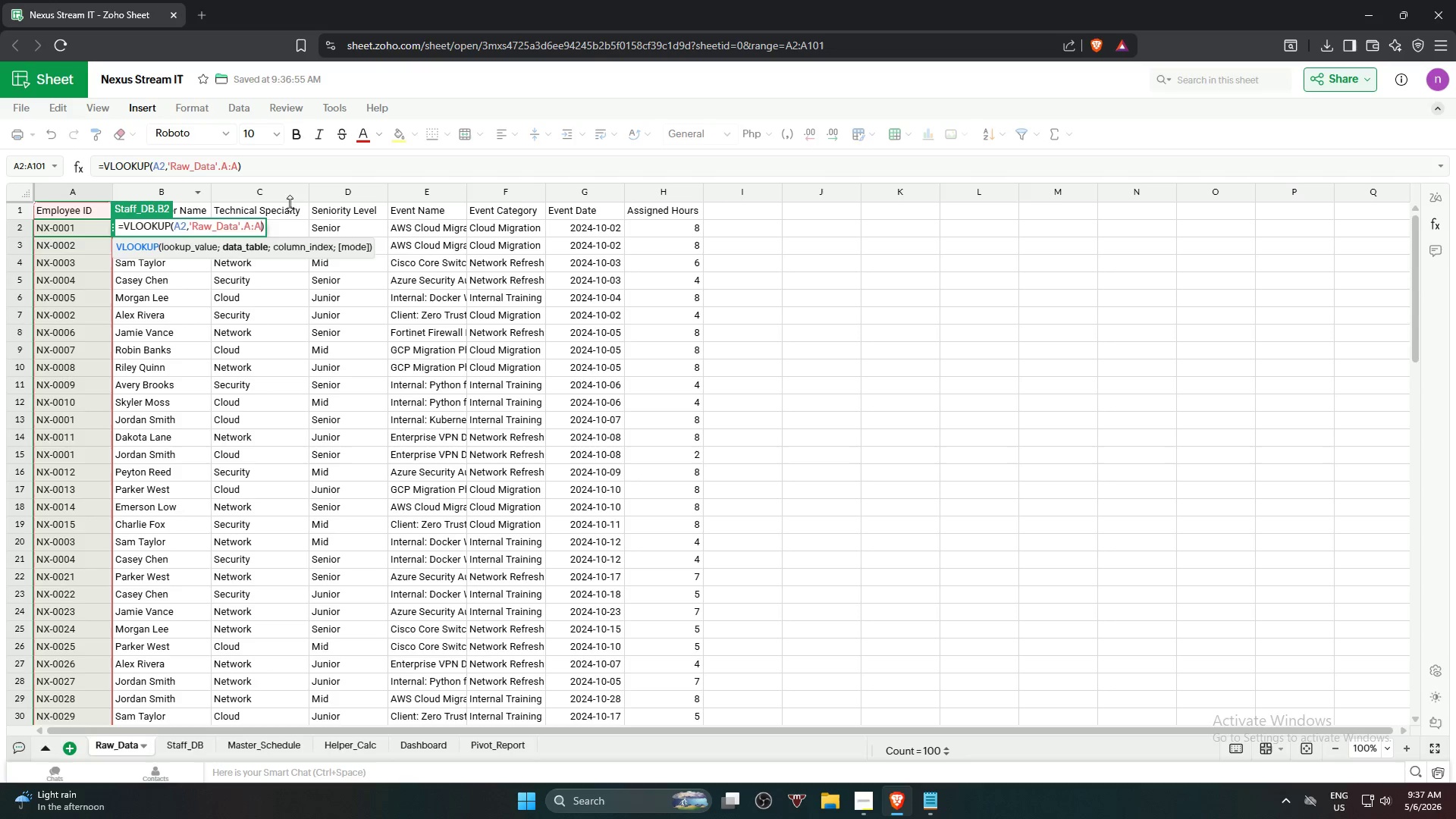 
hold_key(key=ShiftLeft, duration=1.56)
left_click([664, 195])
 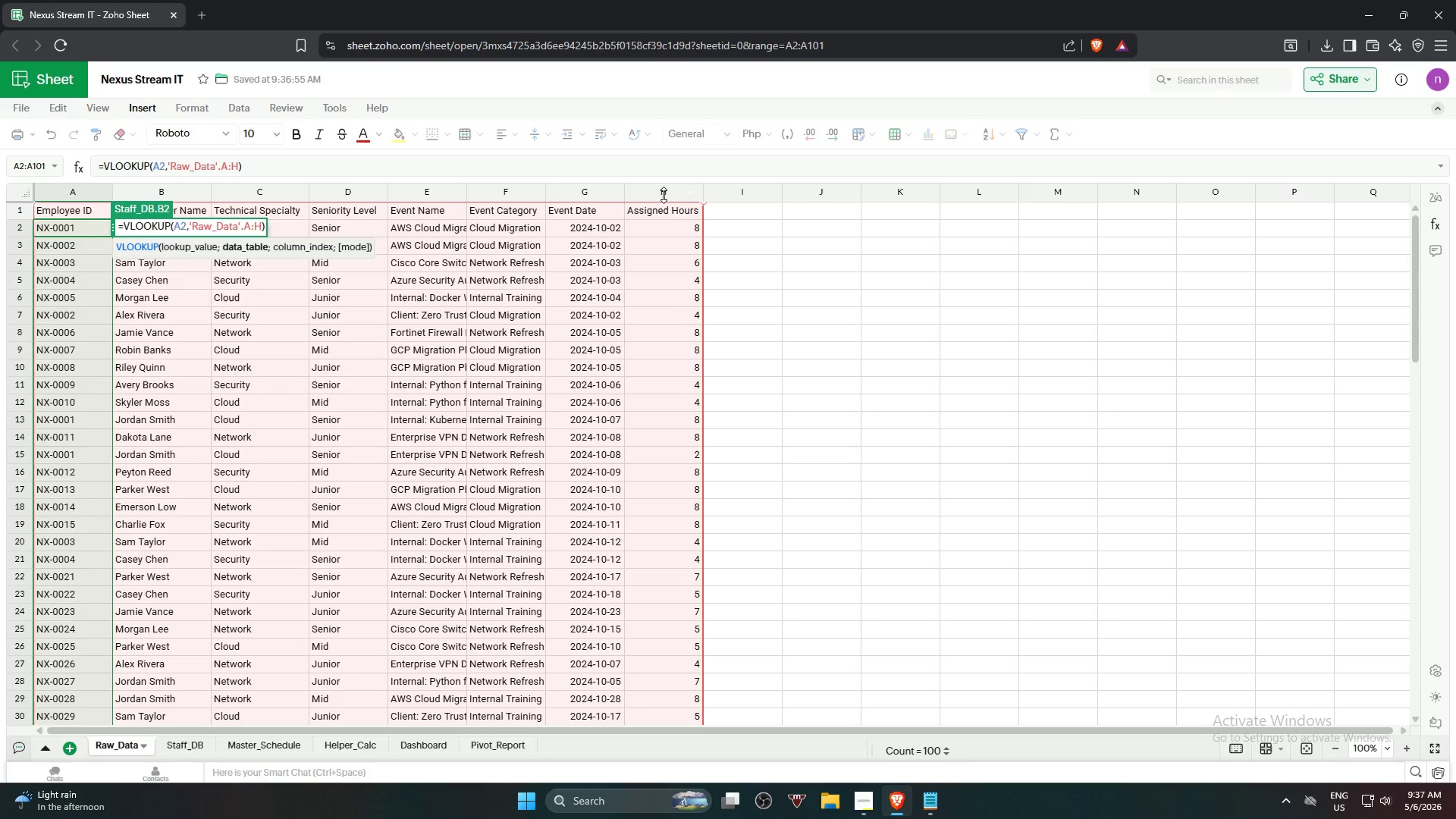 
type(,2,FA)
 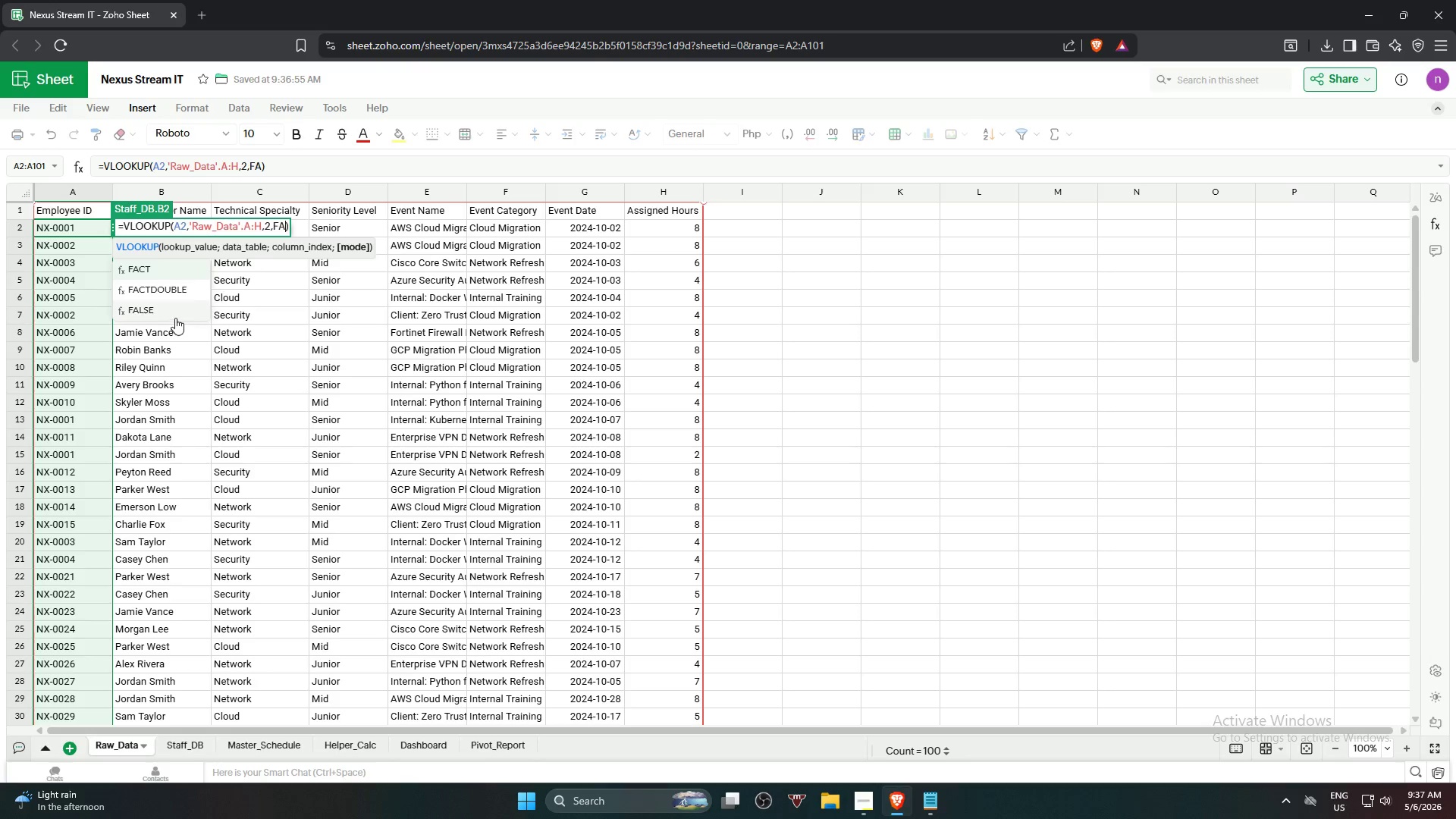 
left_click([172, 312])
 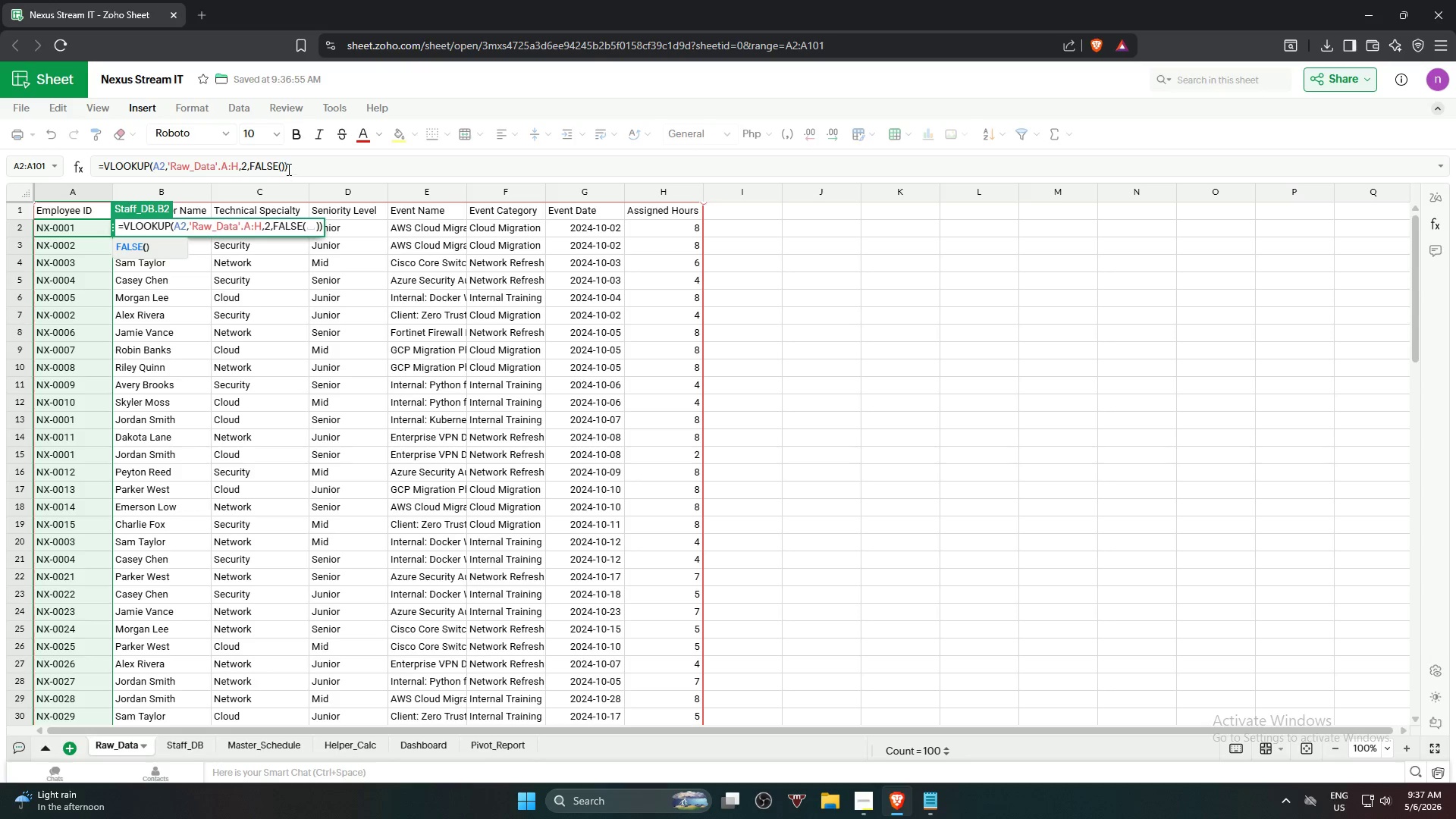 
left_click([288, 165])
 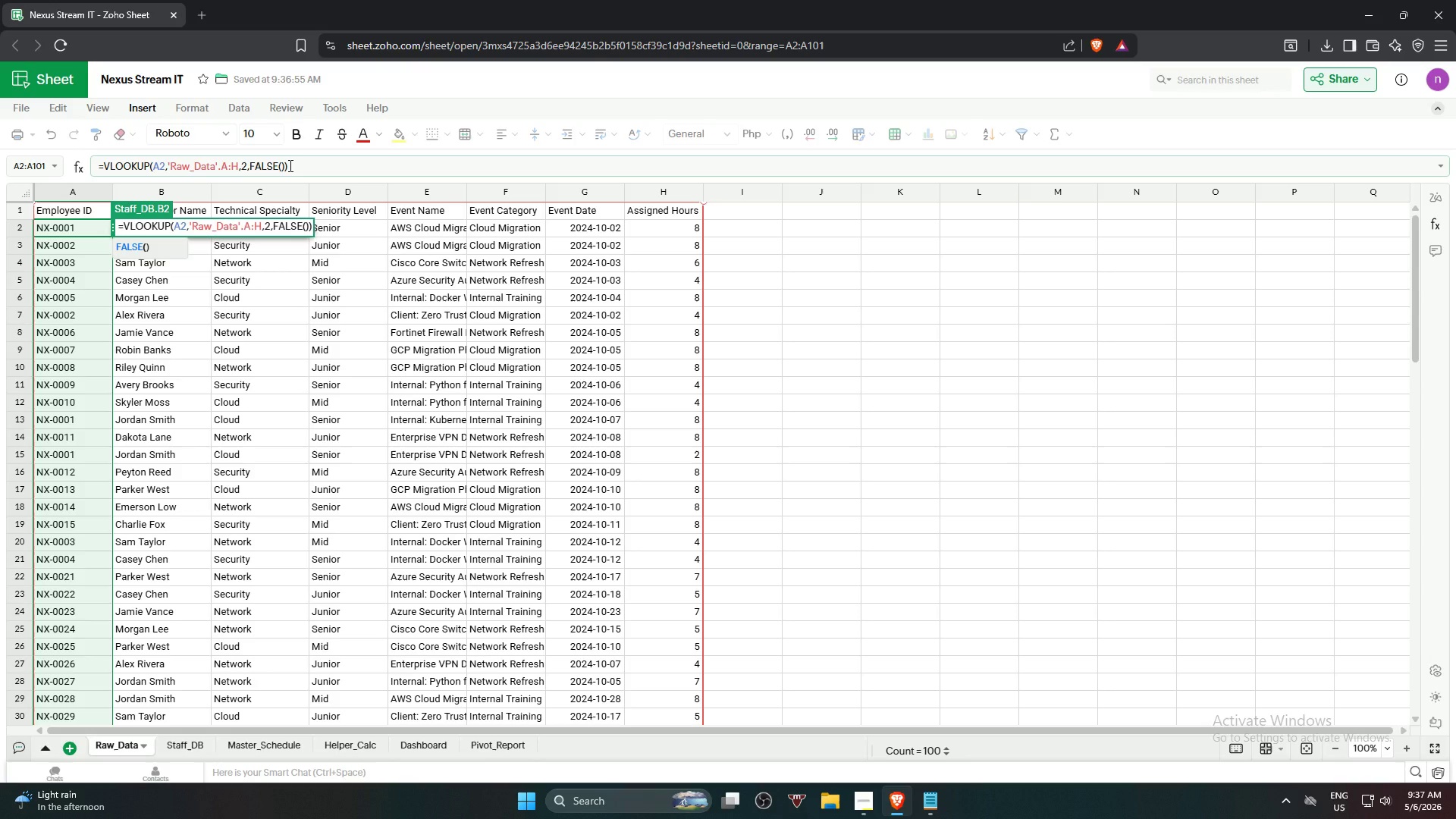 
key(Backspace)
 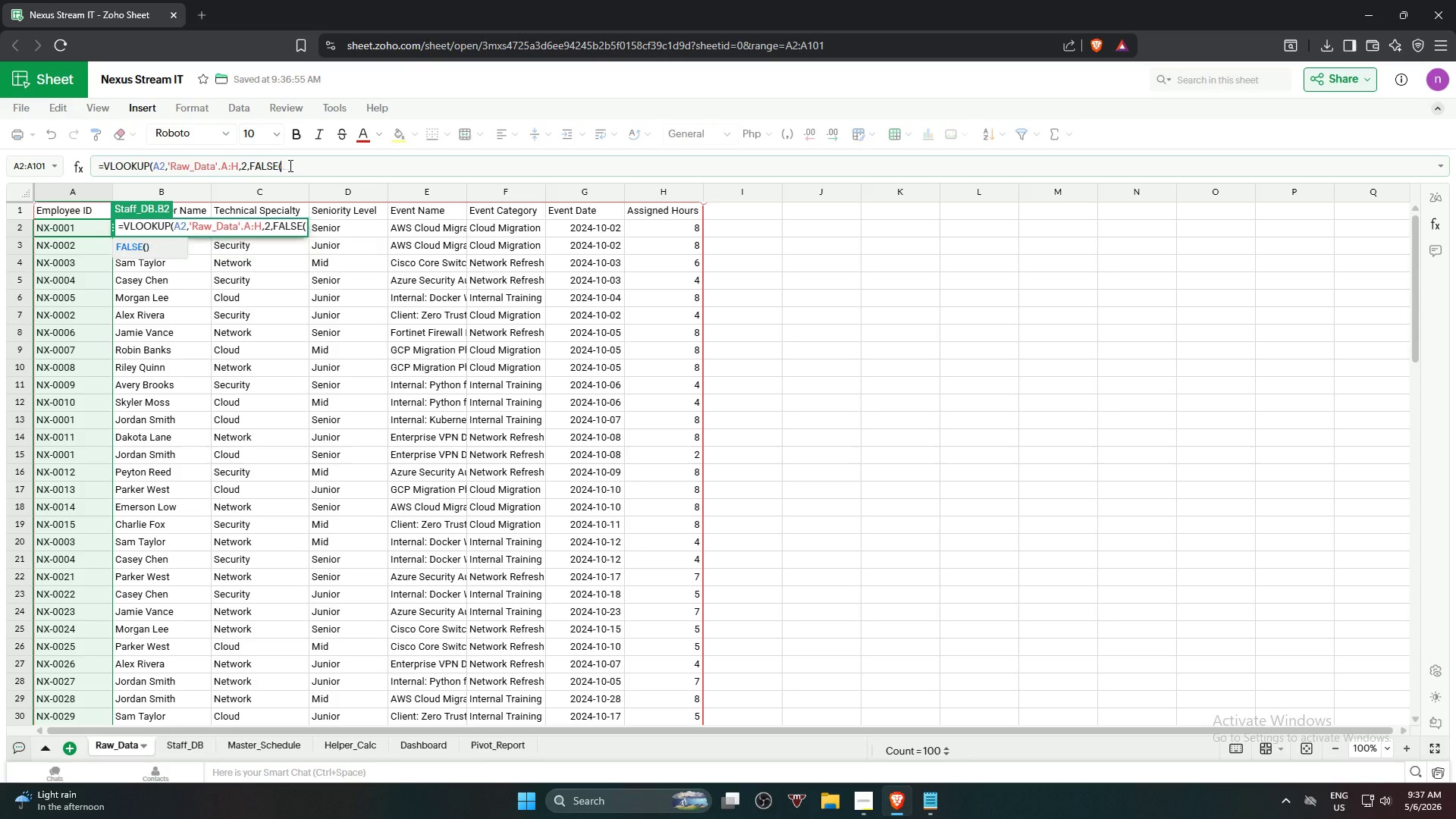 
key(Backspace)
 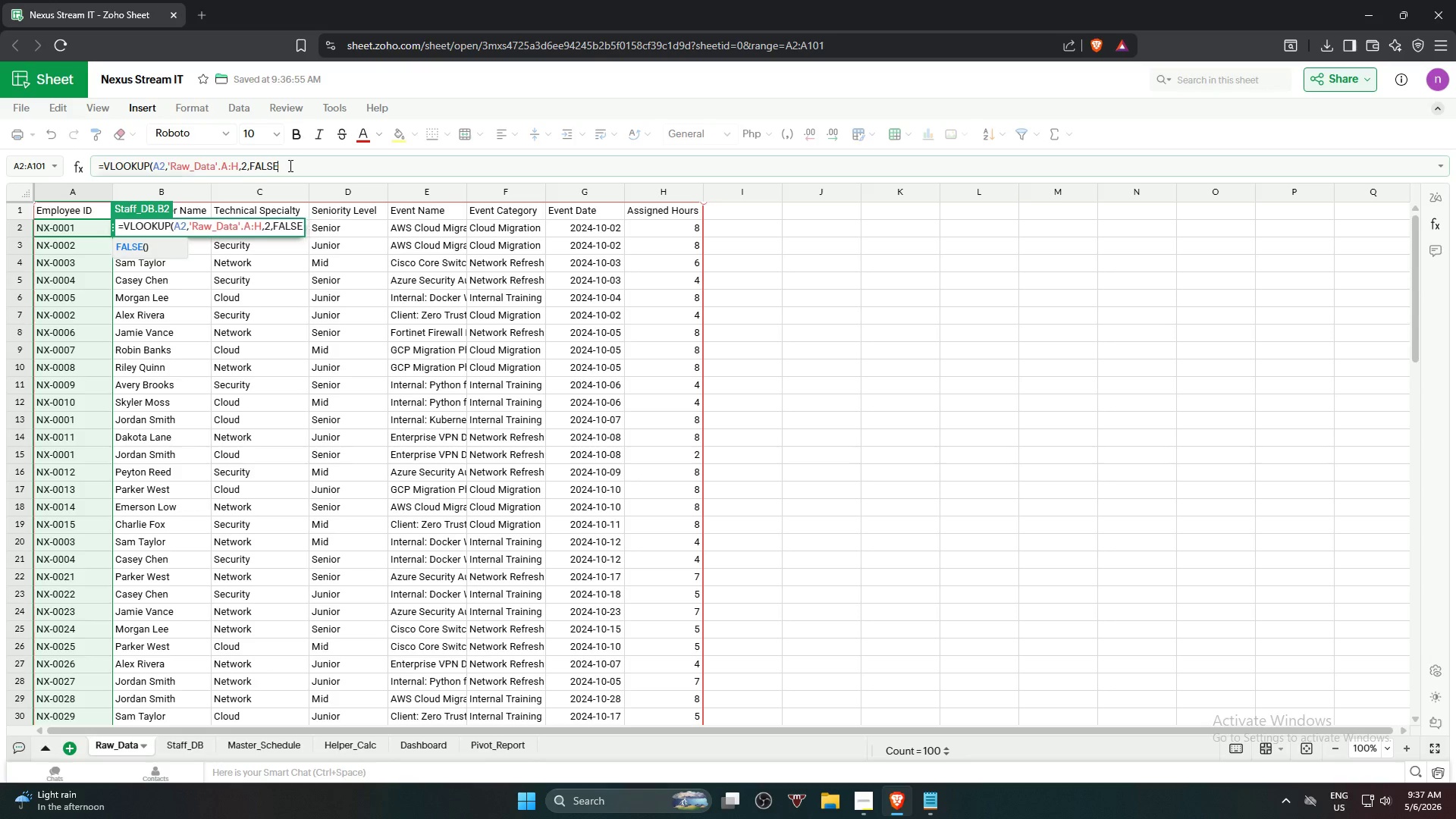 
key(Backspace)
 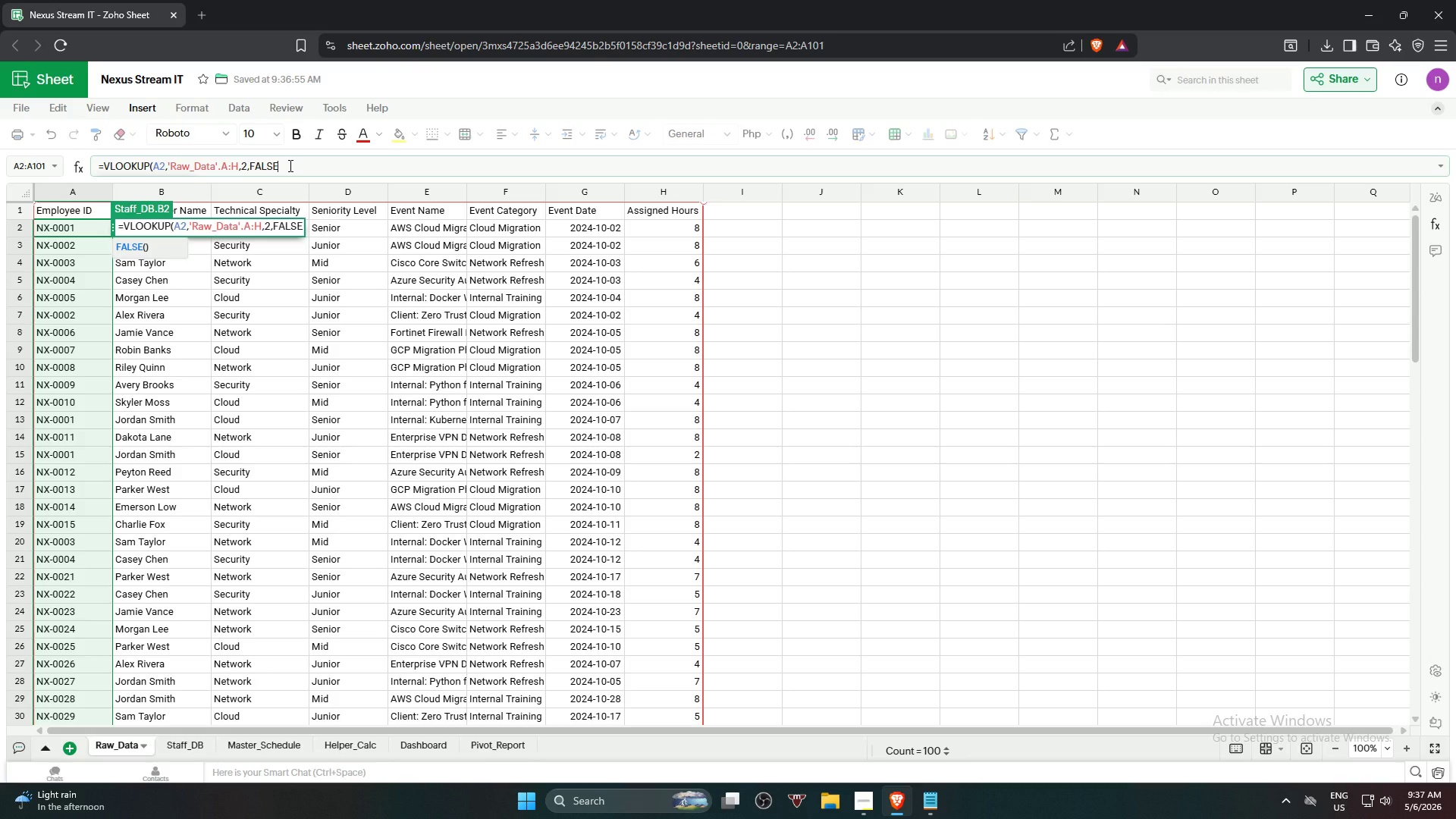 
key(Shift+0)
 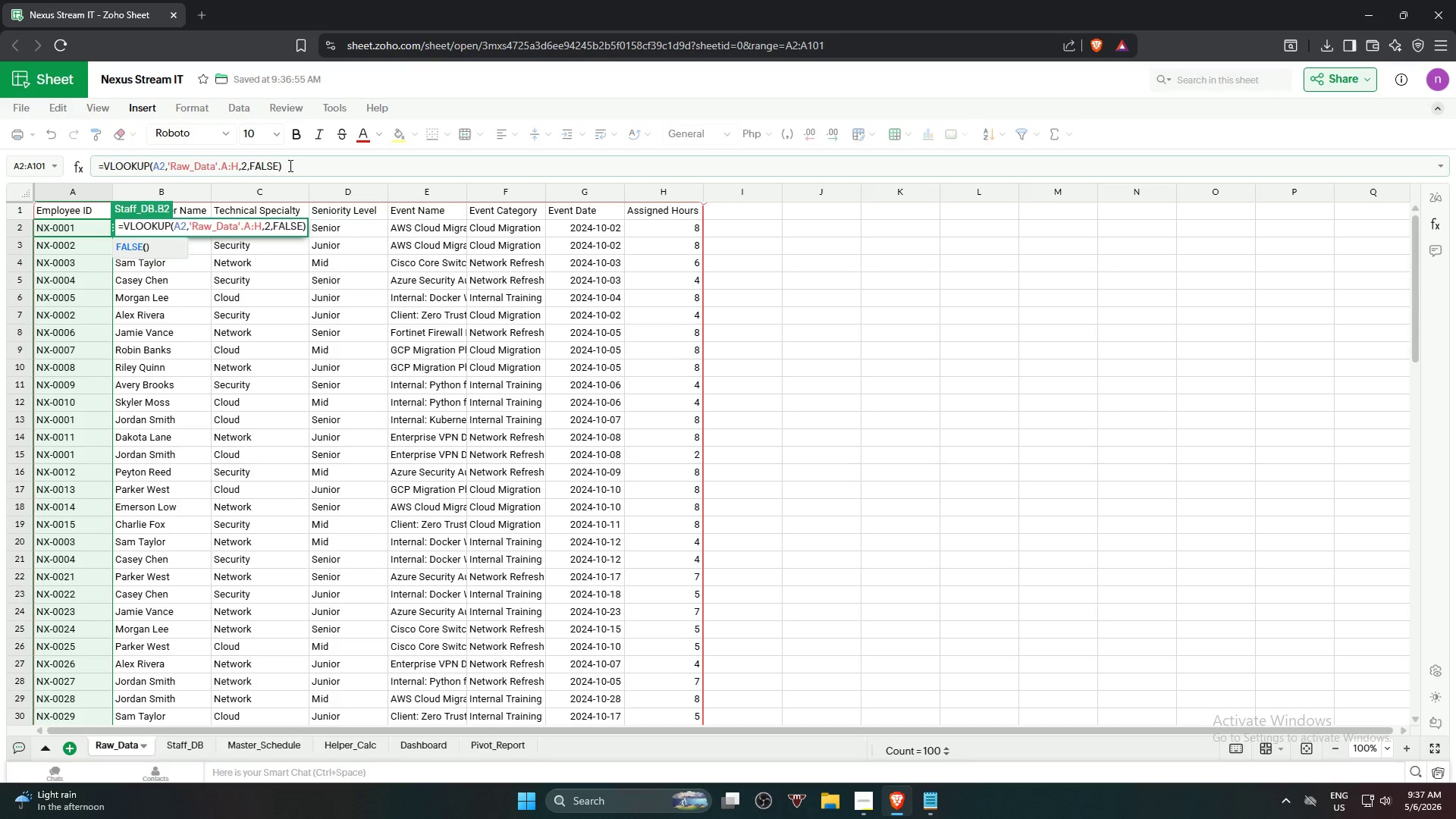 
key(Enter)
 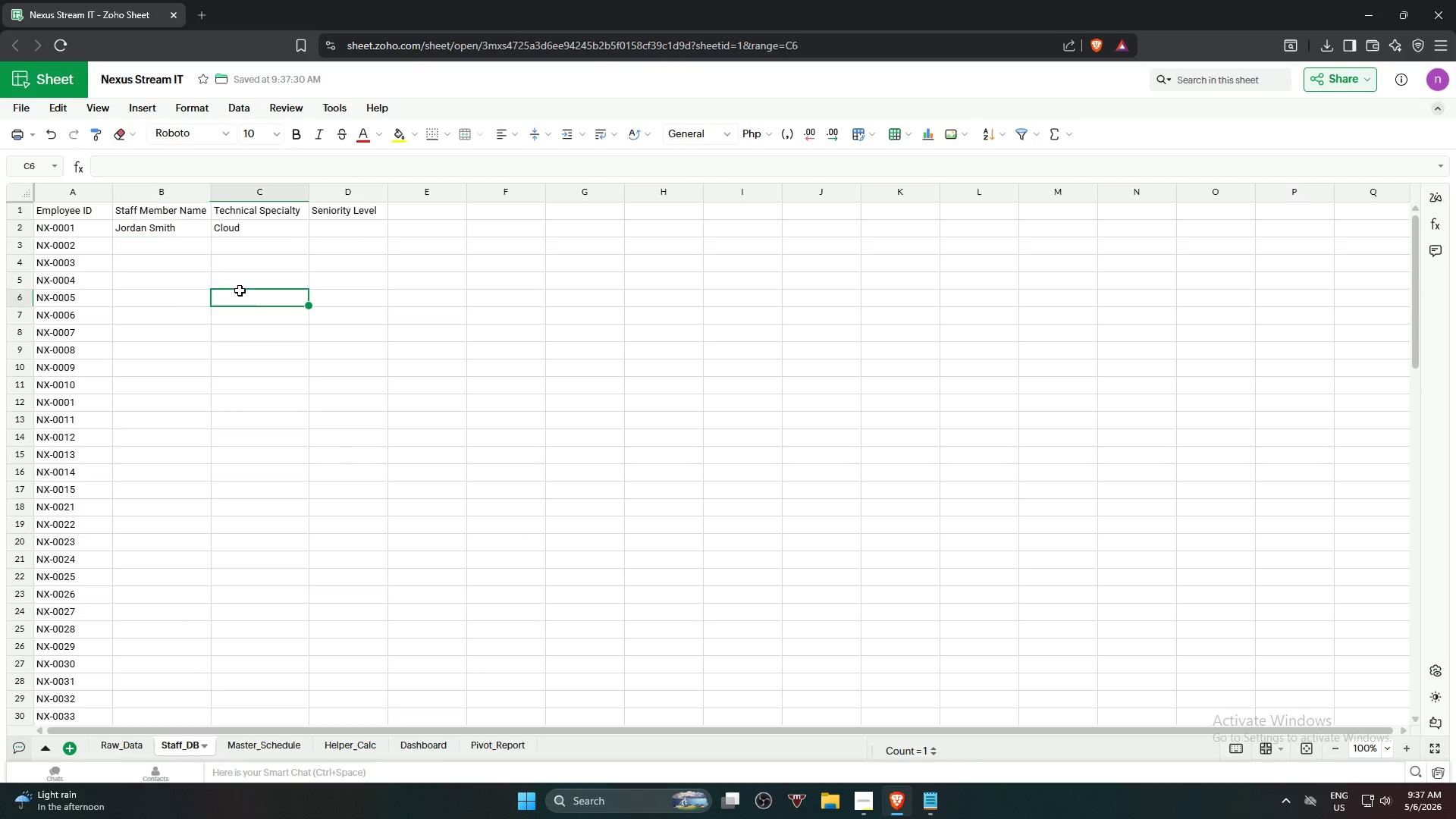 
double_click([185, 230])
 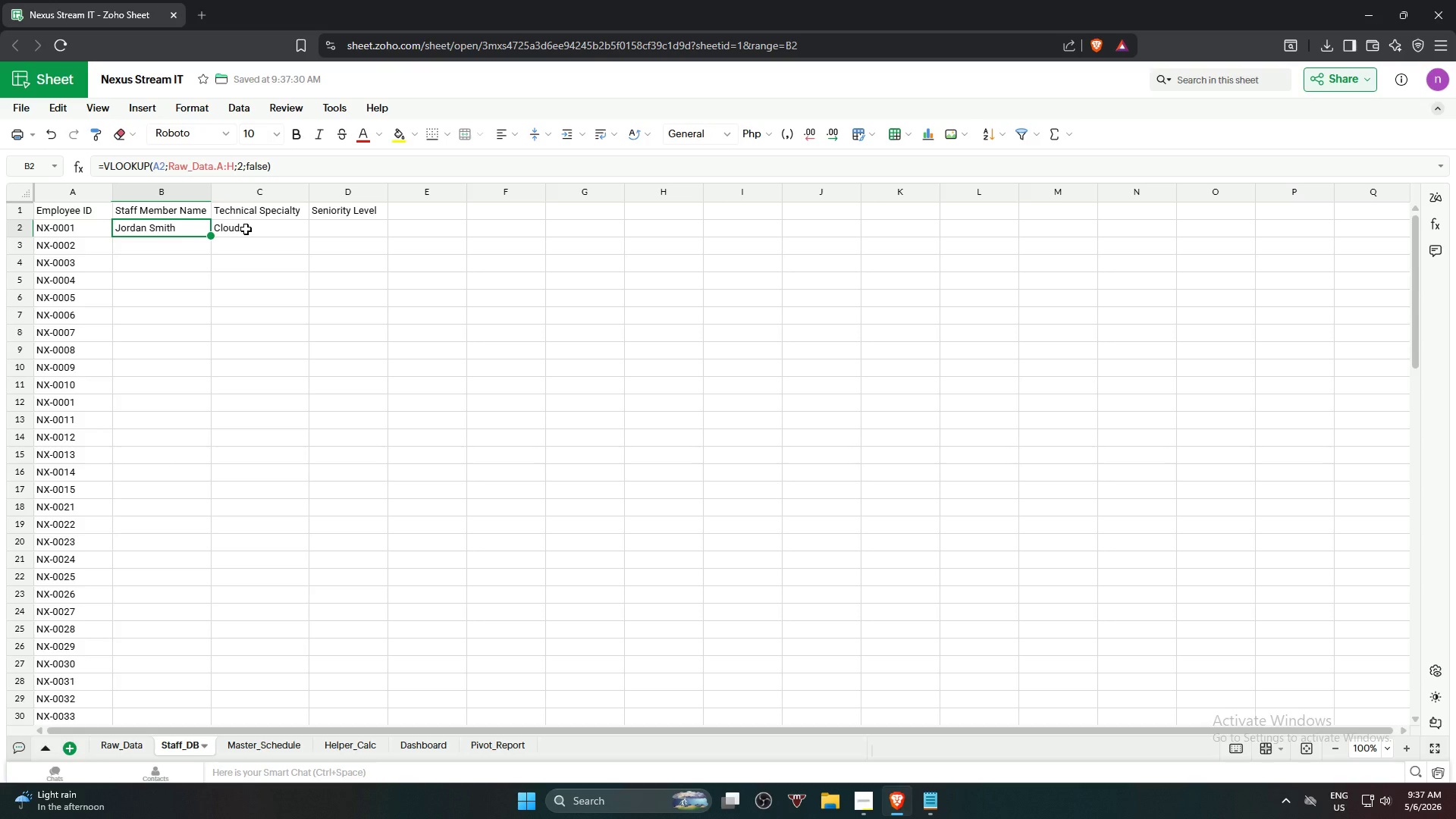 
left_click([246, 229])
 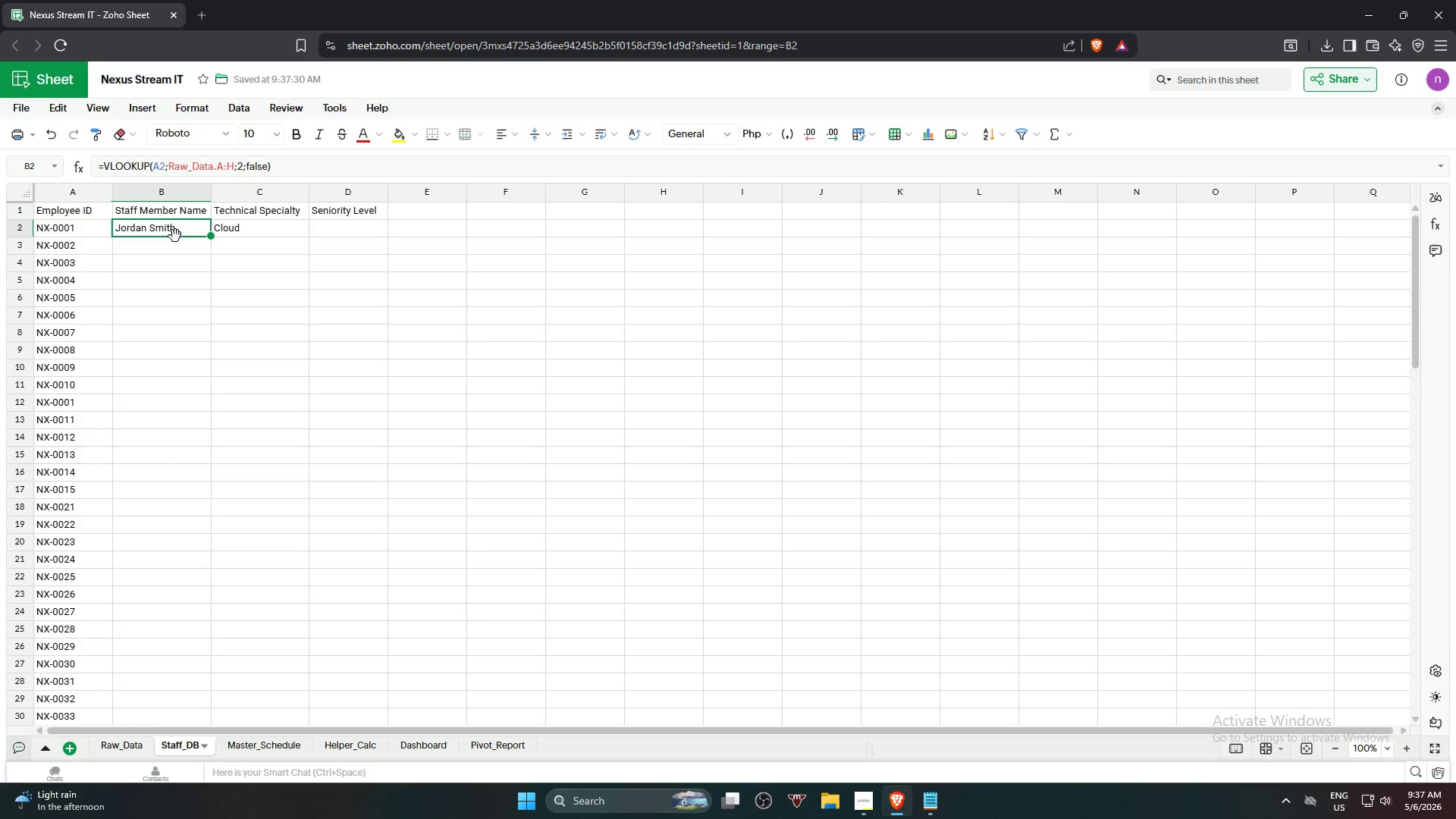 
double_click([232, 233])
 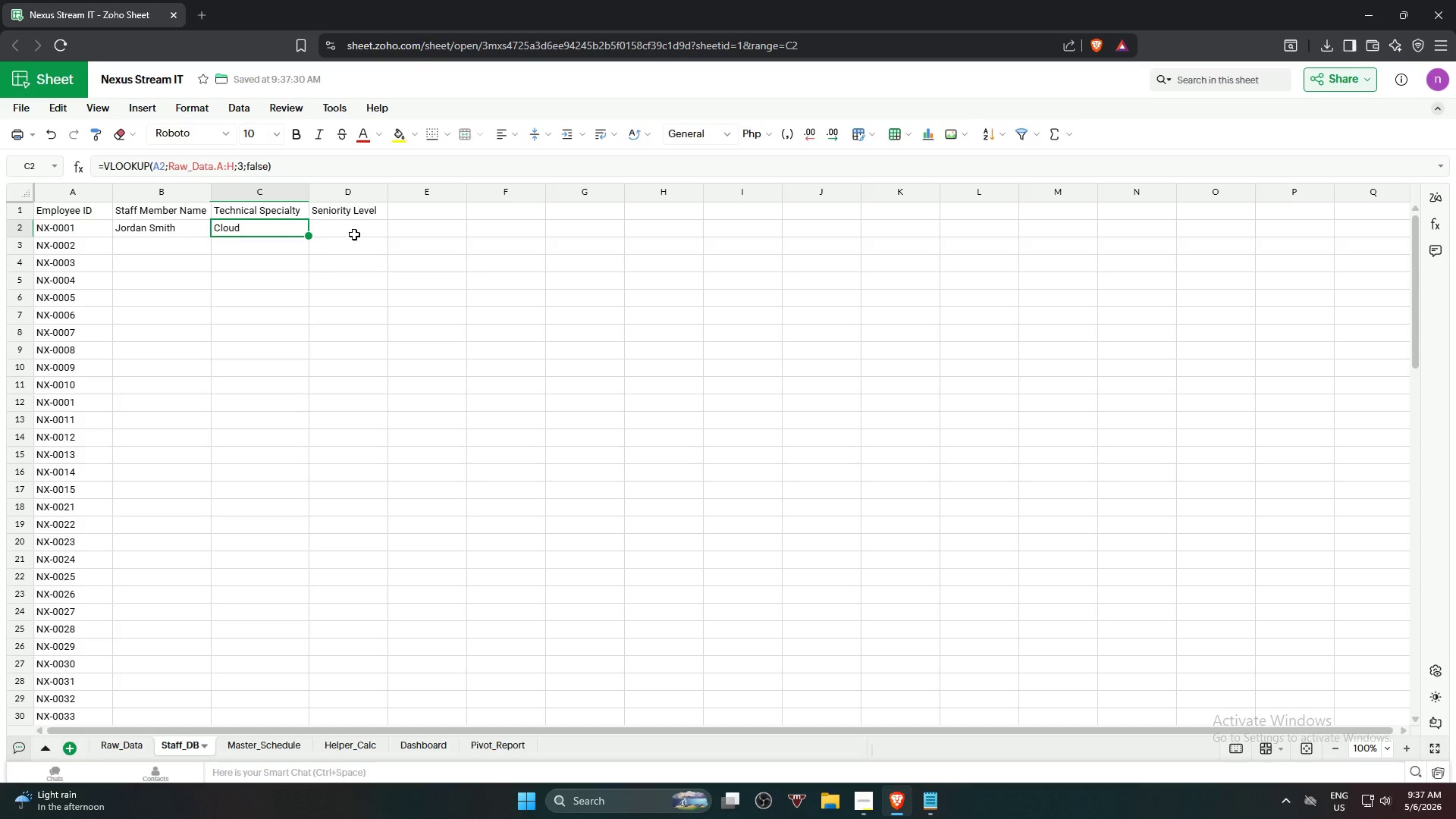 
left_click([354, 233])
 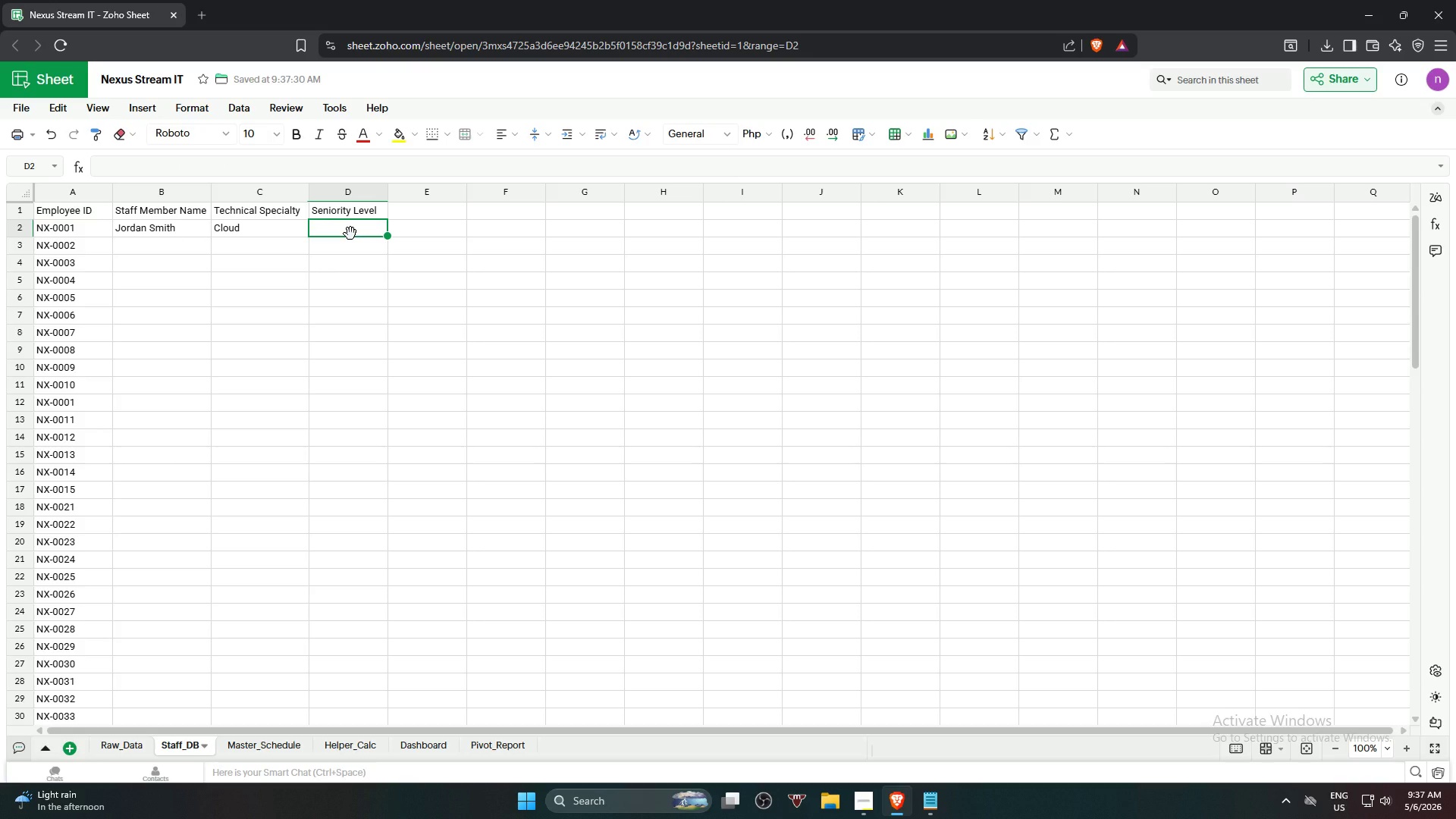 
type(=VLOO)
 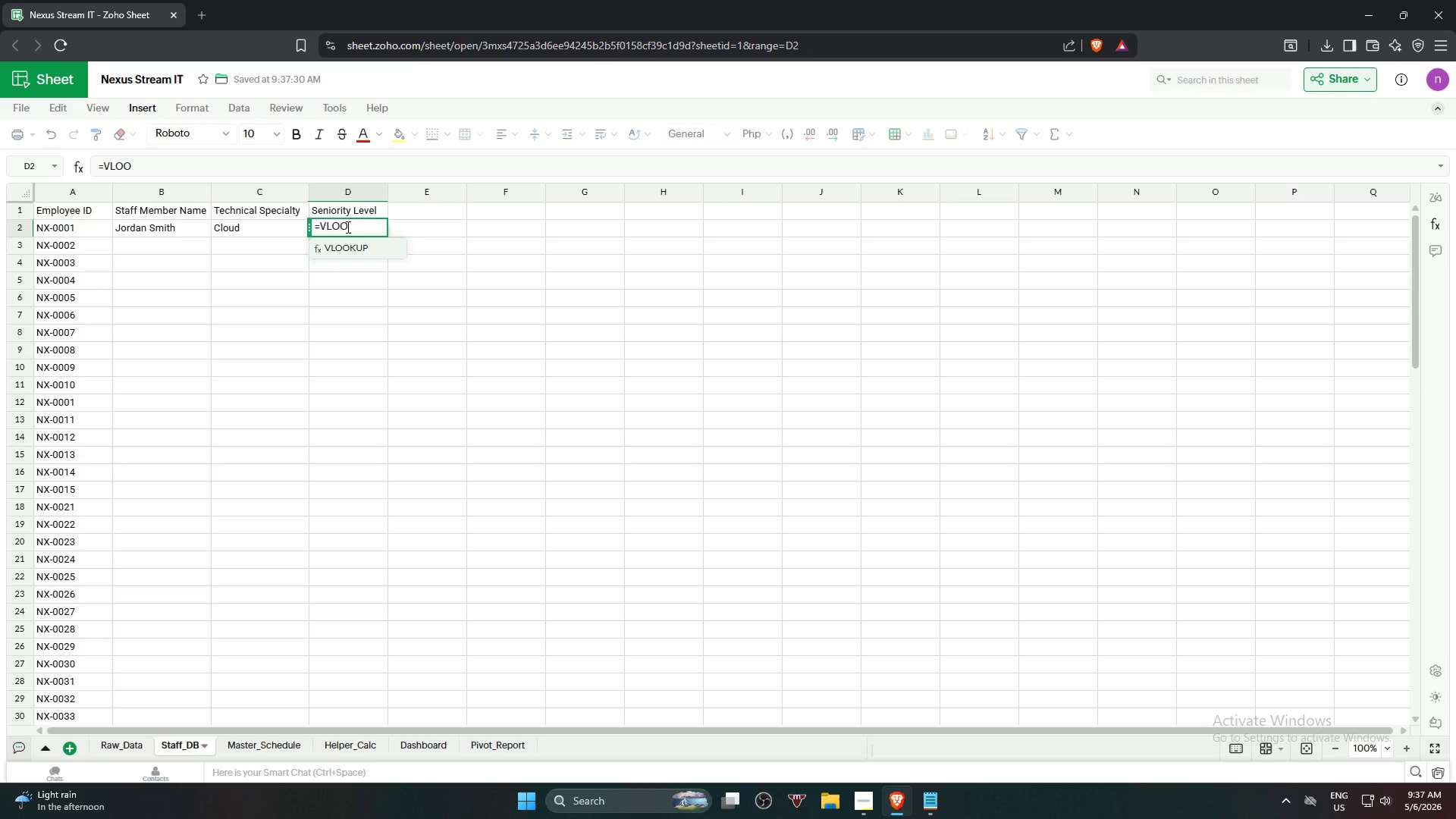 
wait(9.55)
 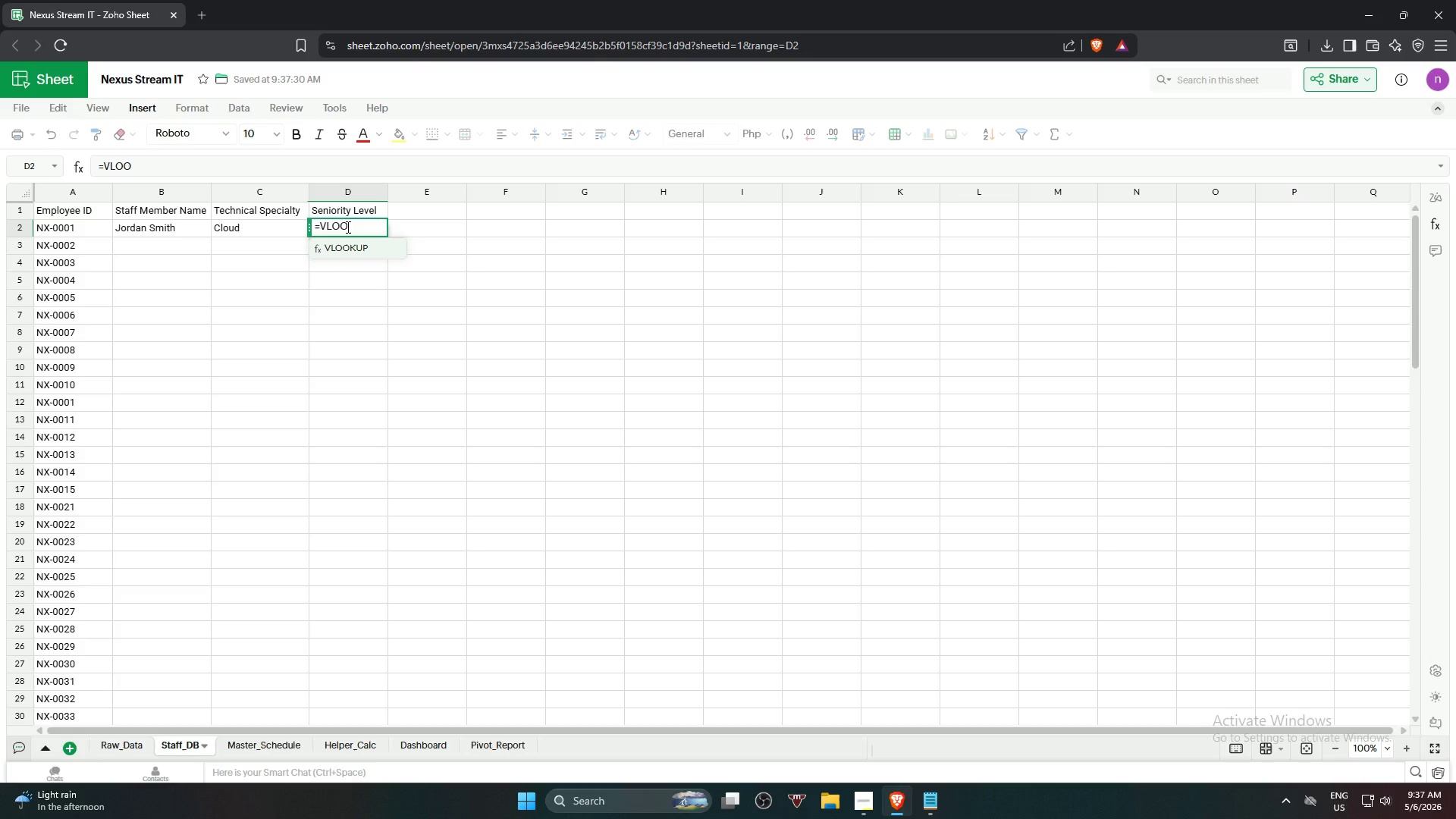 
left_click([361, 252])
 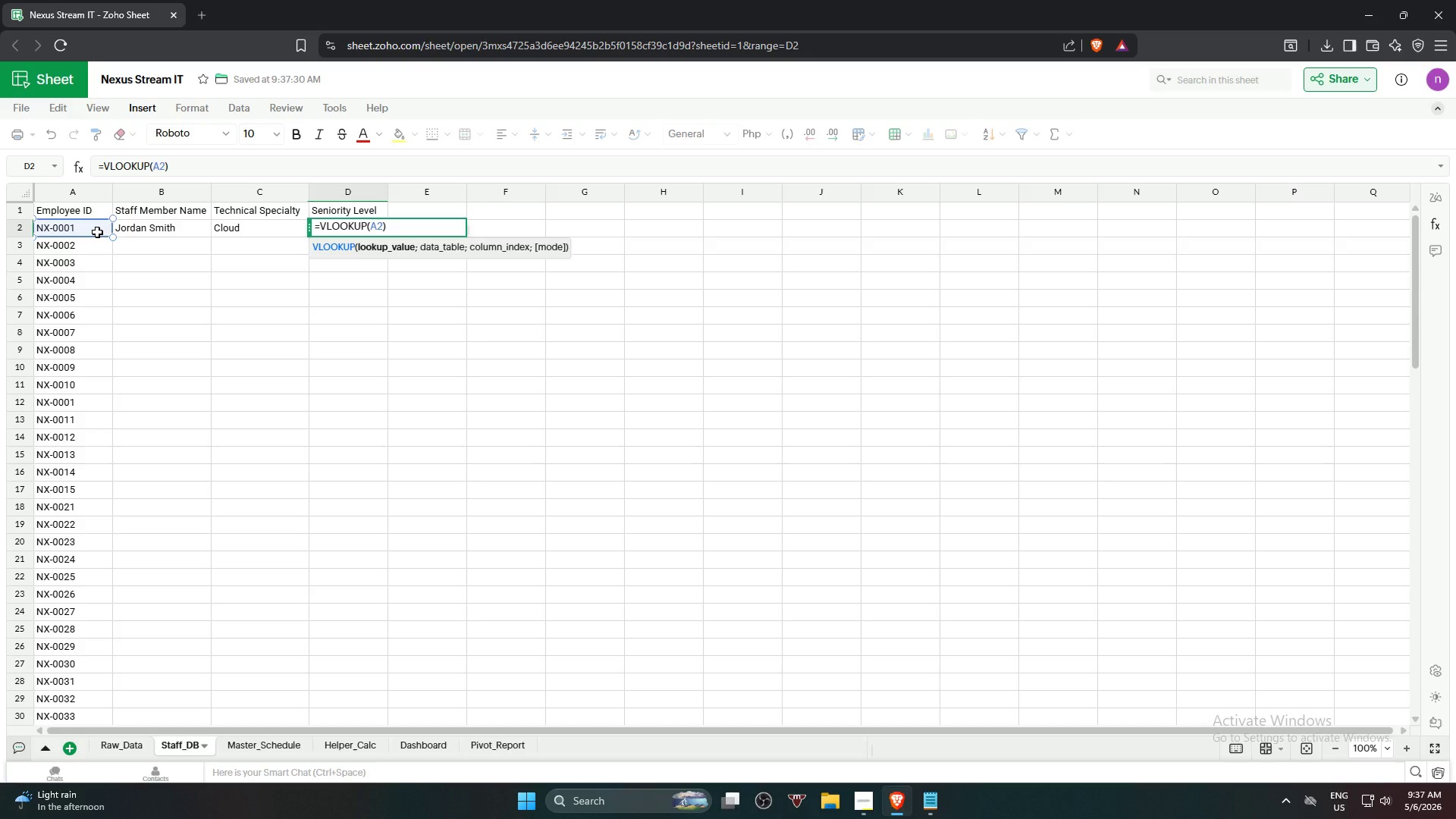 
wait(7.01)
 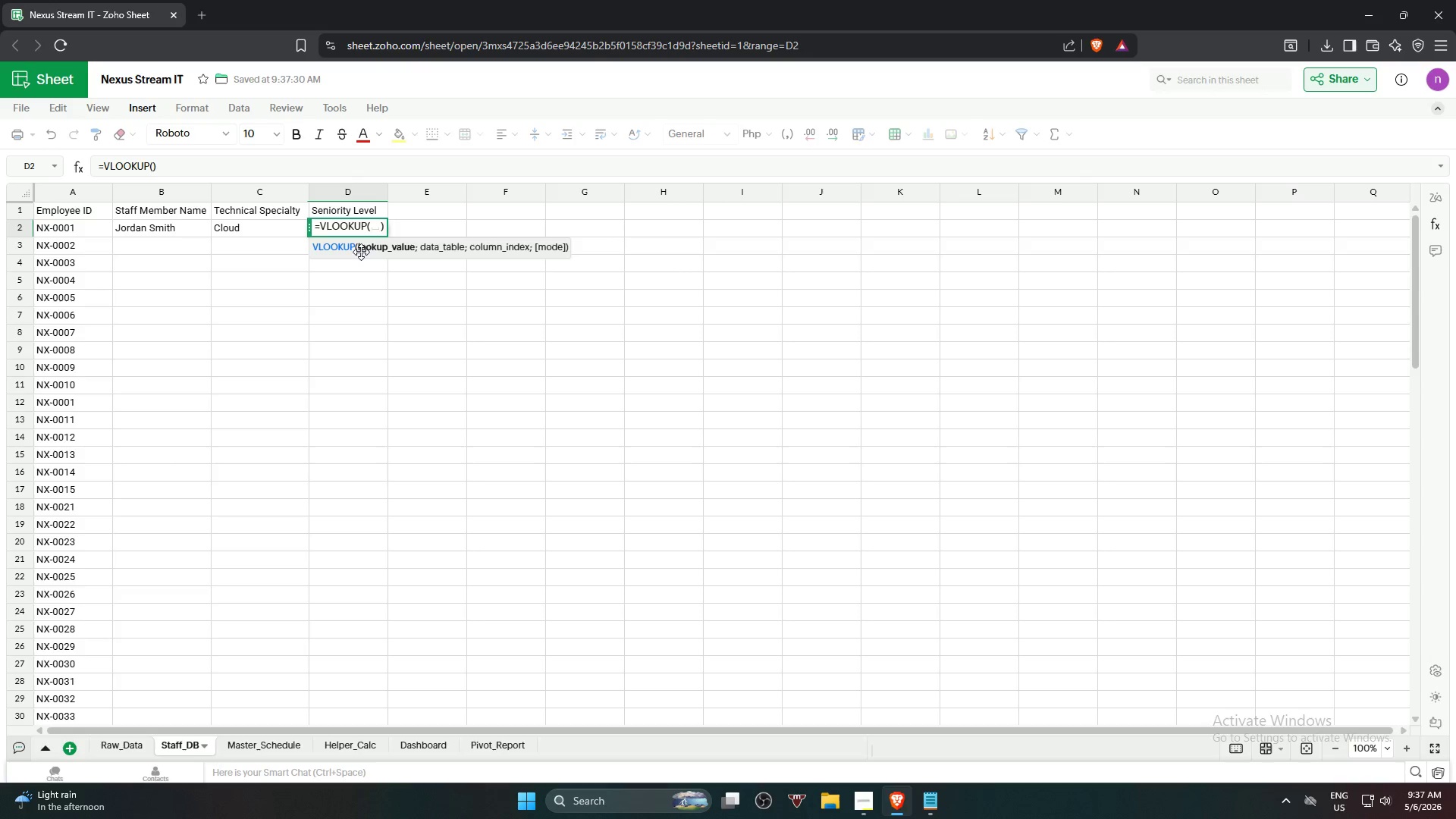 
key(Comma)
 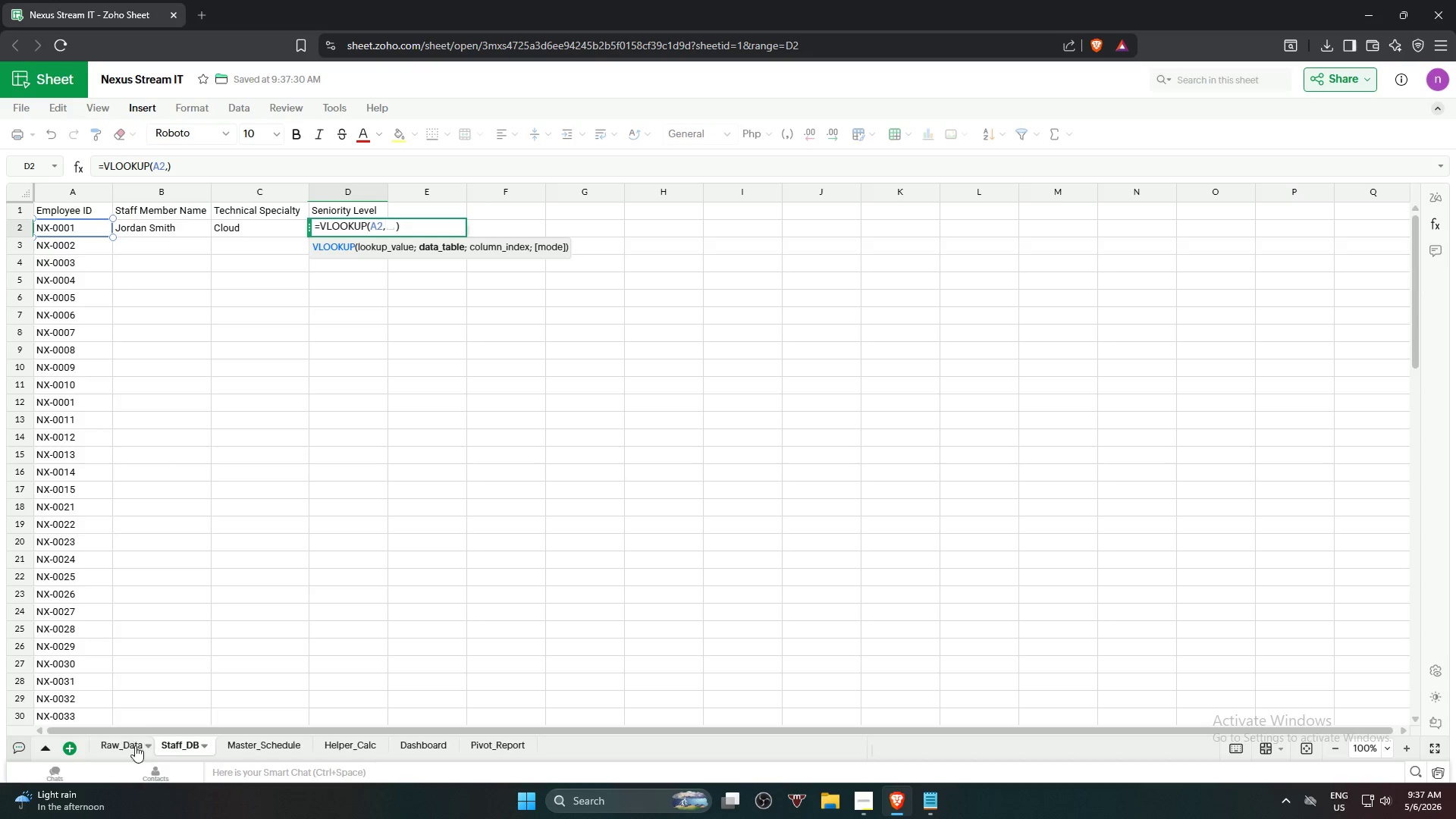 
left_click([124, 743])
 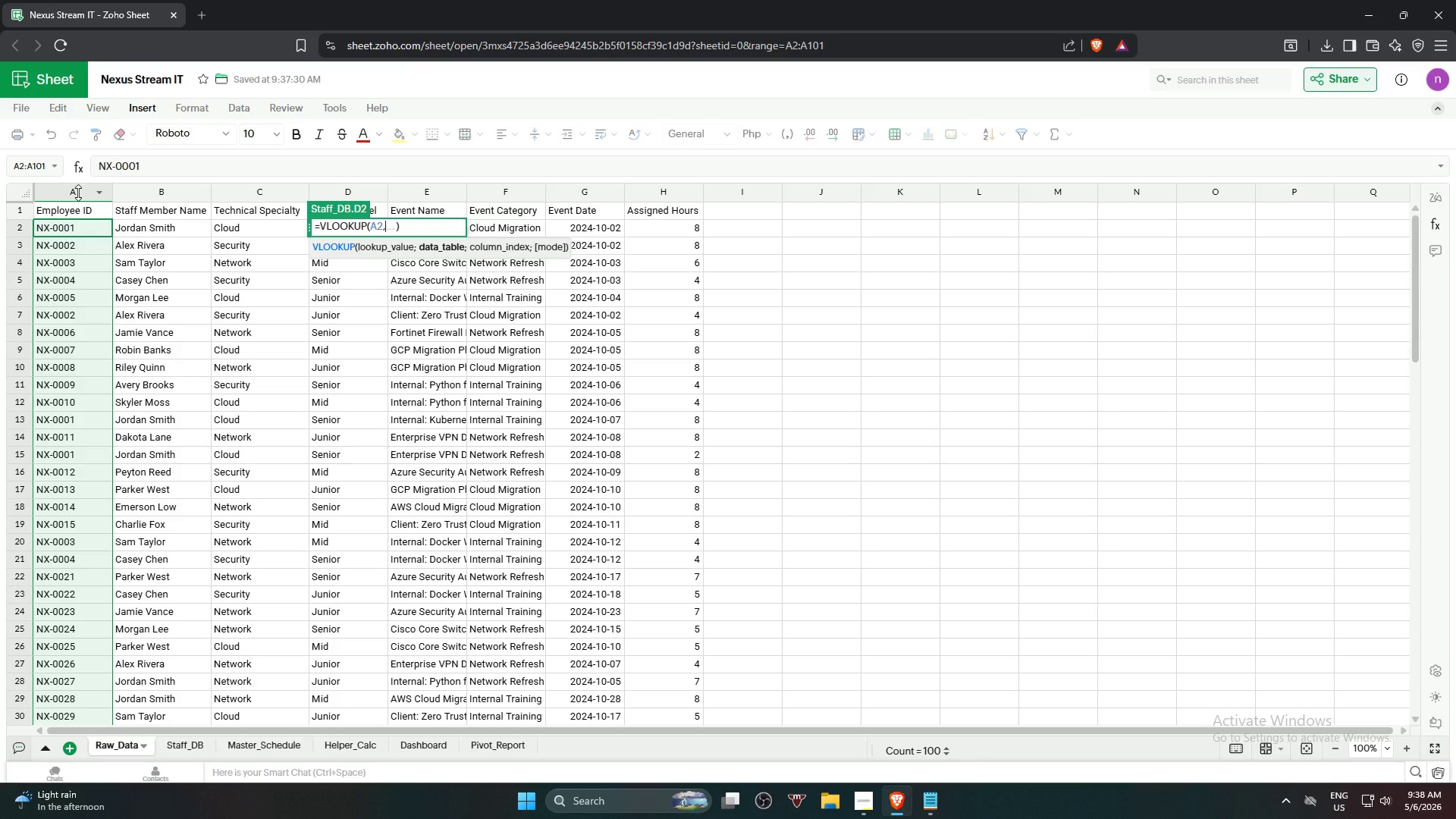 
left_click([78, 193])
 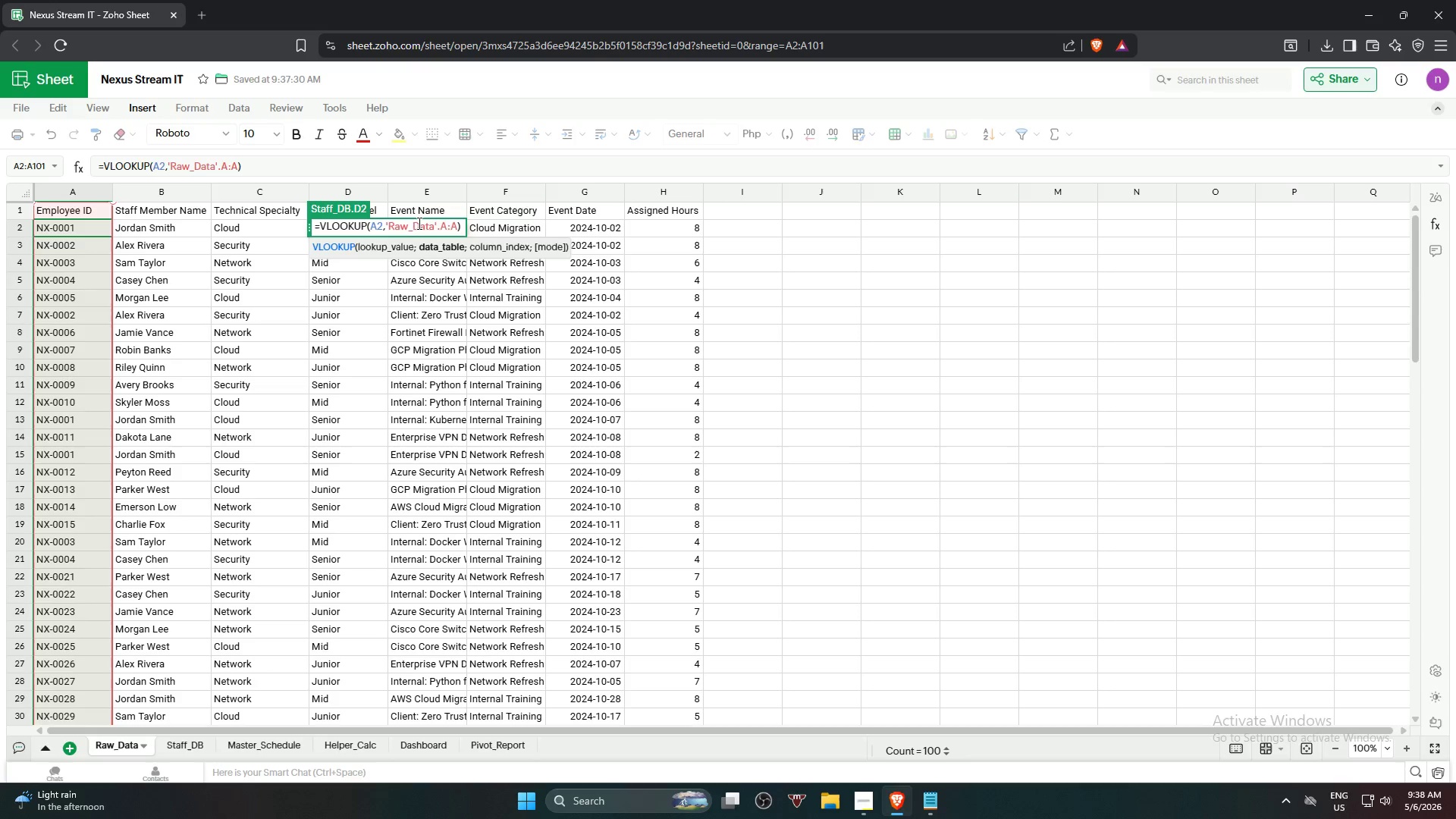 
hold_key(key=ShiftLeft, duration=1.14)
left_click([645, 193])
 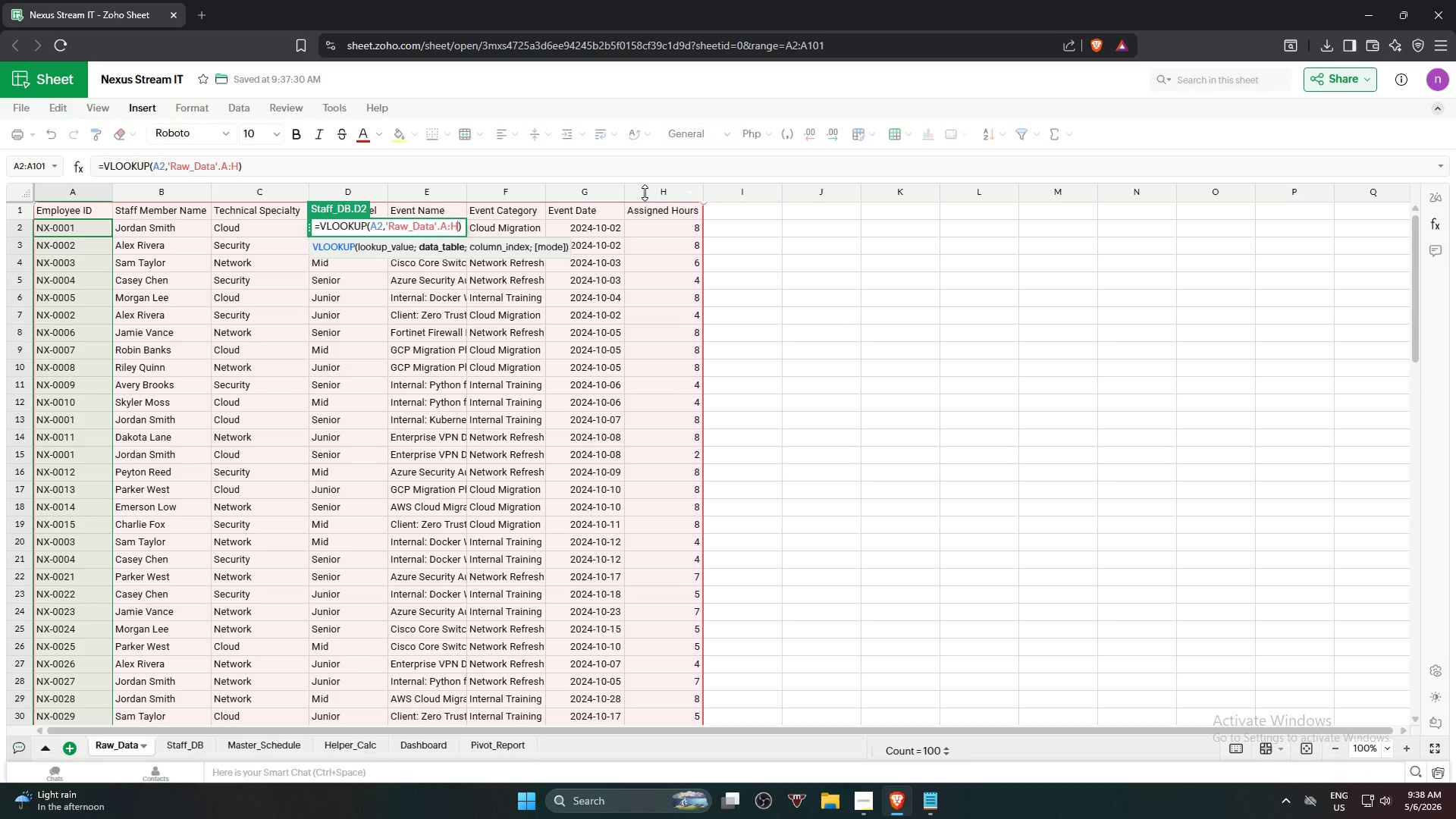 
type(,4,FA)
 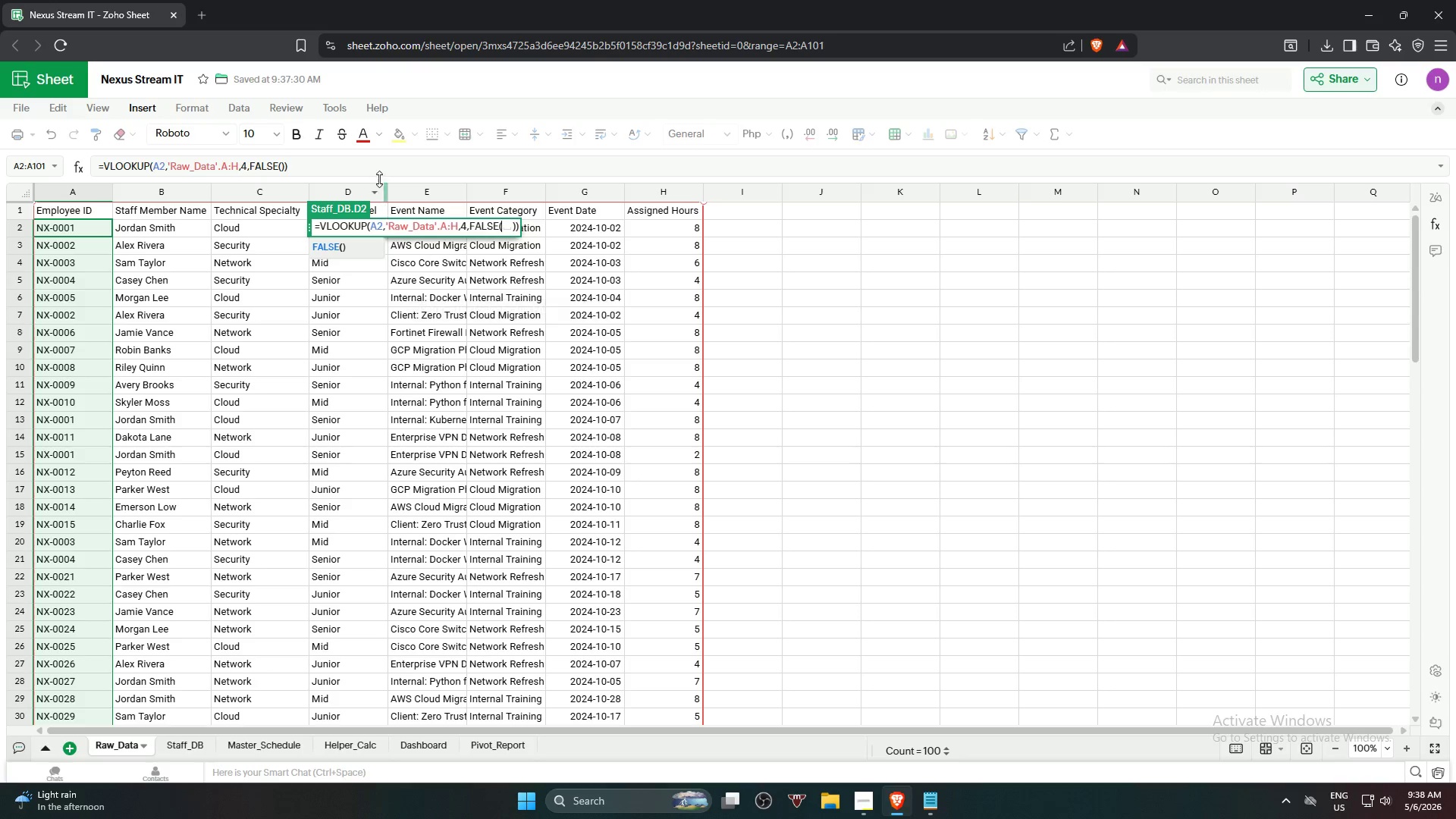 
left_click([328, 168])
 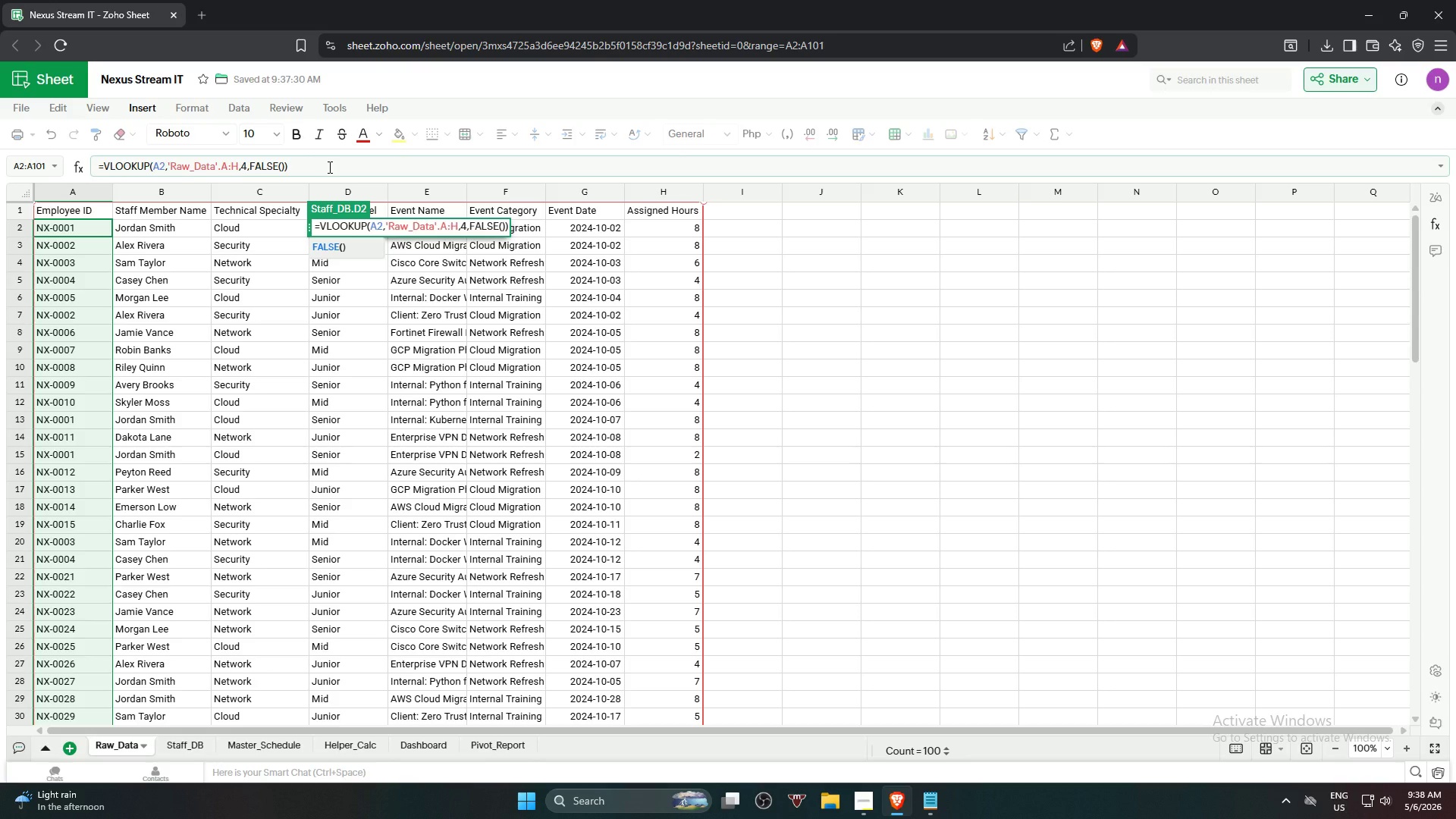 
key(Backspace)
 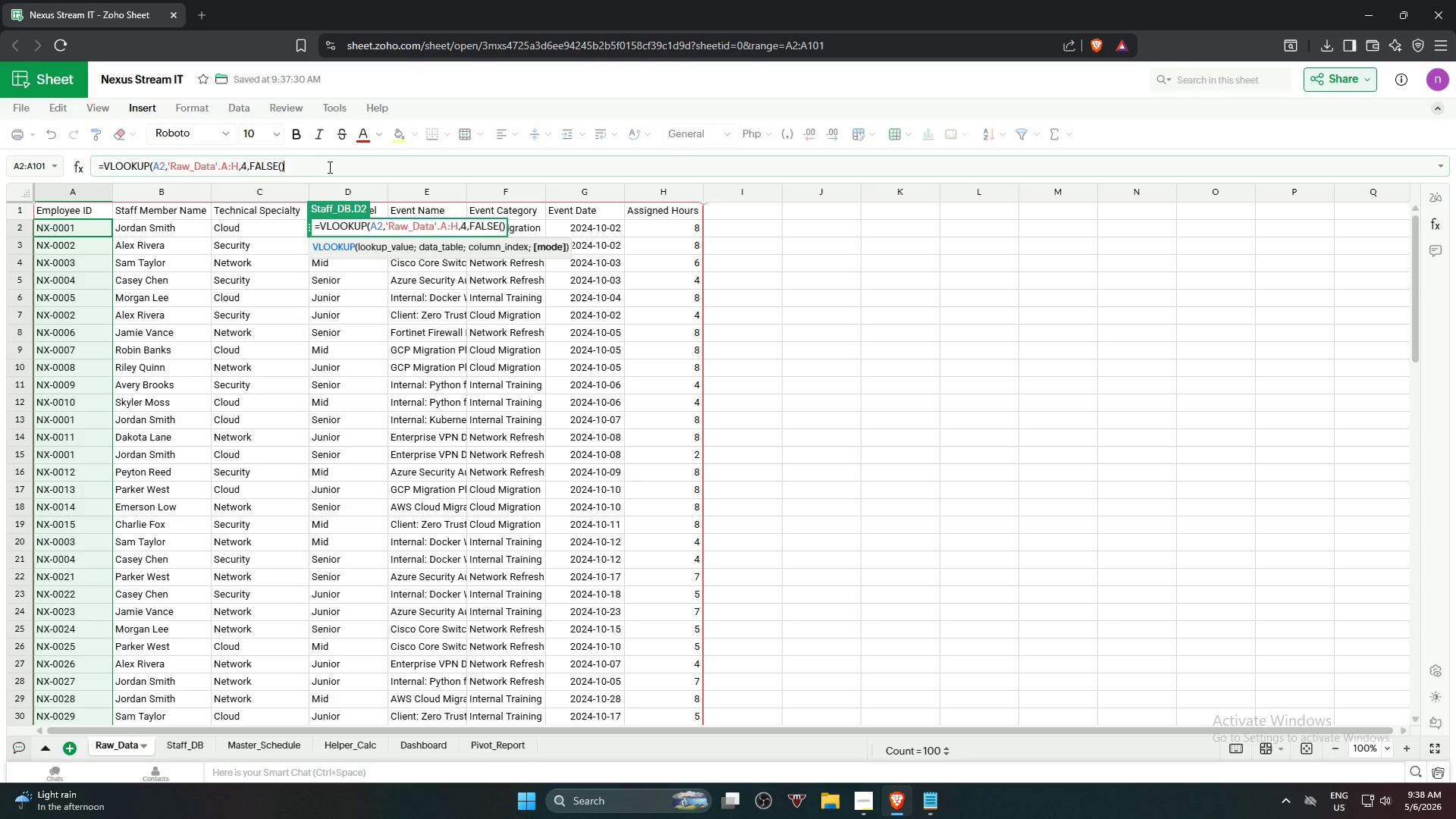 
key(Backspace)
 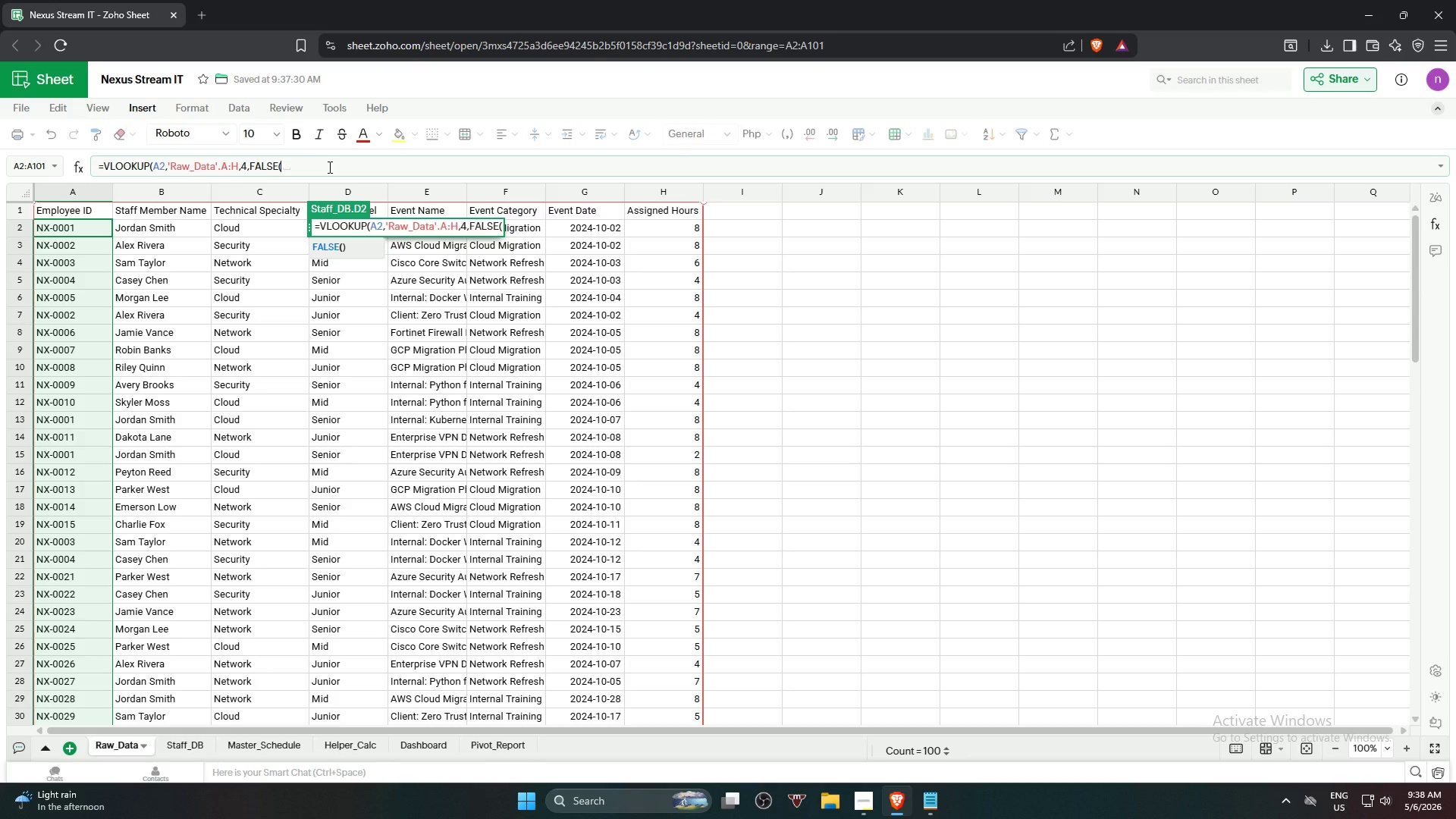 
key(Backspace)
 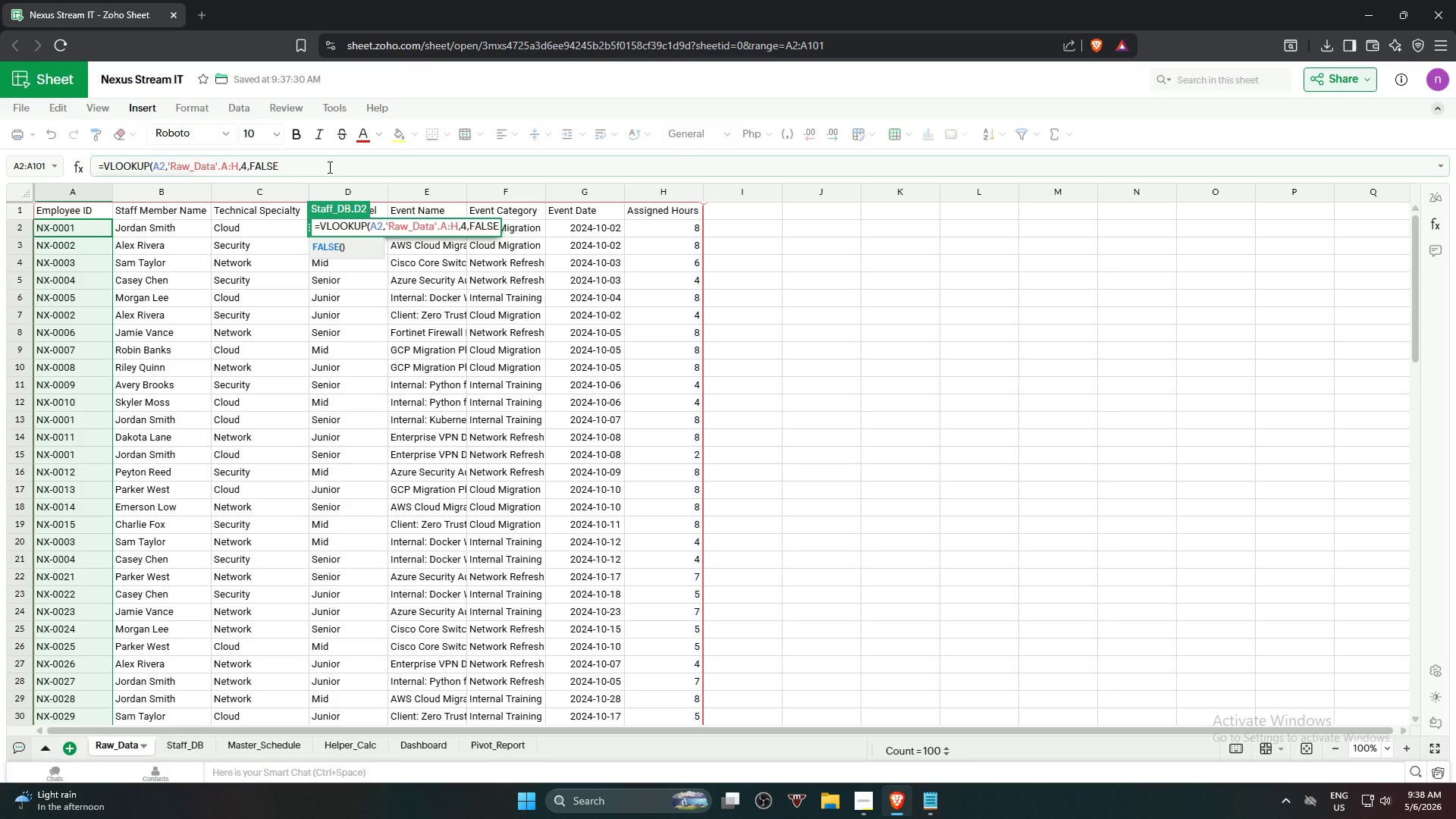 
key(Shift+ShiftRight)
 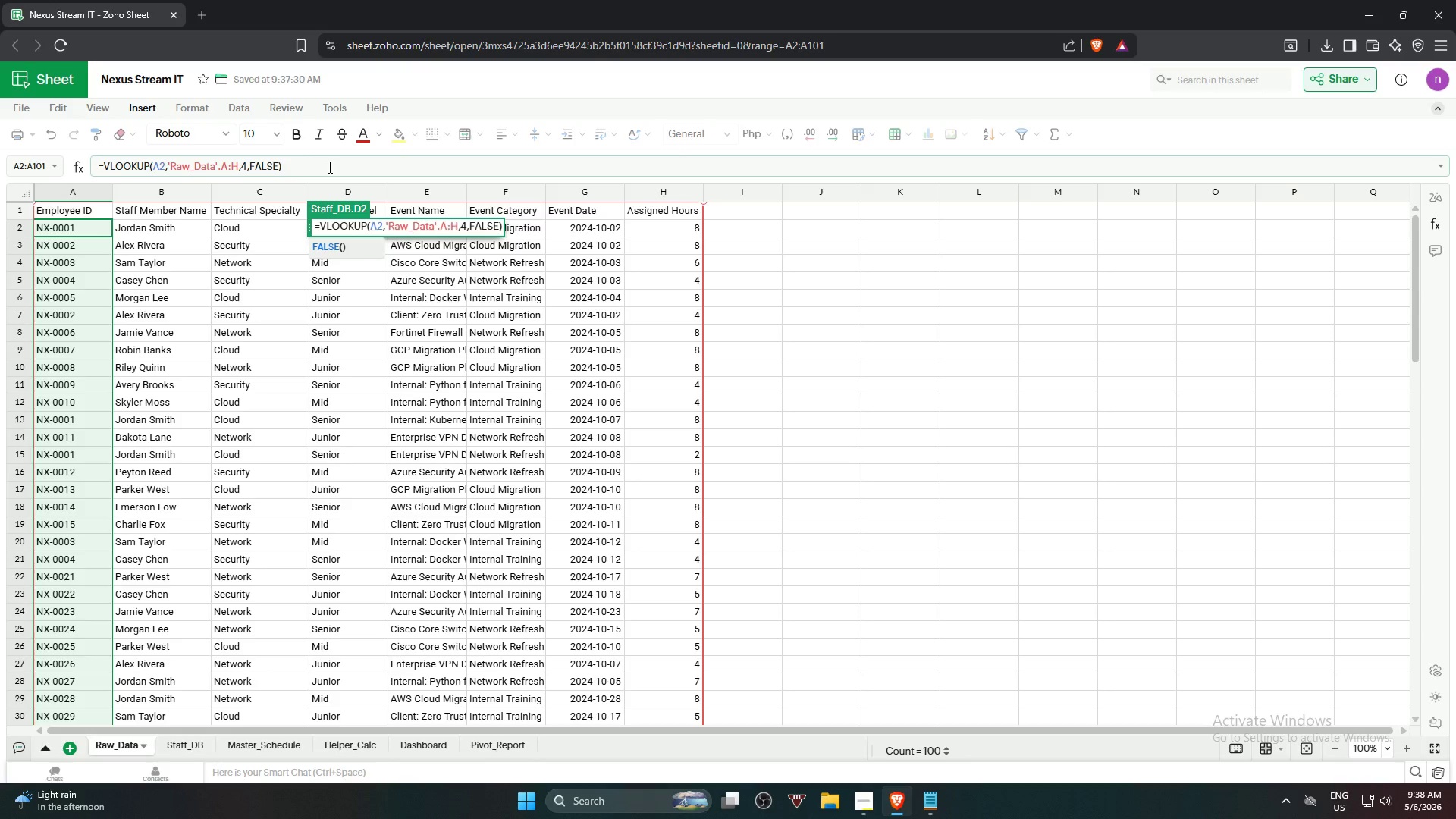 
key(Shift+0)
 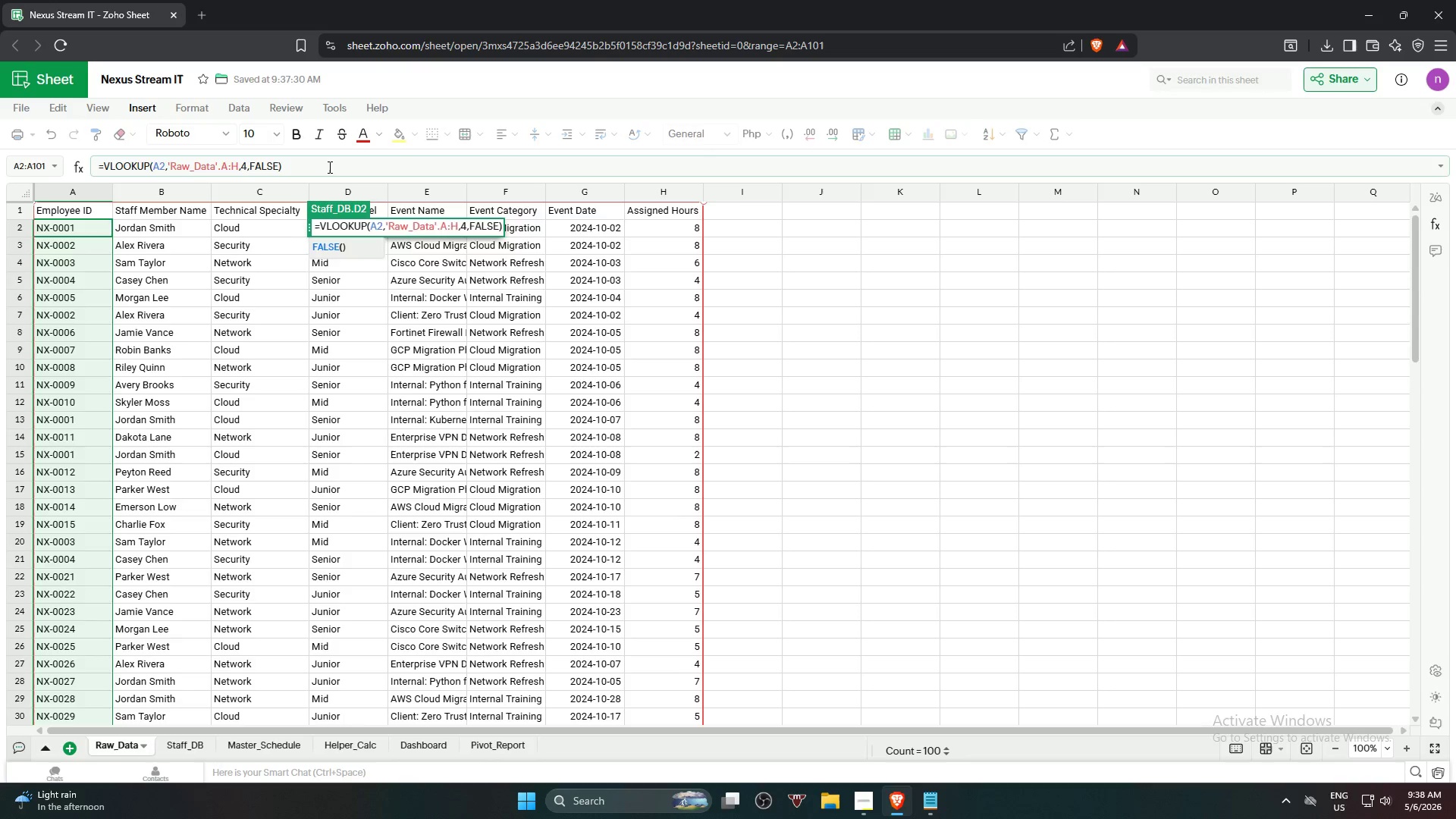 
key(Enter)
 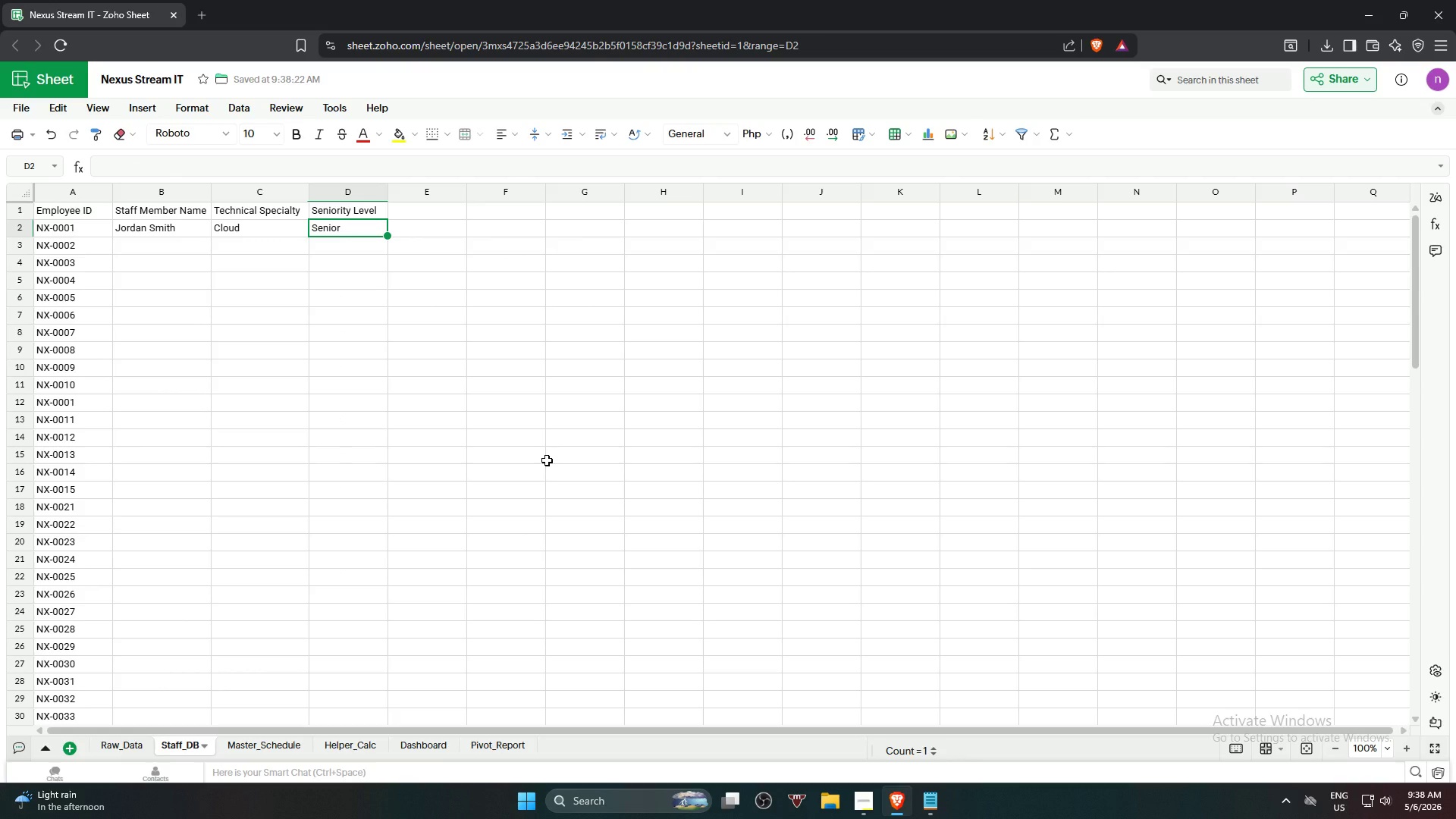 
left_click([378, 372])
 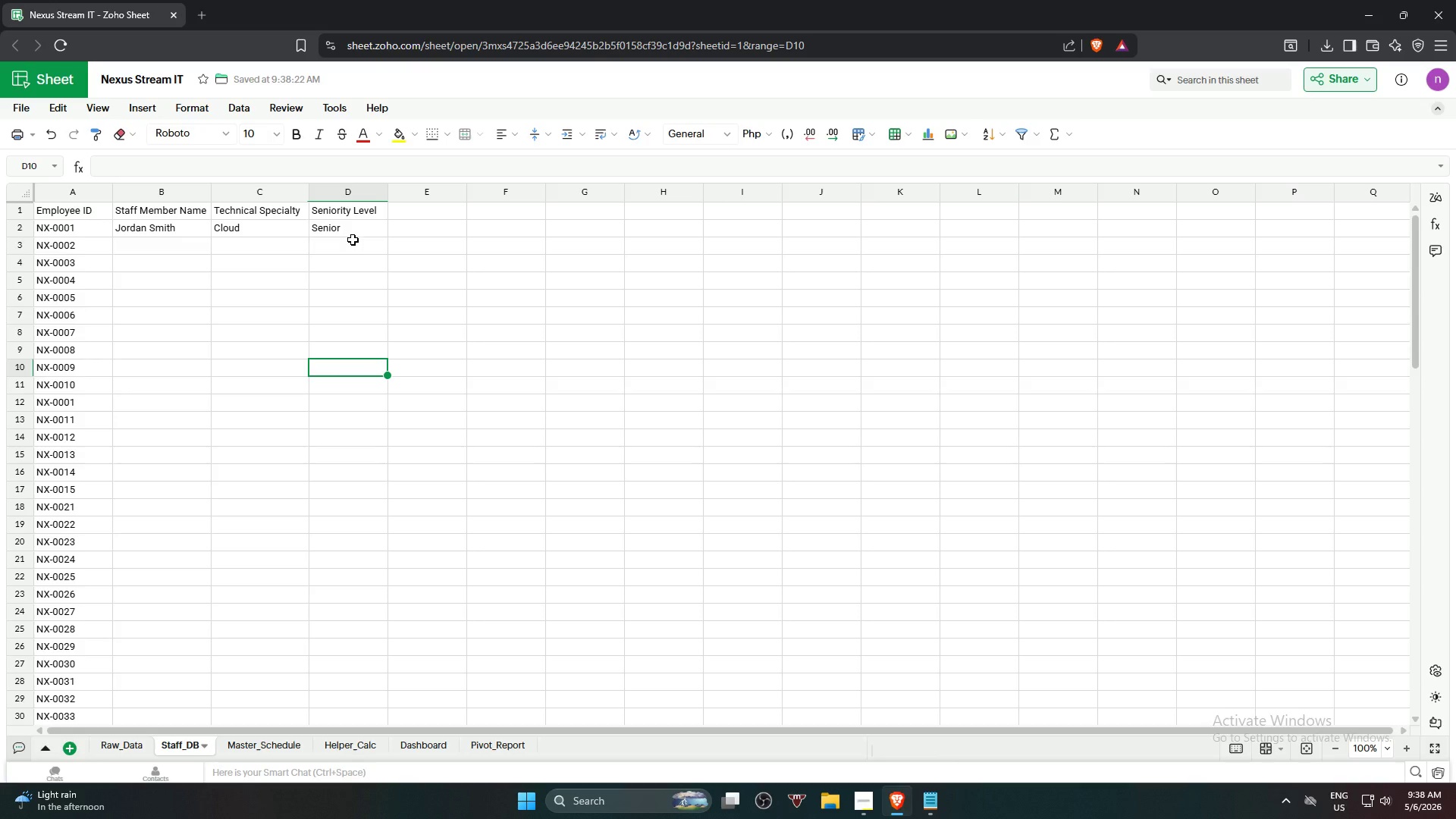 
left_click_drag(start_coordinate=[353, 238], to_coordinate=[358, 235])
 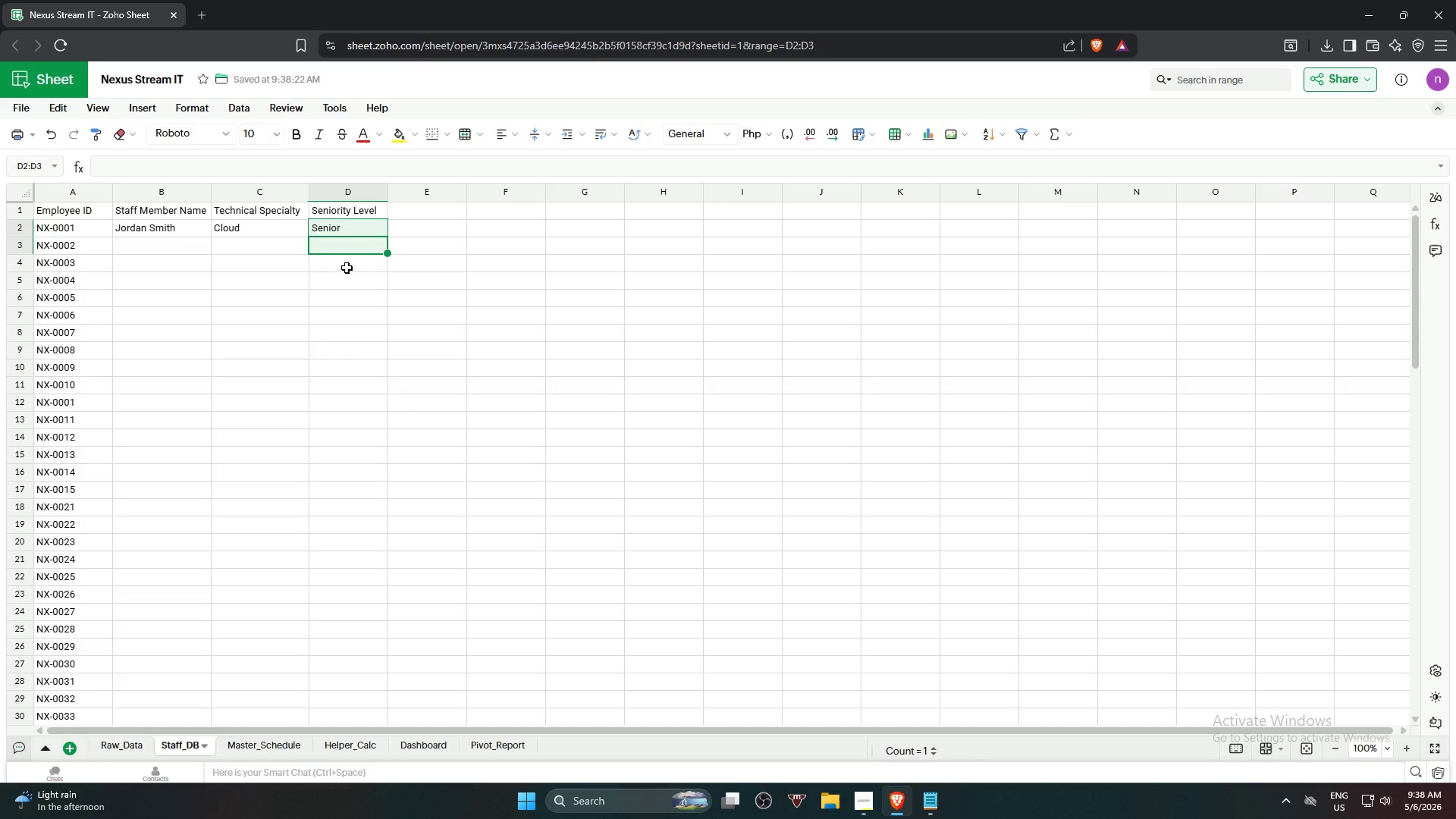 
left_click([338, 293])
 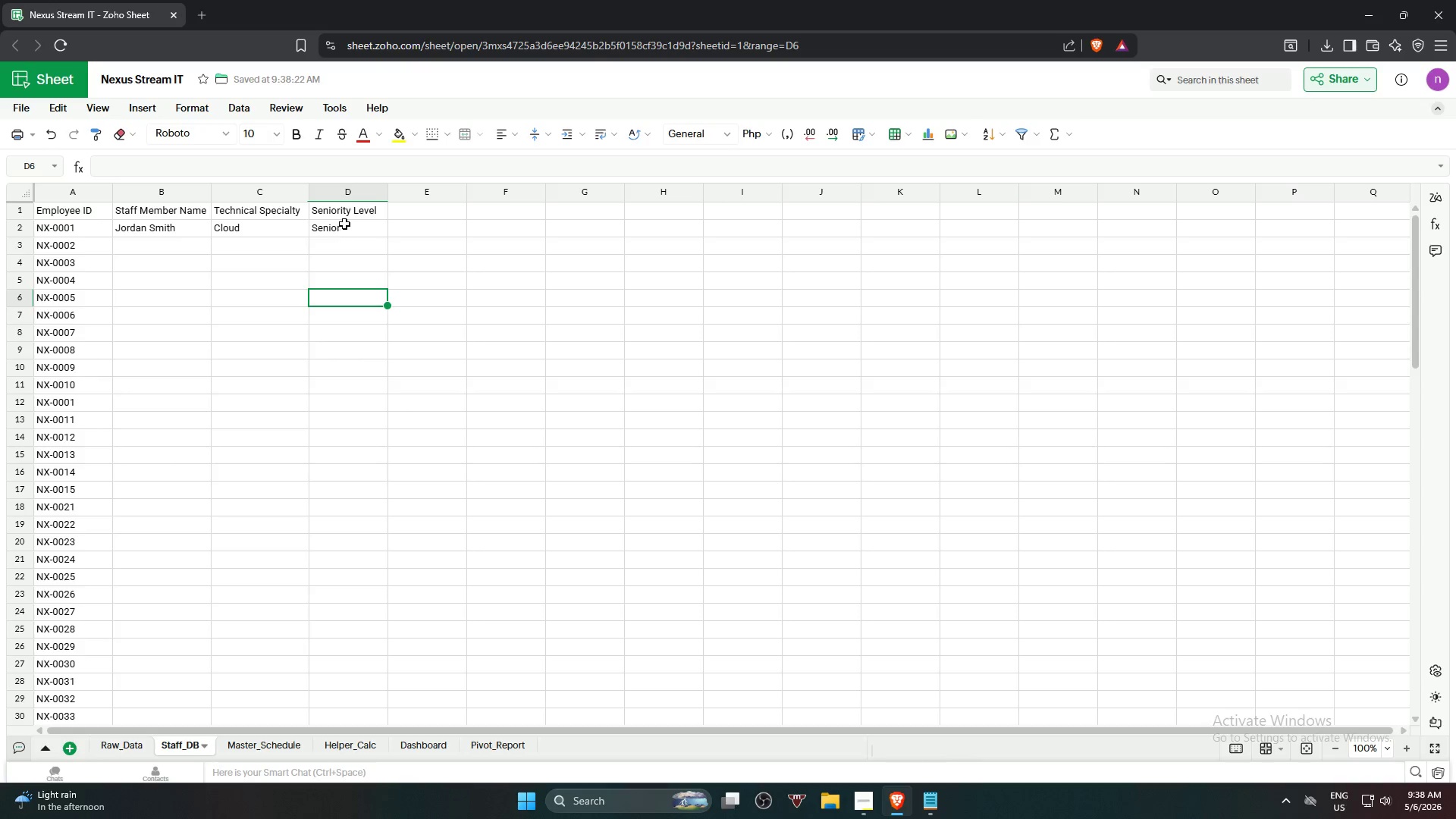 
left_click([344, 224])
 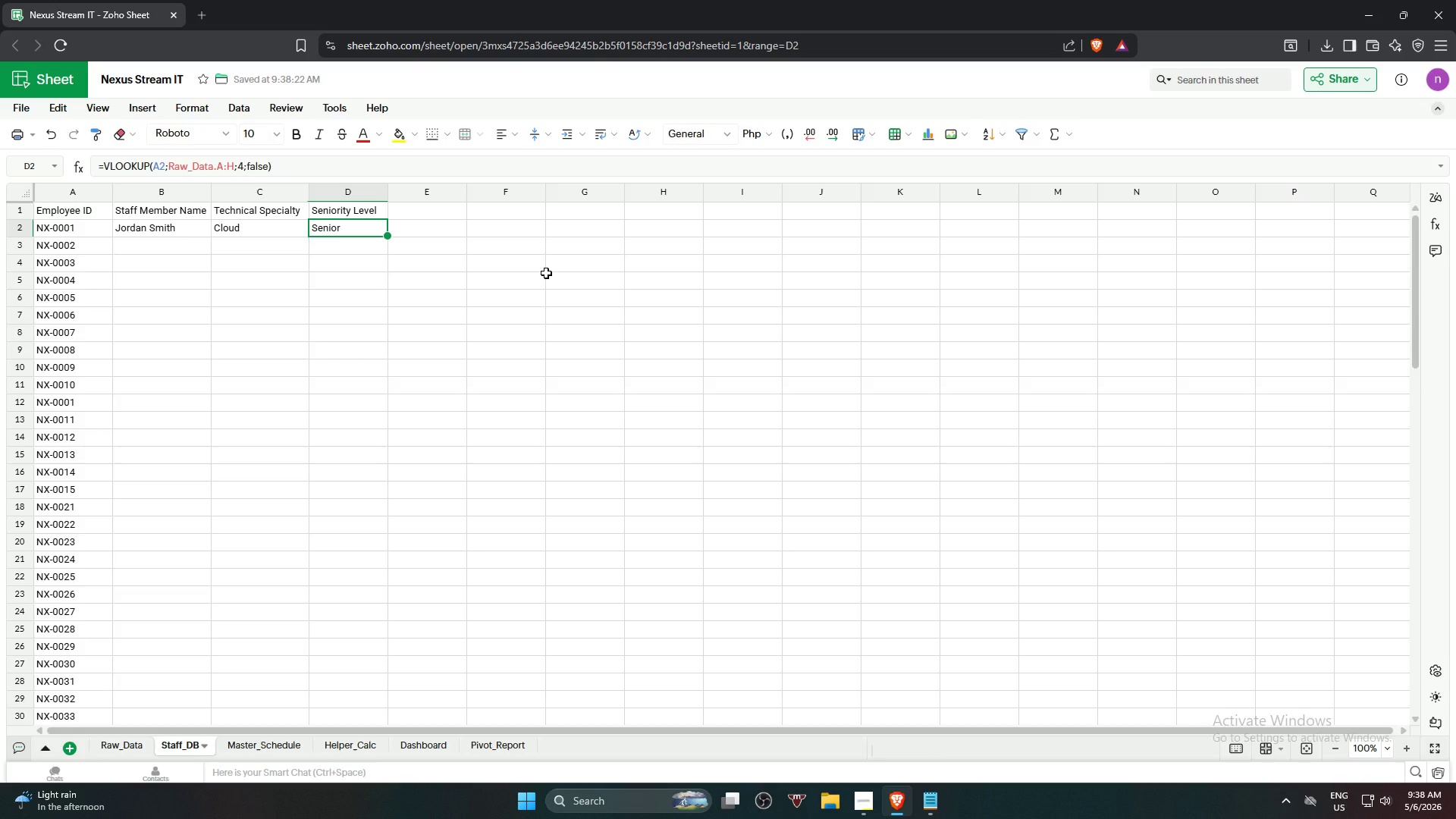 
wait(10.97)
 